 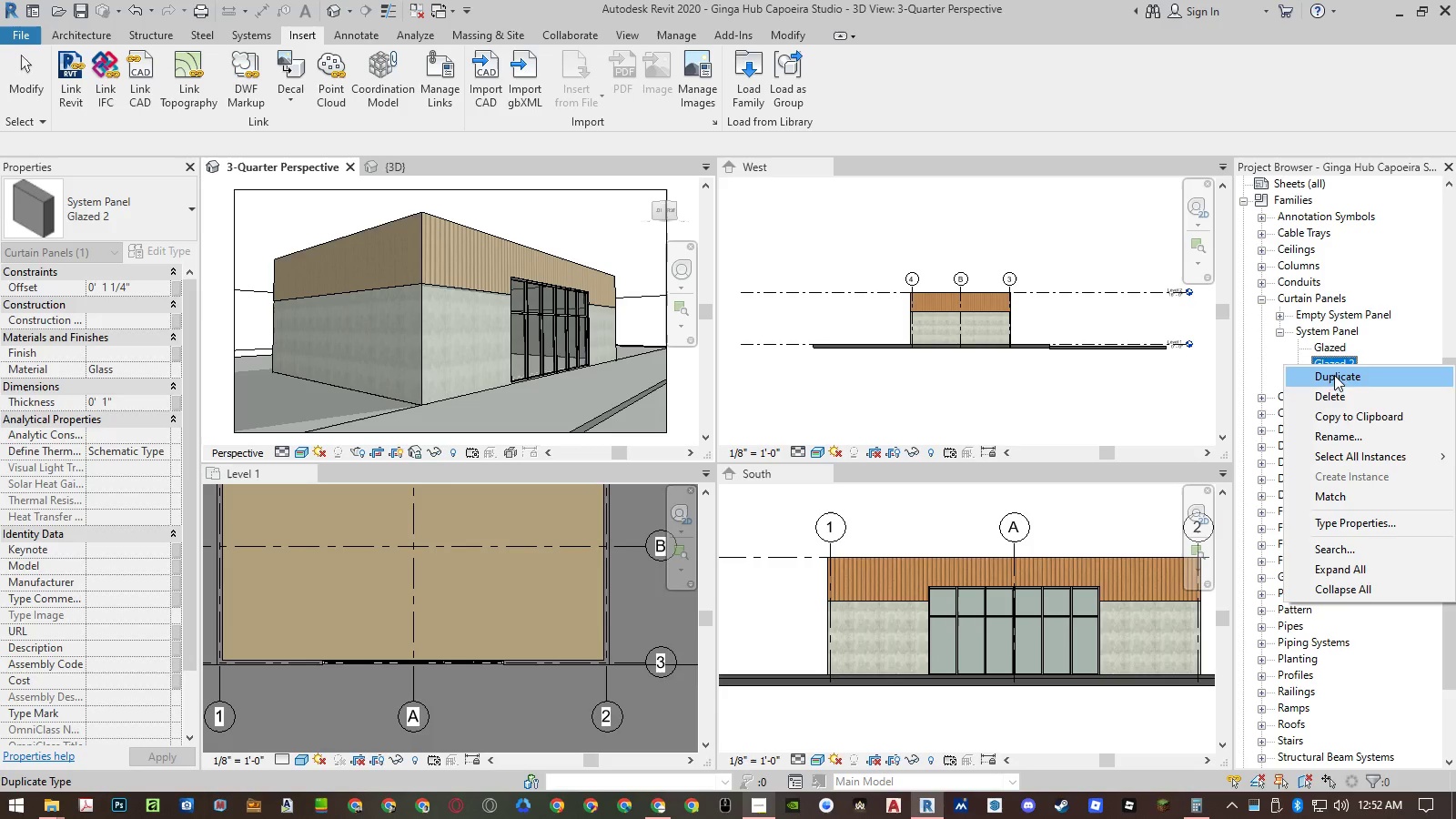 
left_click([1338, 441])
 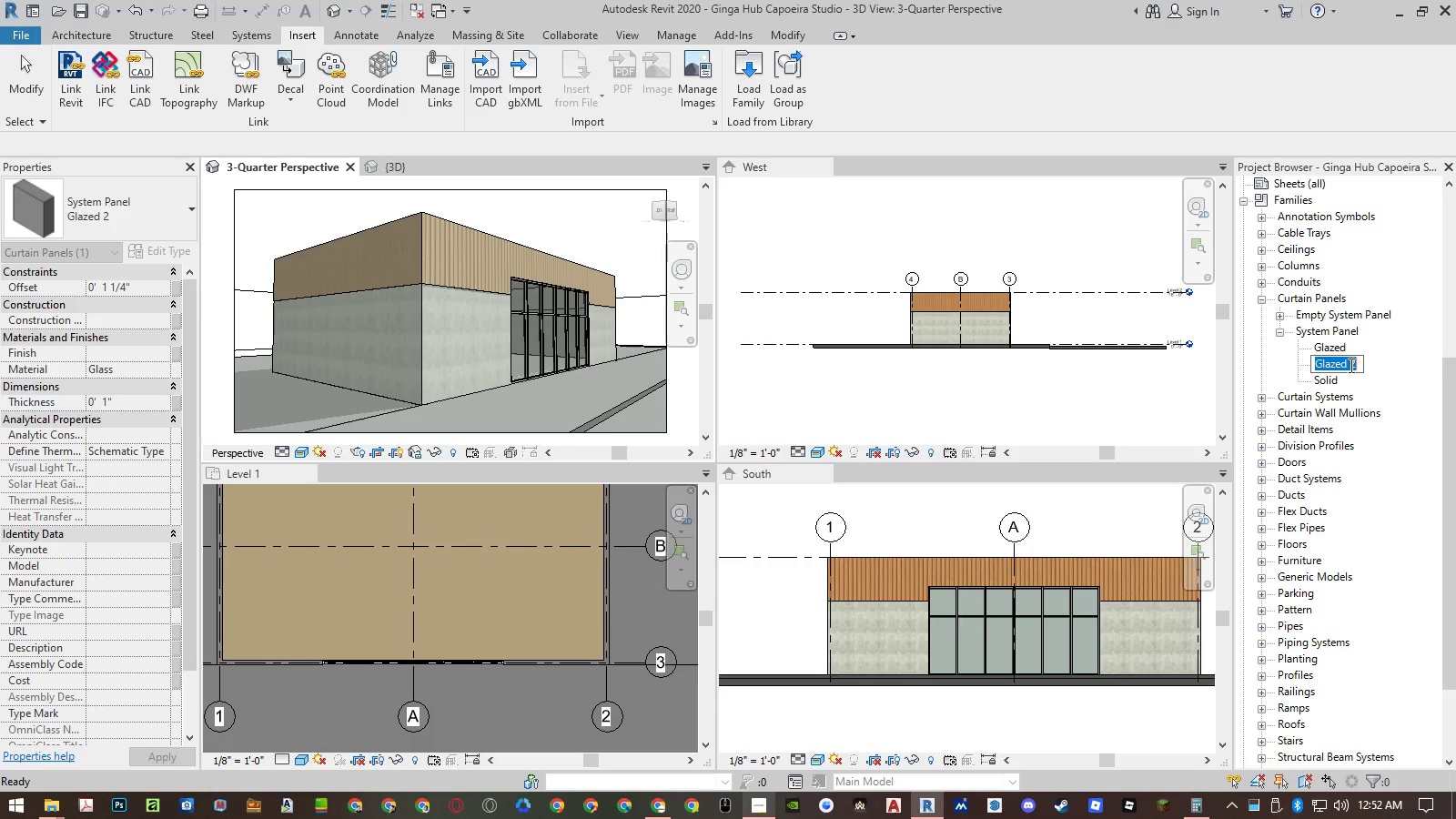 
left_click_drag(start_coordinate=[1350, 365], to_coordinate=[1423, 371])
 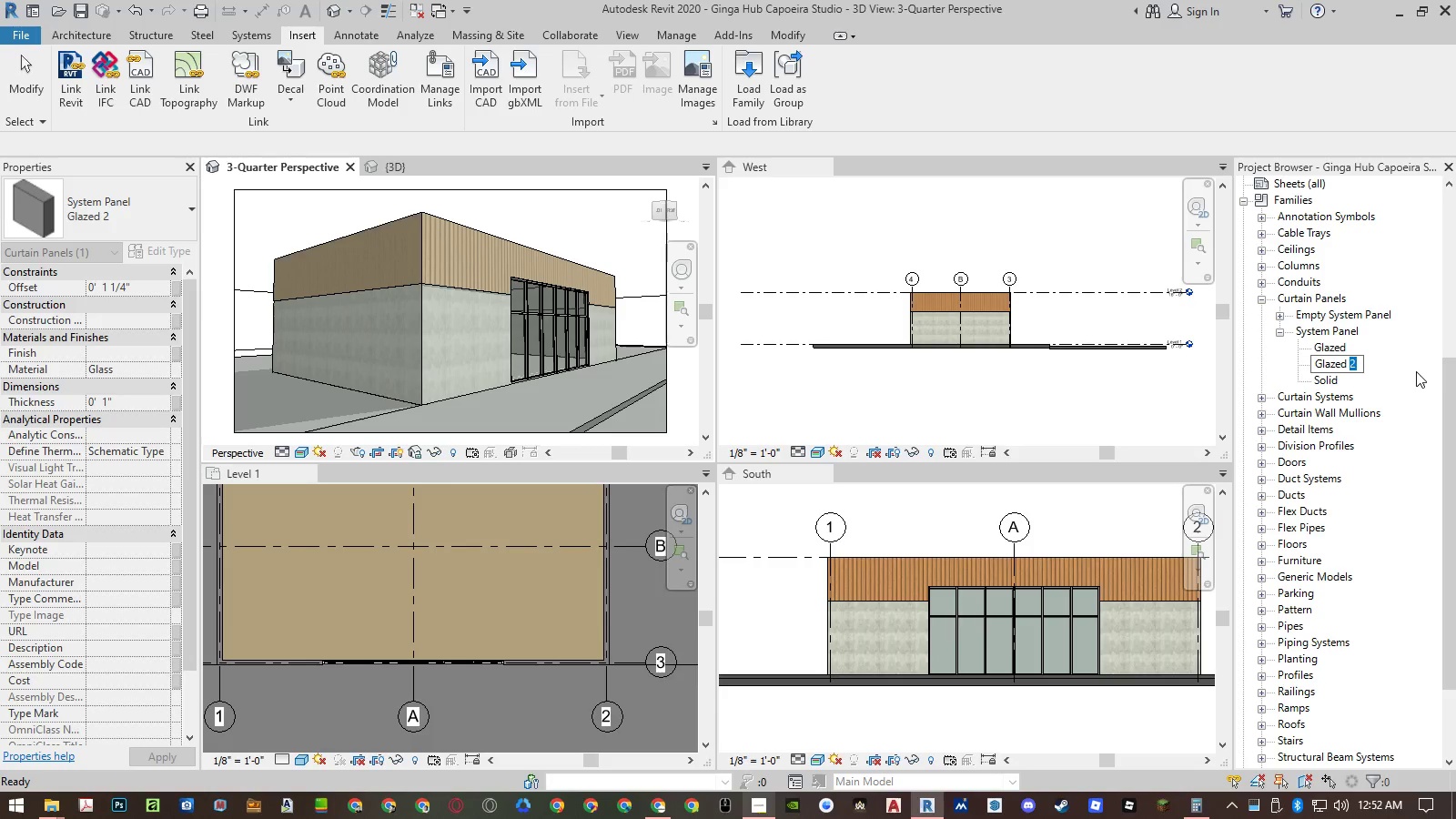 
key(Space)
 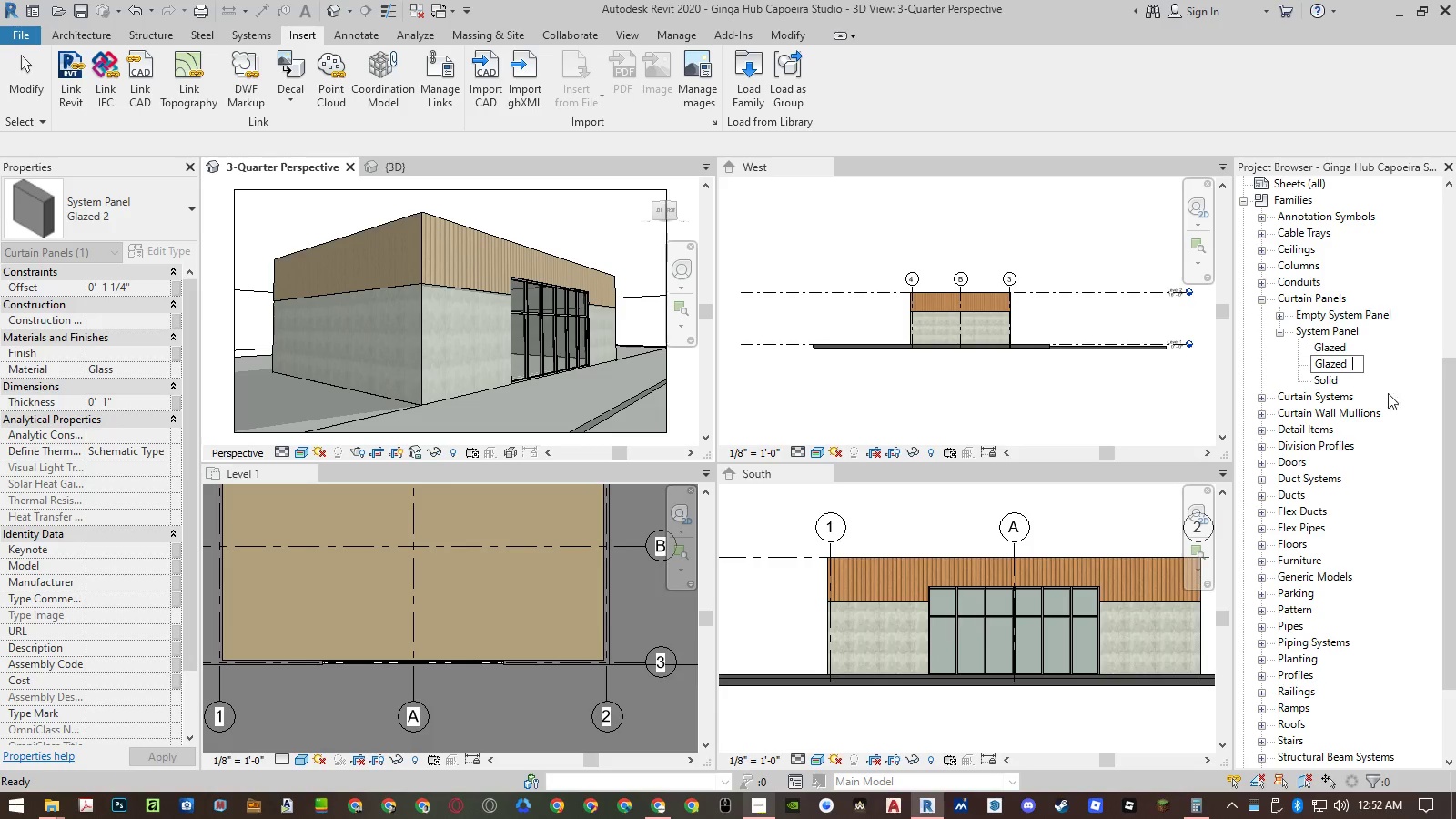 
key(Control+ControlLeft)
 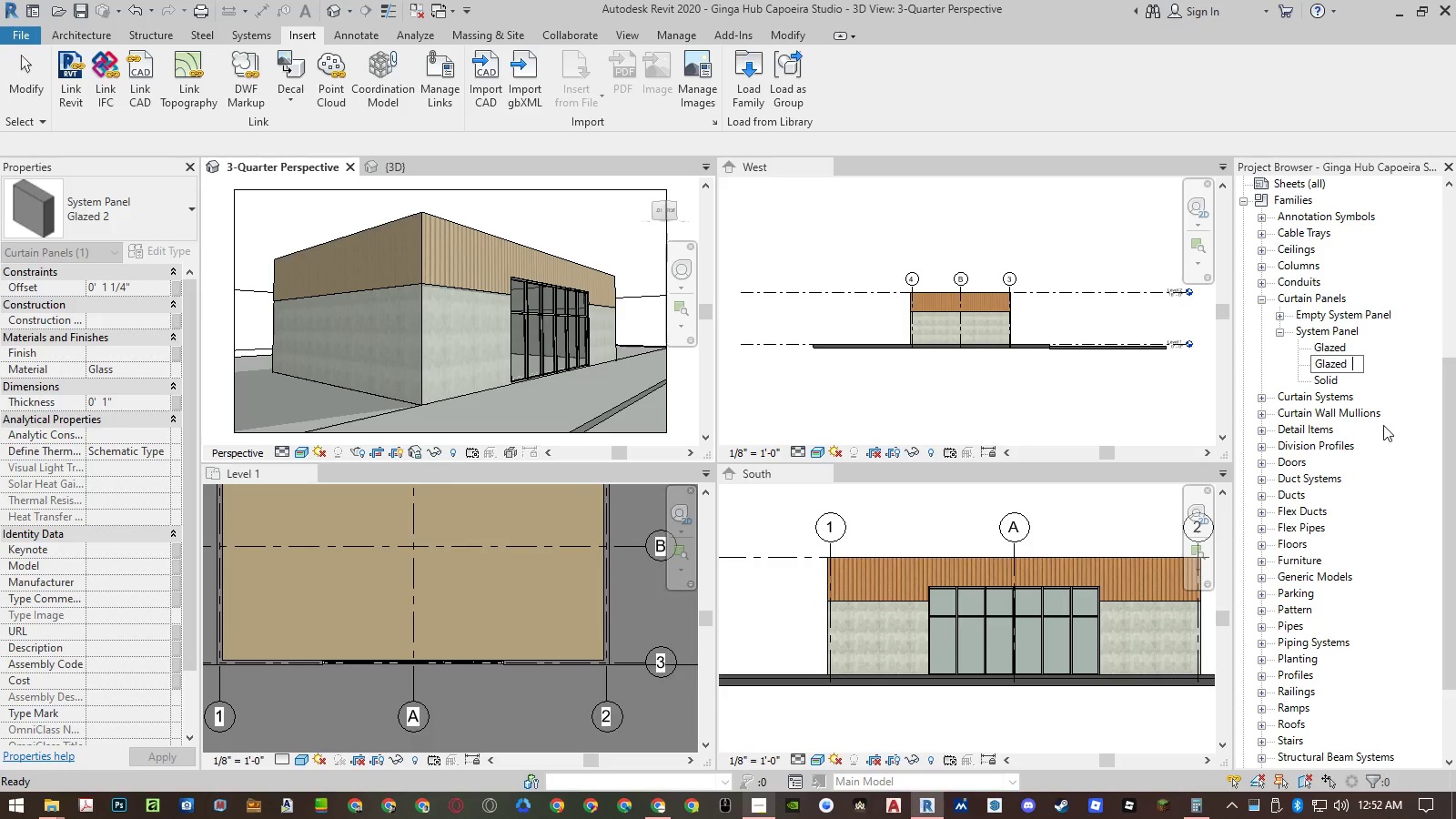 
key(Control+Shift+ShiftLeft)
 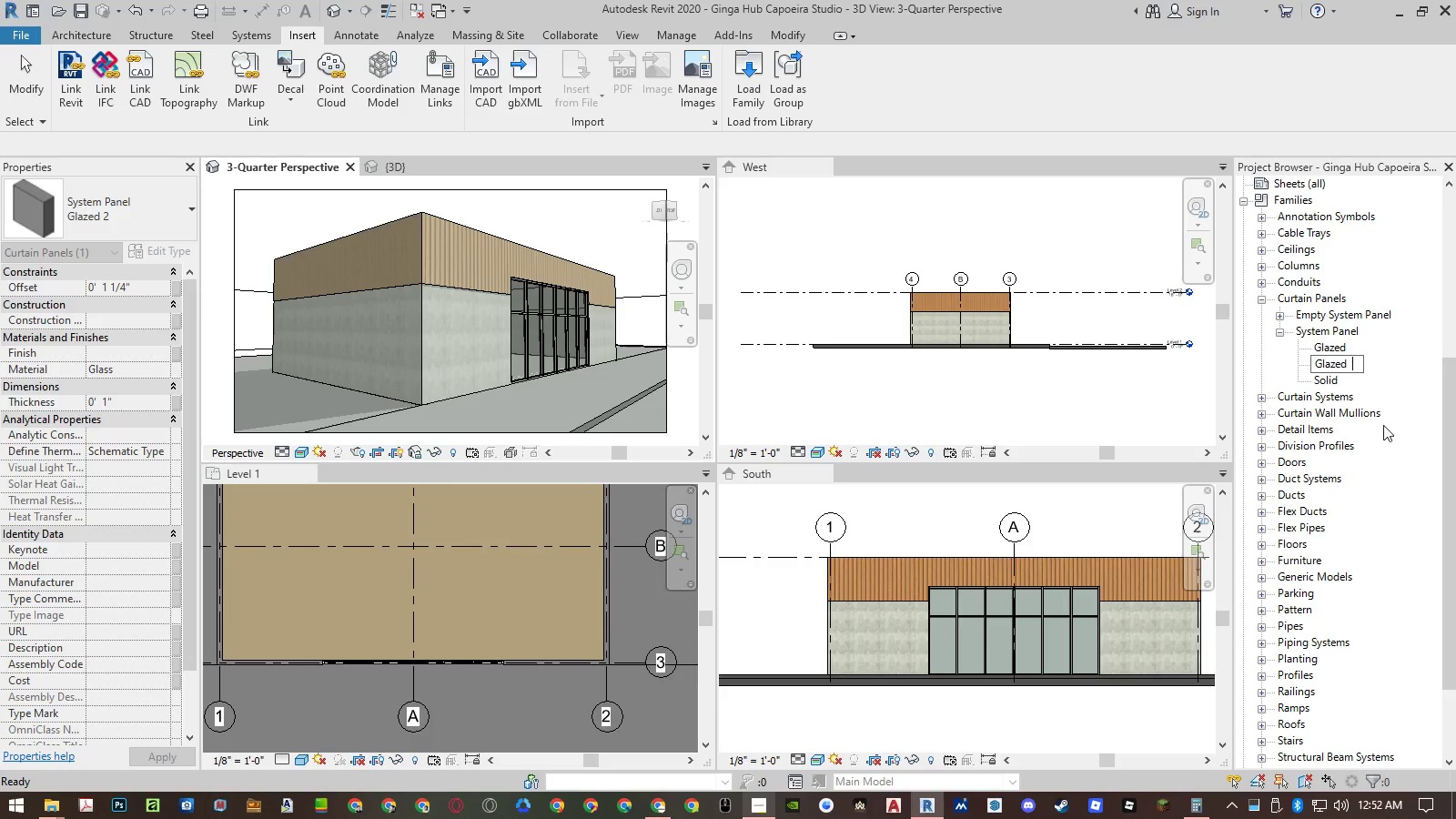 
key(Control+Shift+V)
 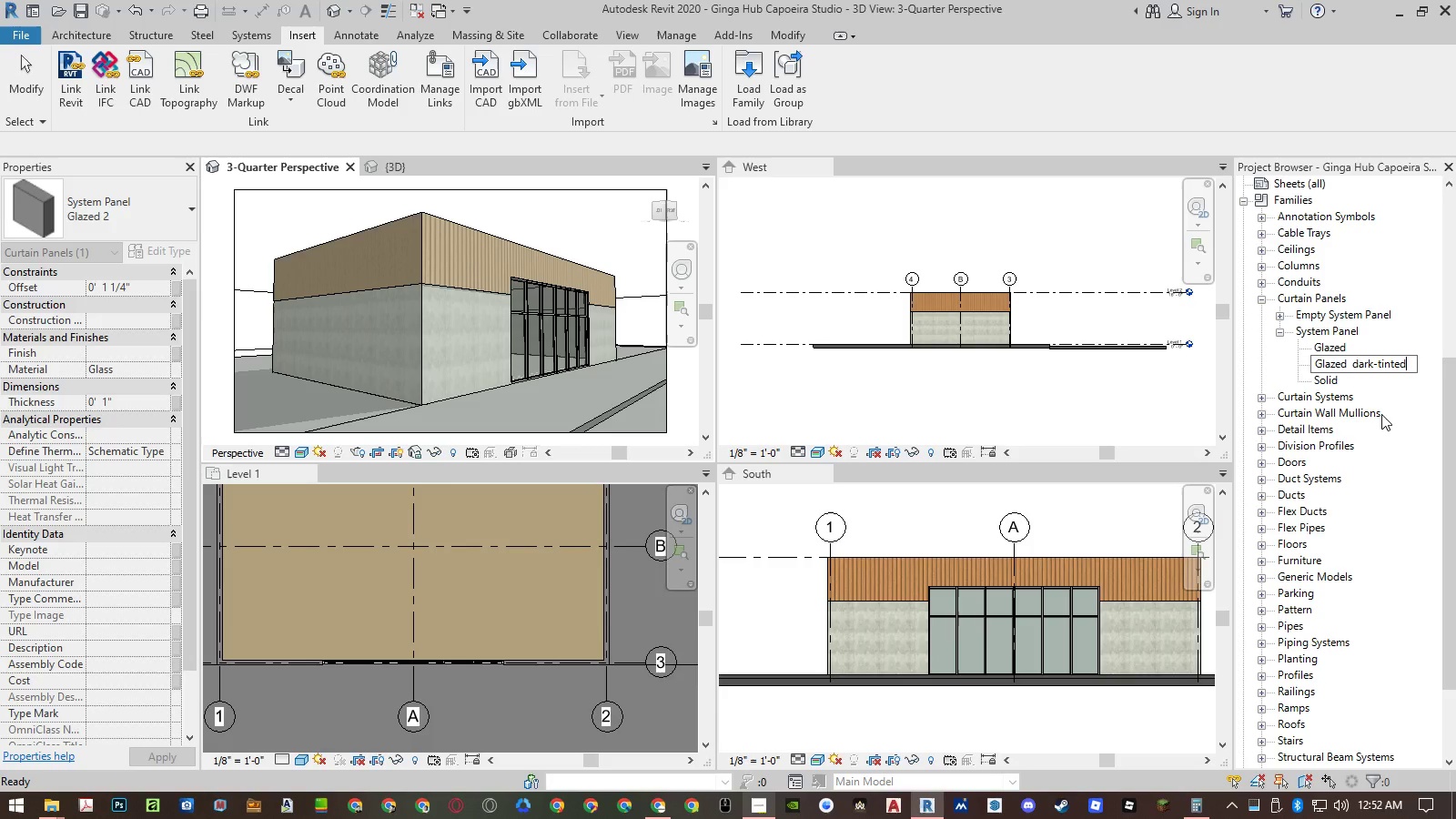 
key(Shift+ShiftLeft)
 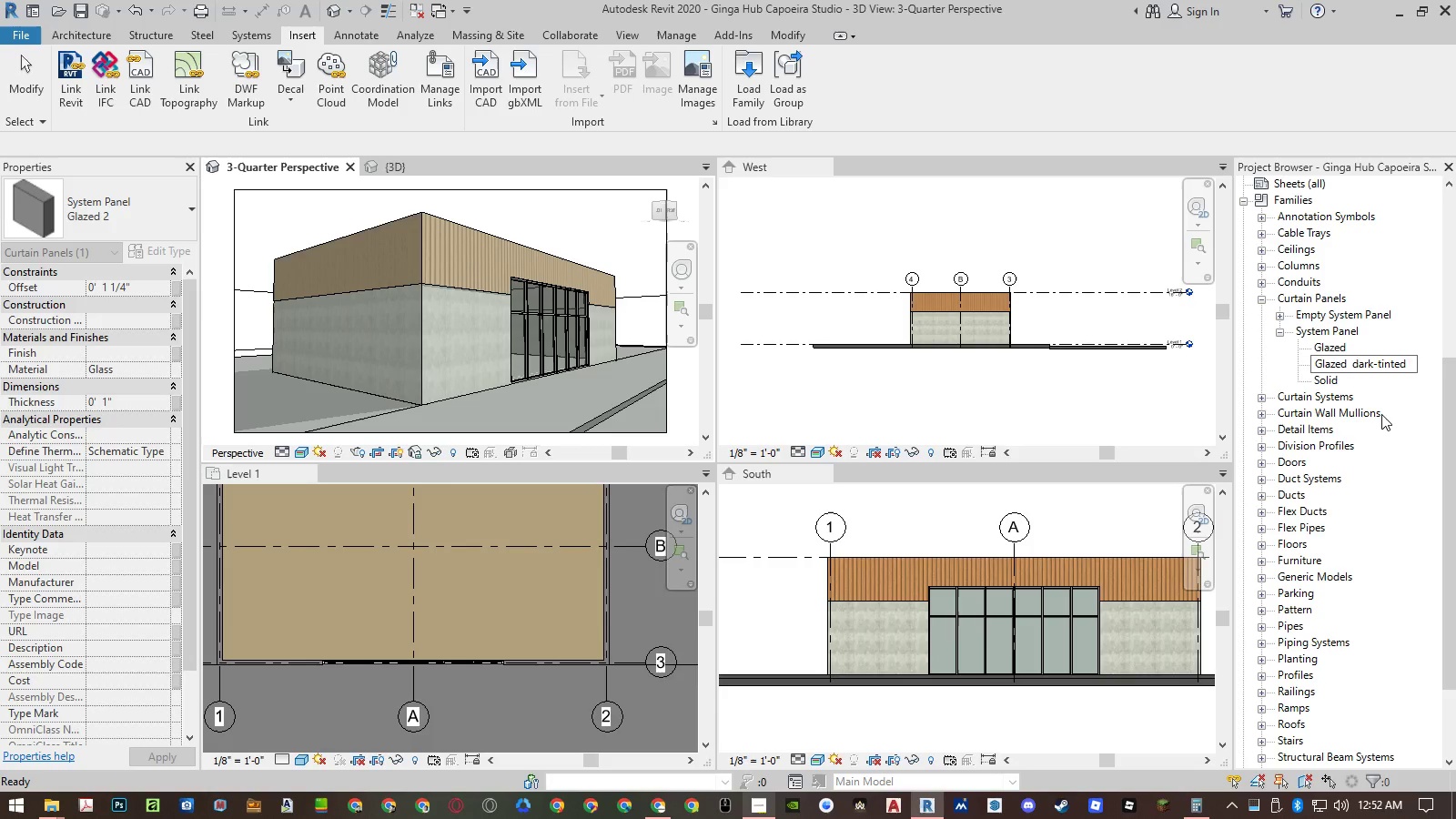 
key(Control+ControlLeft)
 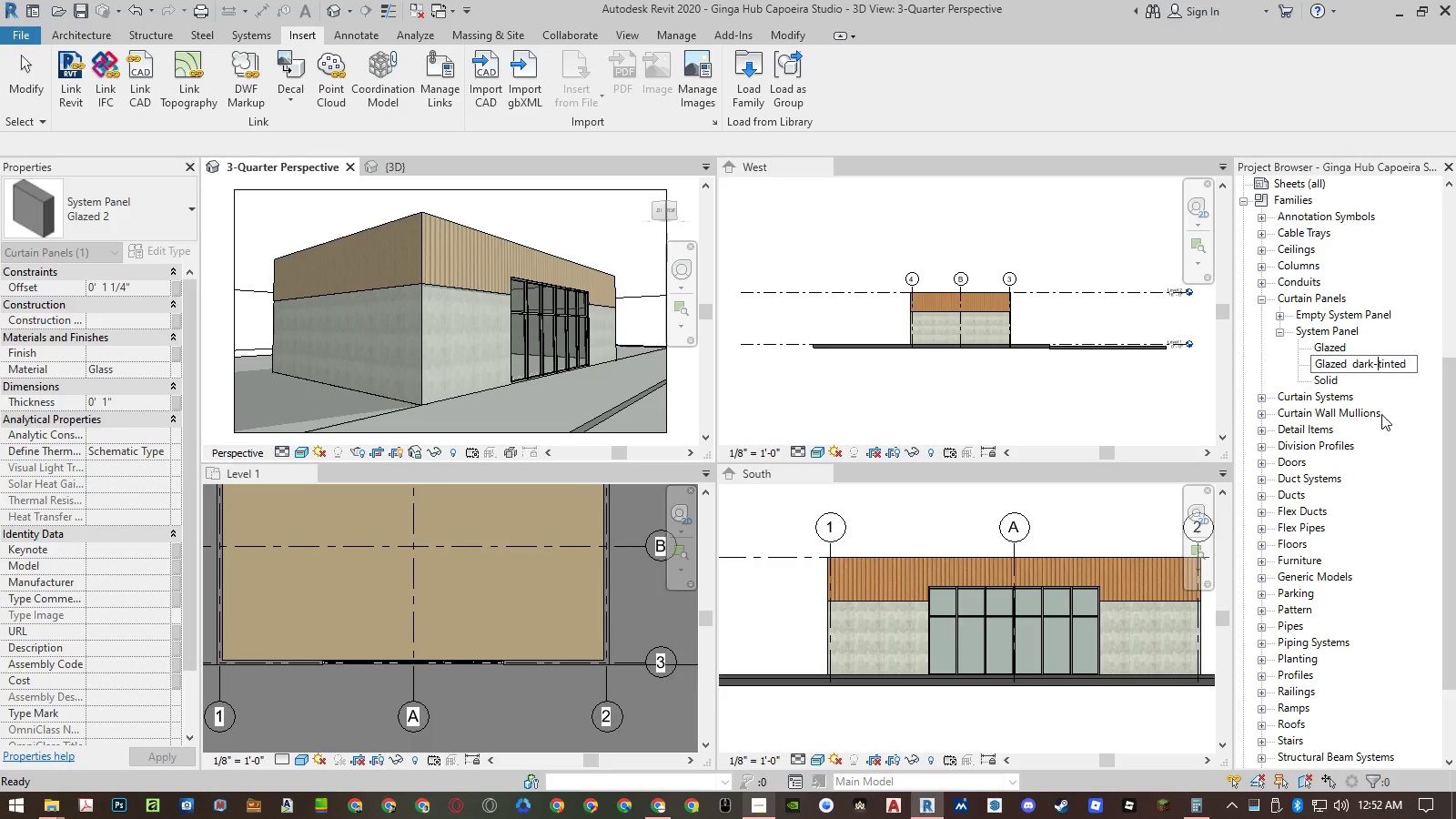 
key(Control+ArrowLeft)
 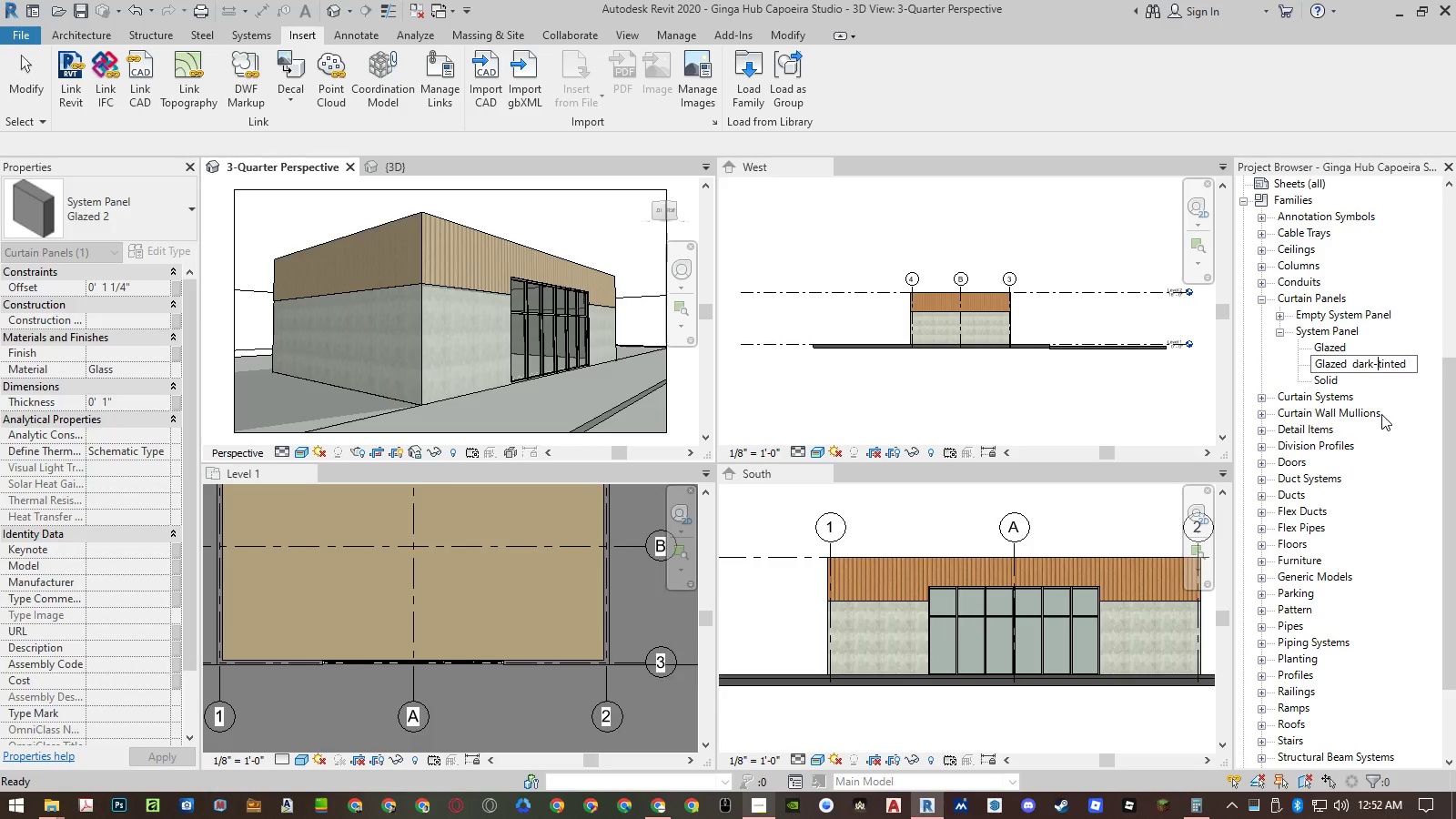 
key(Shift+ArrowRight)
 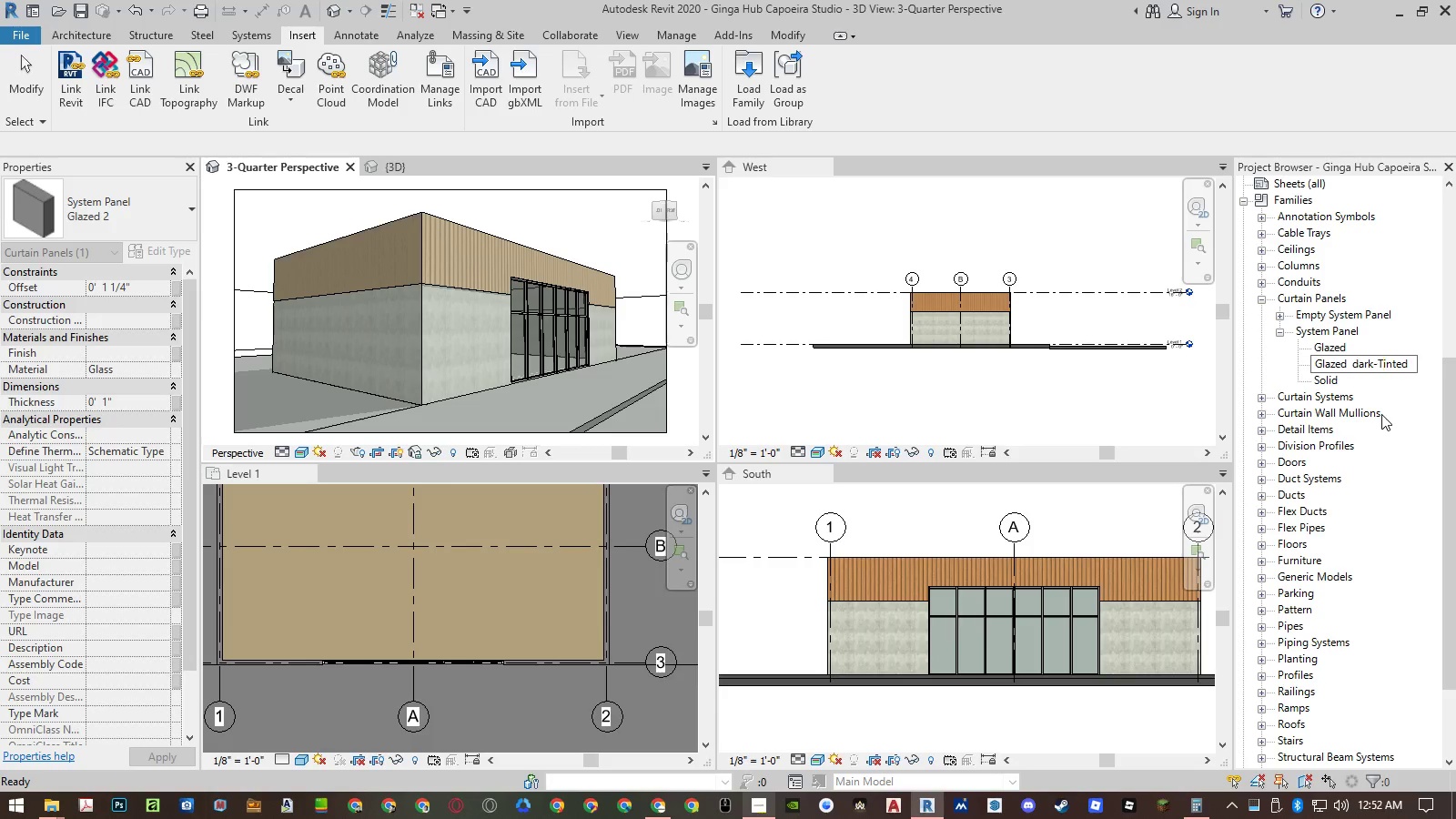 
key(Shift+T)
 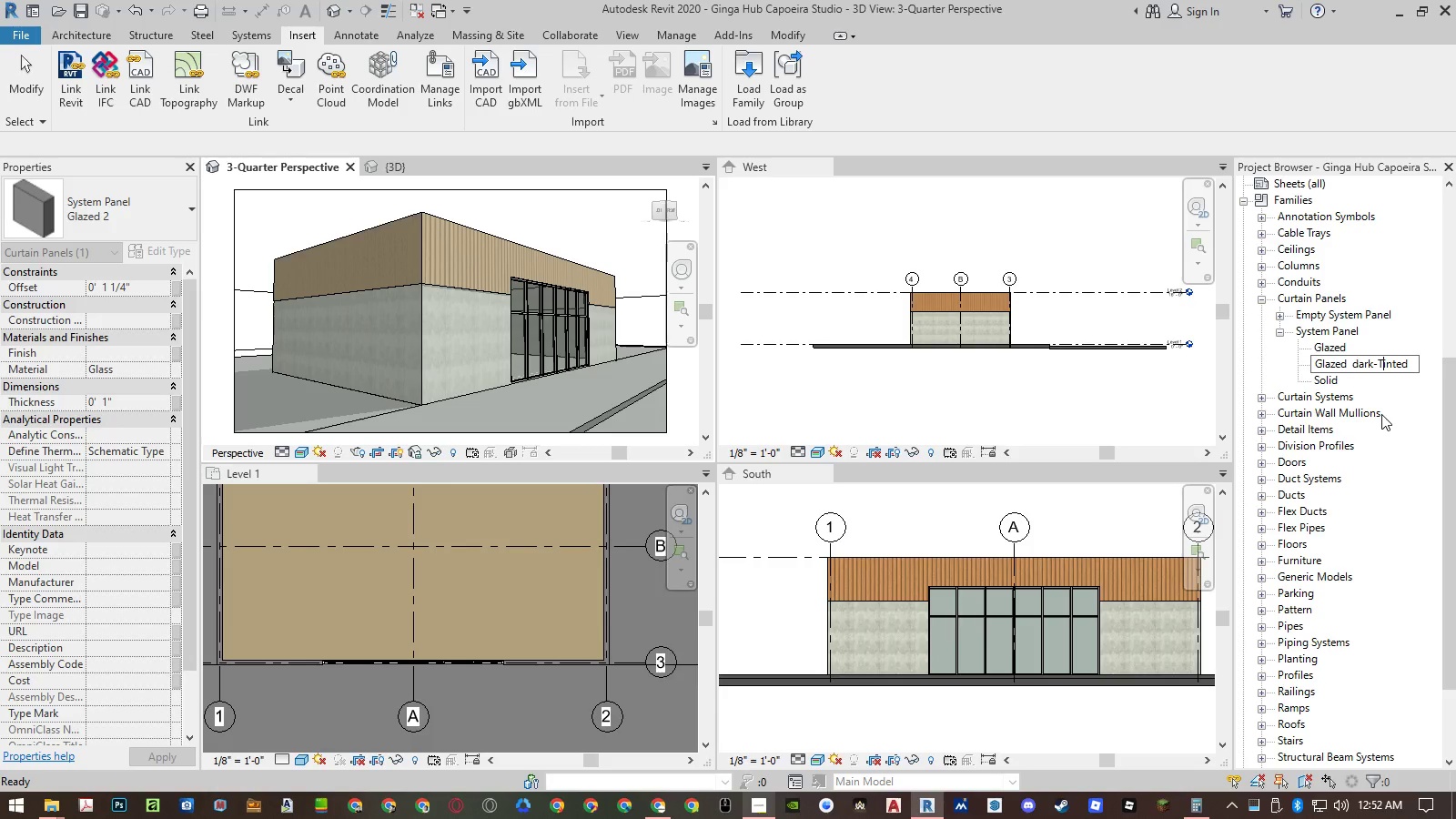 
key(Control+ArrowLeft)
 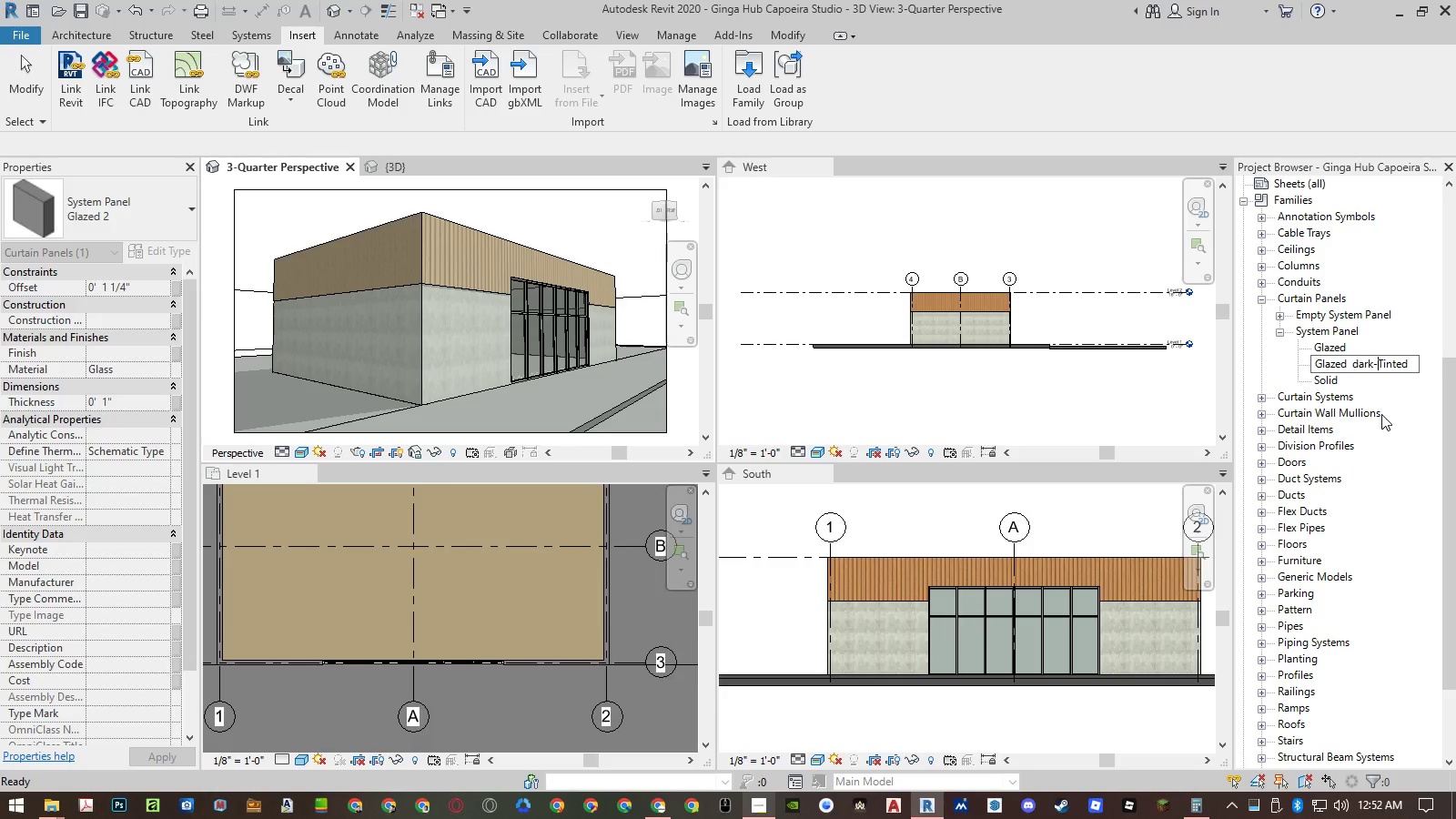 
key(Control+ArrowLeft)
 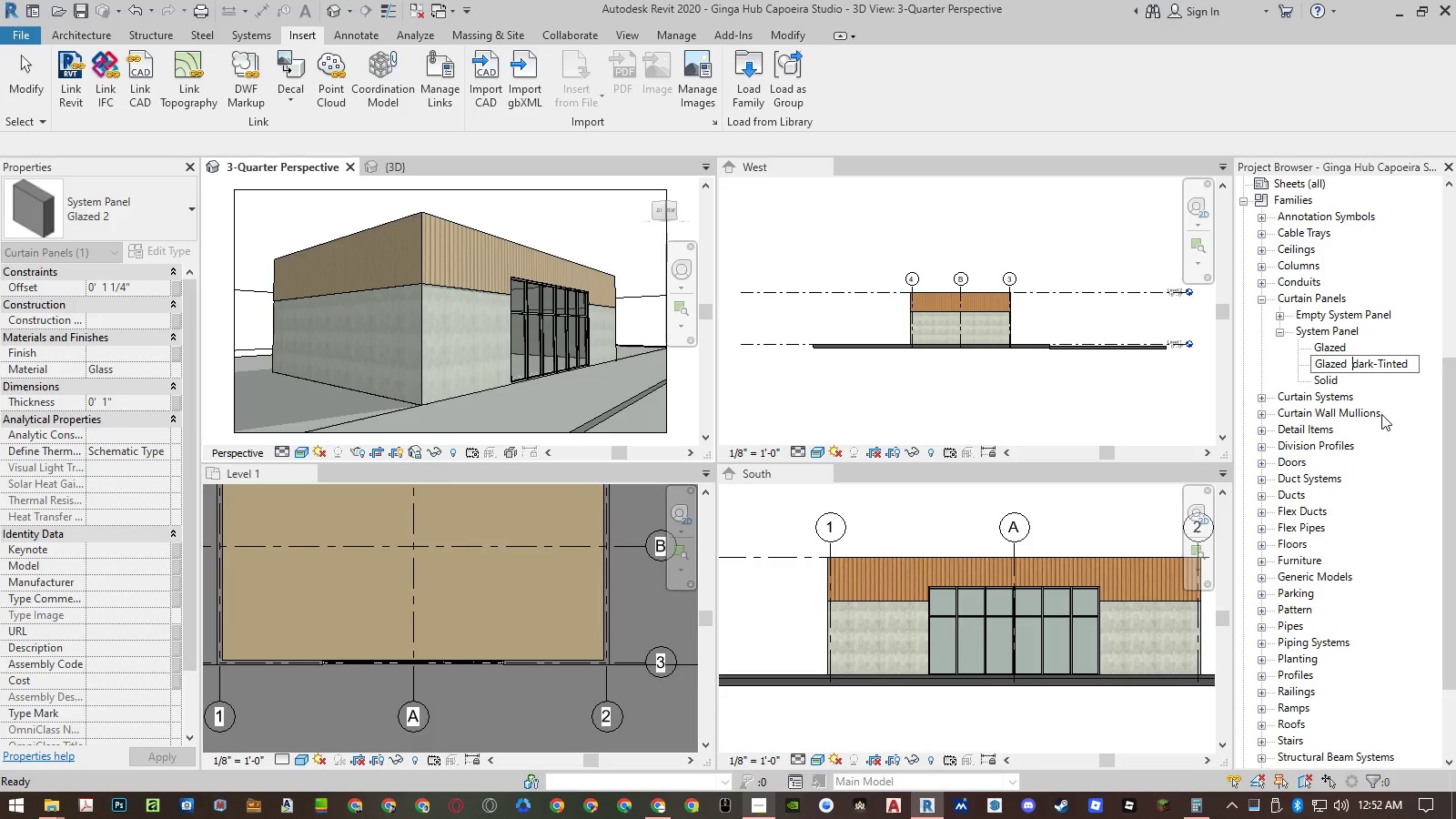 
key(Shift+ArrowRight)
 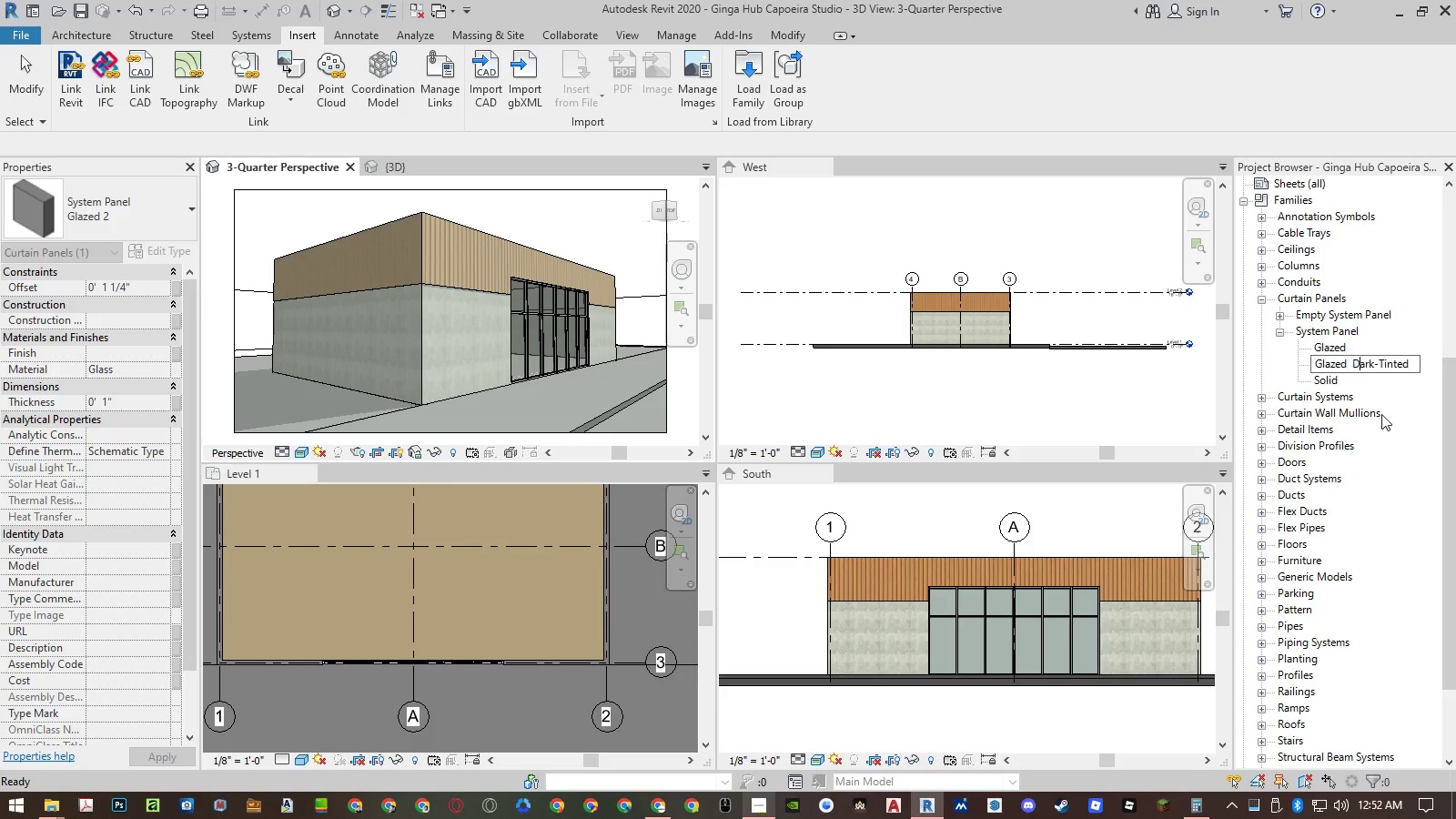 
key(Shift+D)
 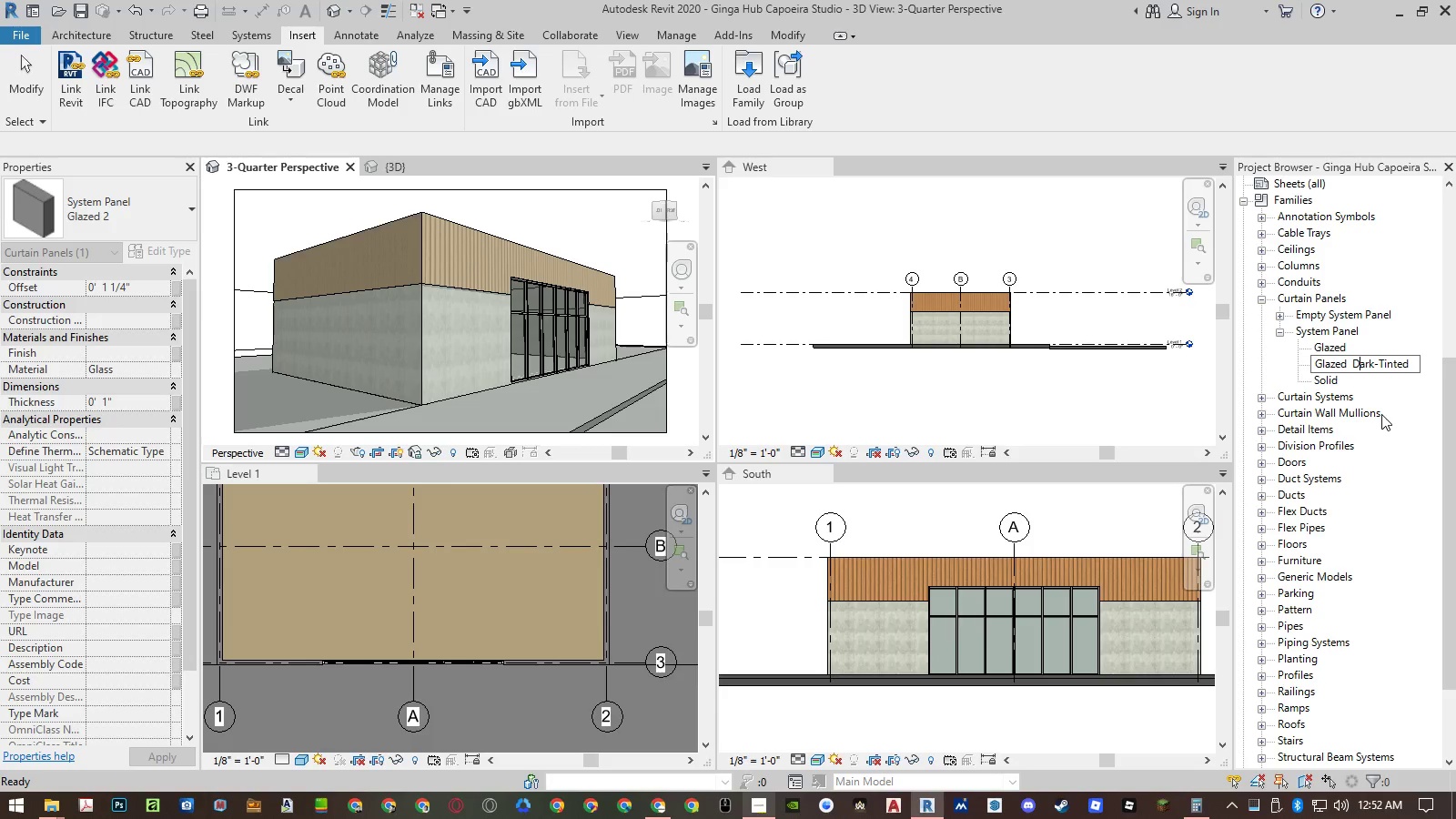 
key(ArrowLeft)
 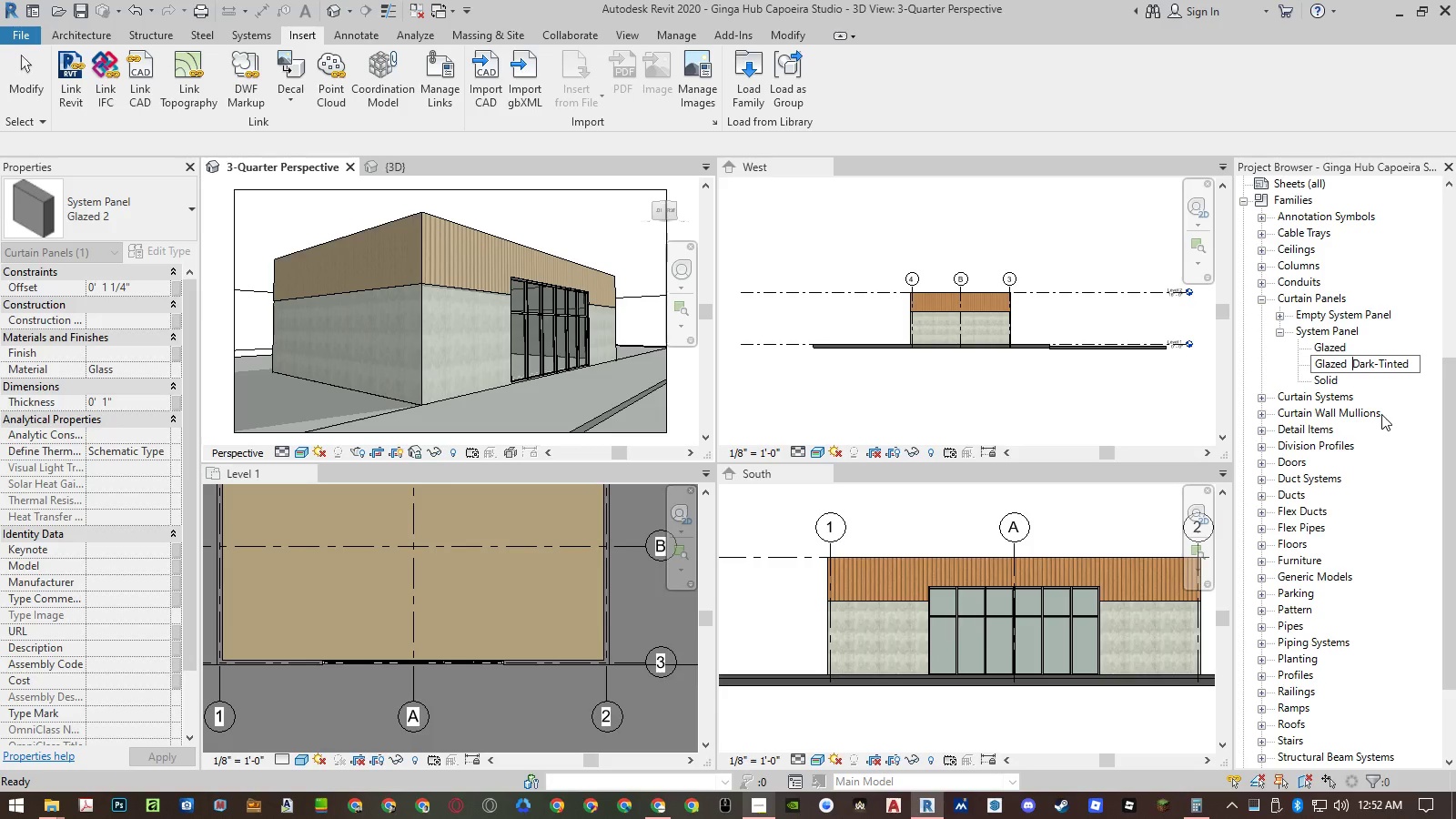 
key(ArrowLeft)
 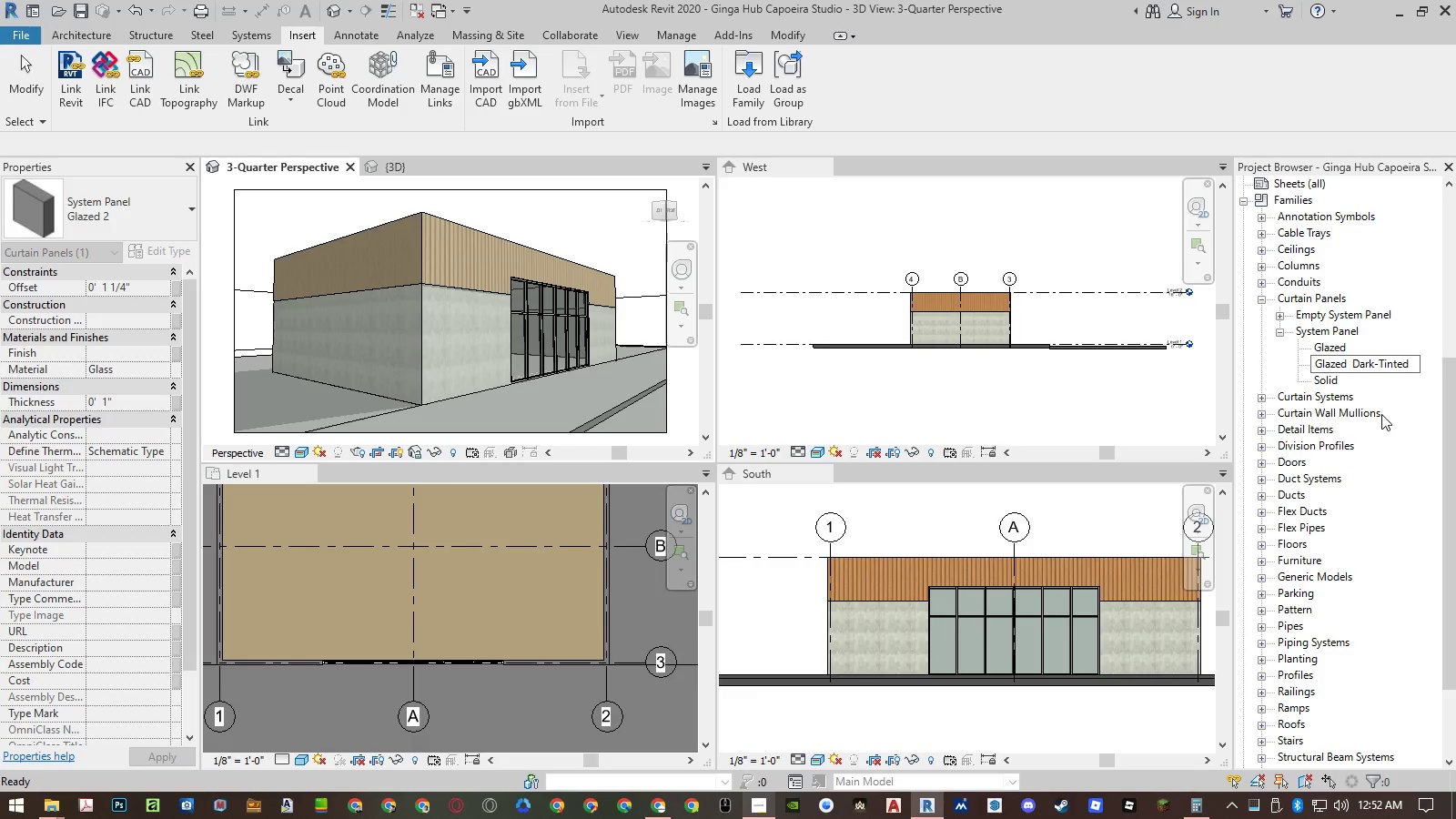 
key(NumpadSubtract)
 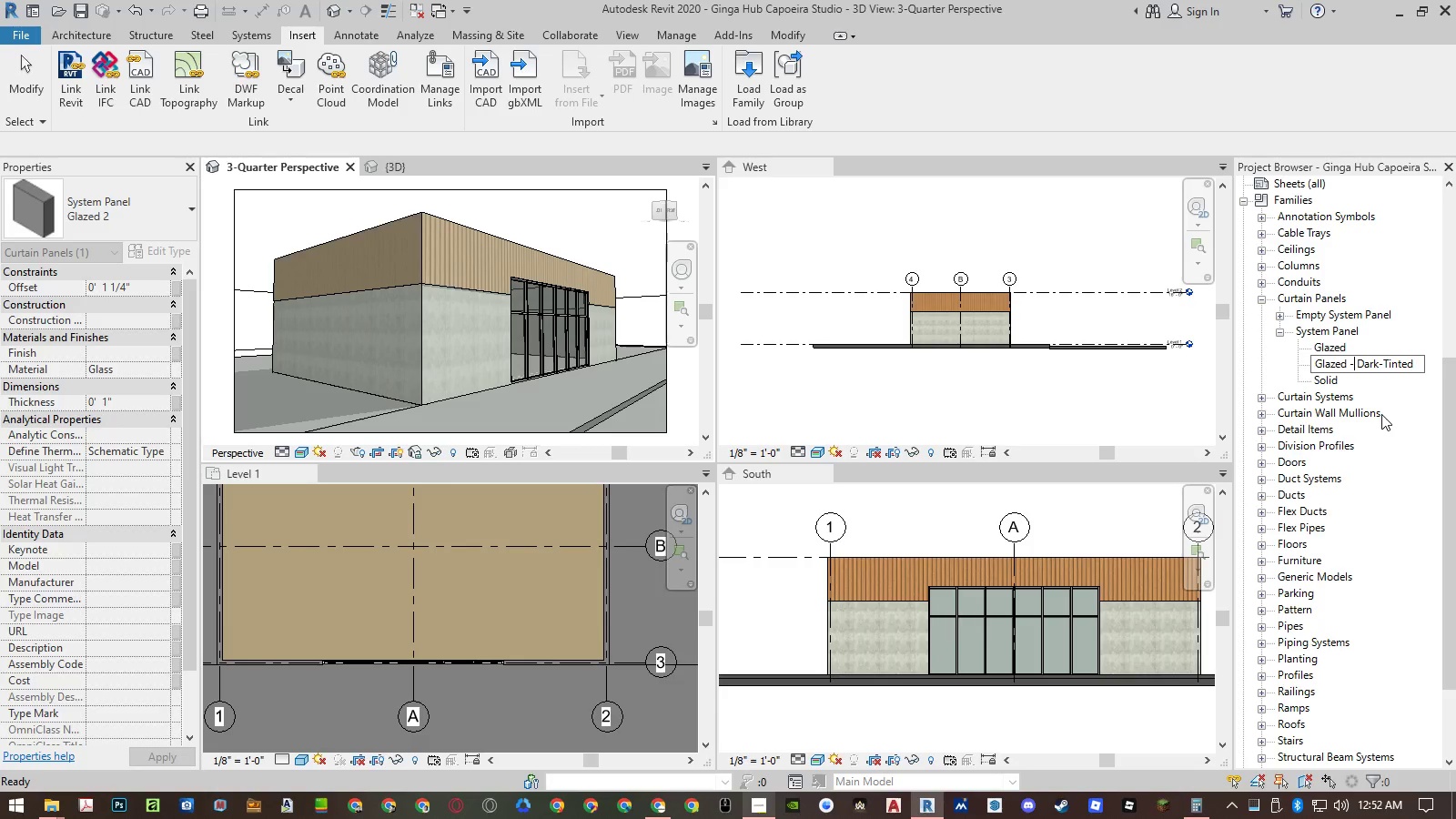 
key(NumpadEnter)
 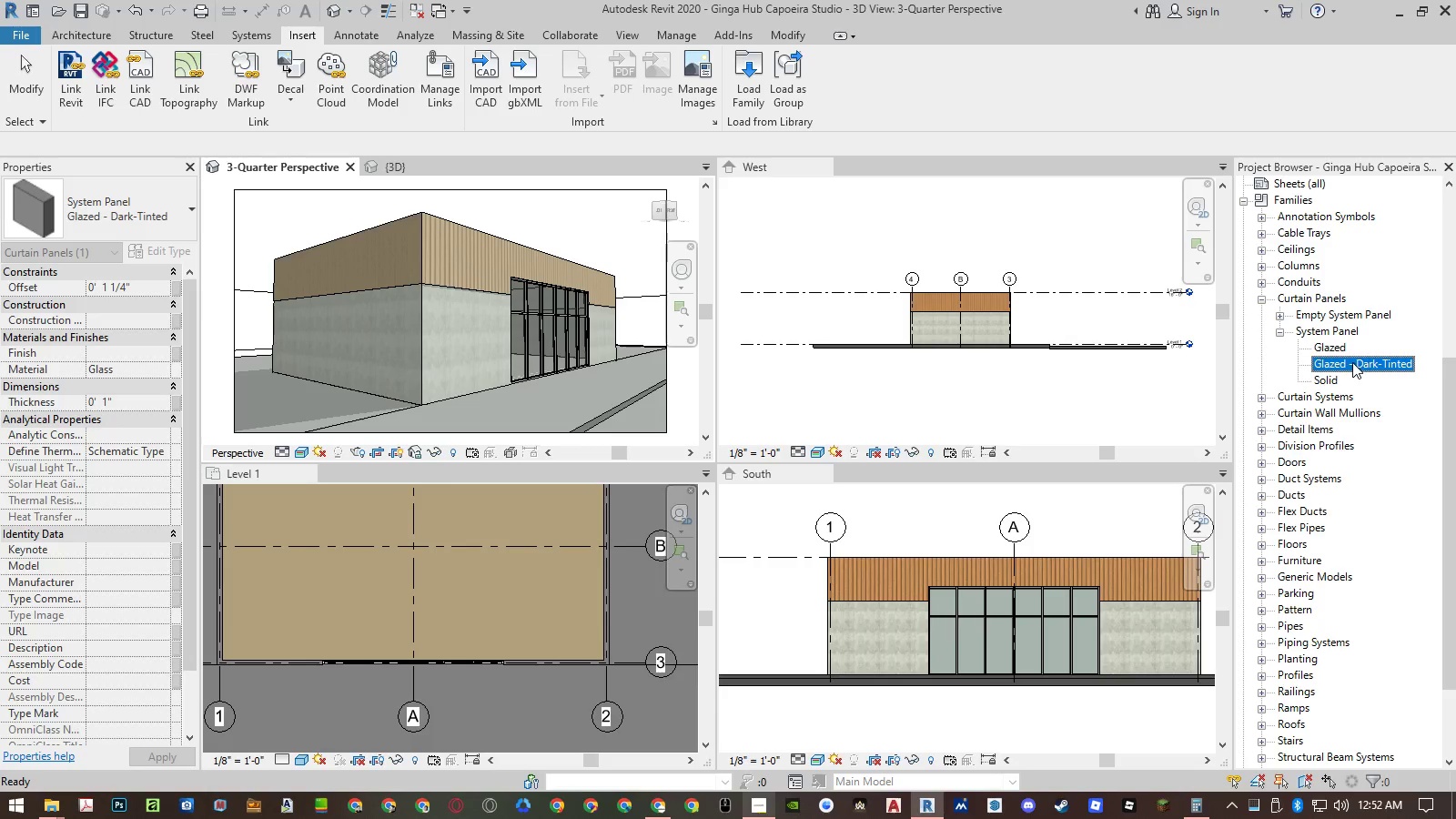 
right_click([1352, 362])
 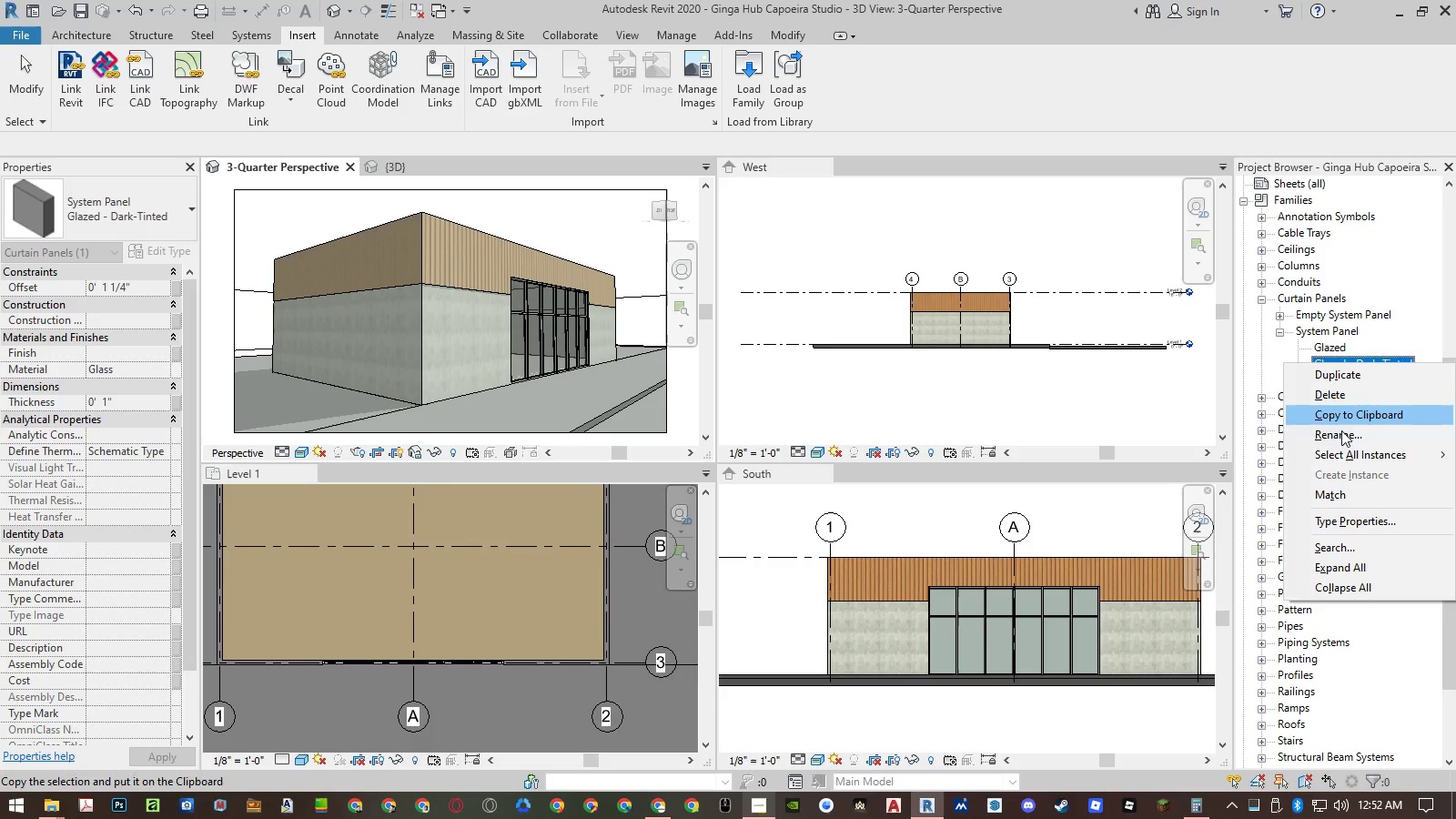 
left_click([1340, 440])
 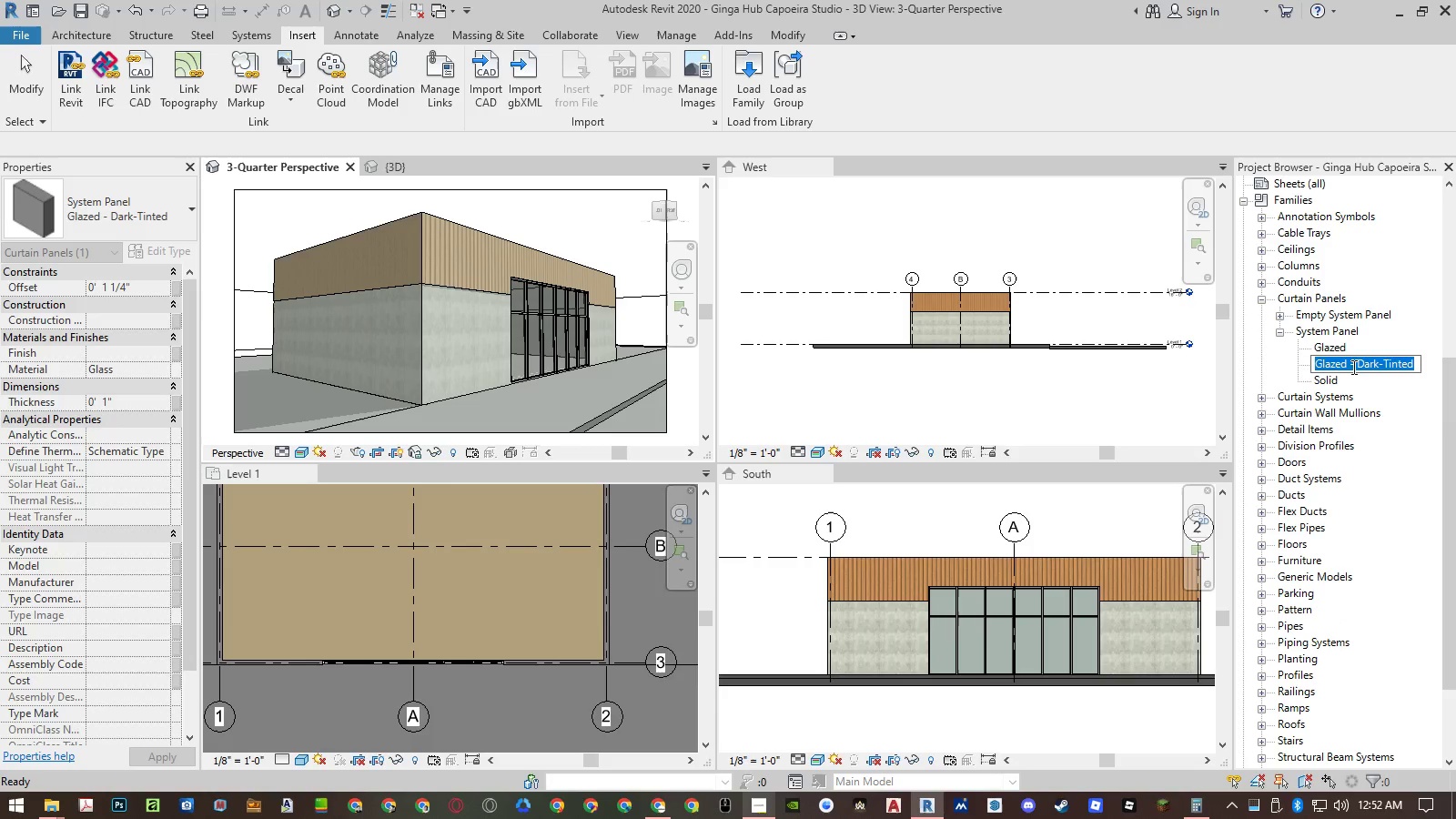 
left_click([1353, 367])
 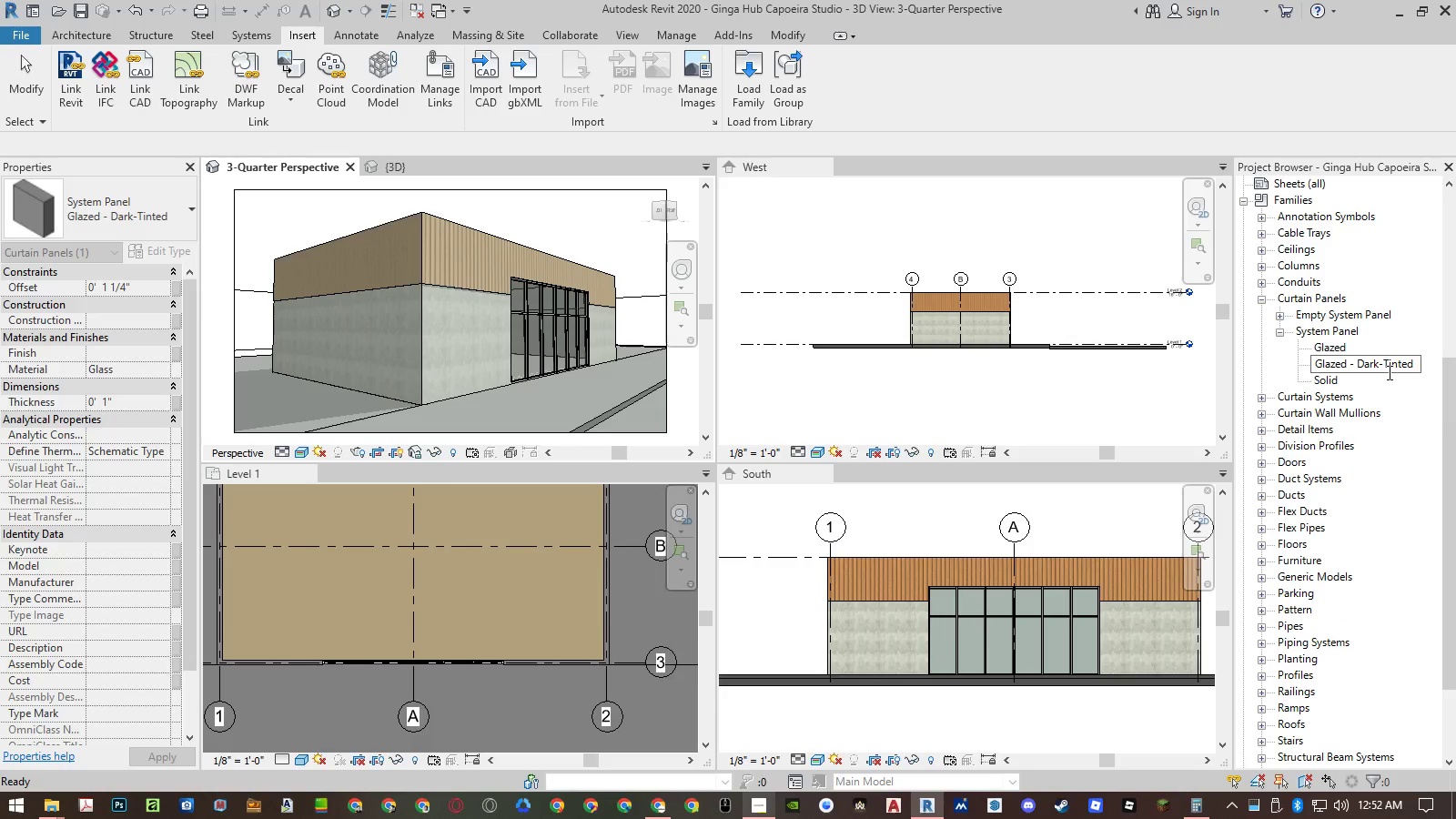 
key(Backspace)
 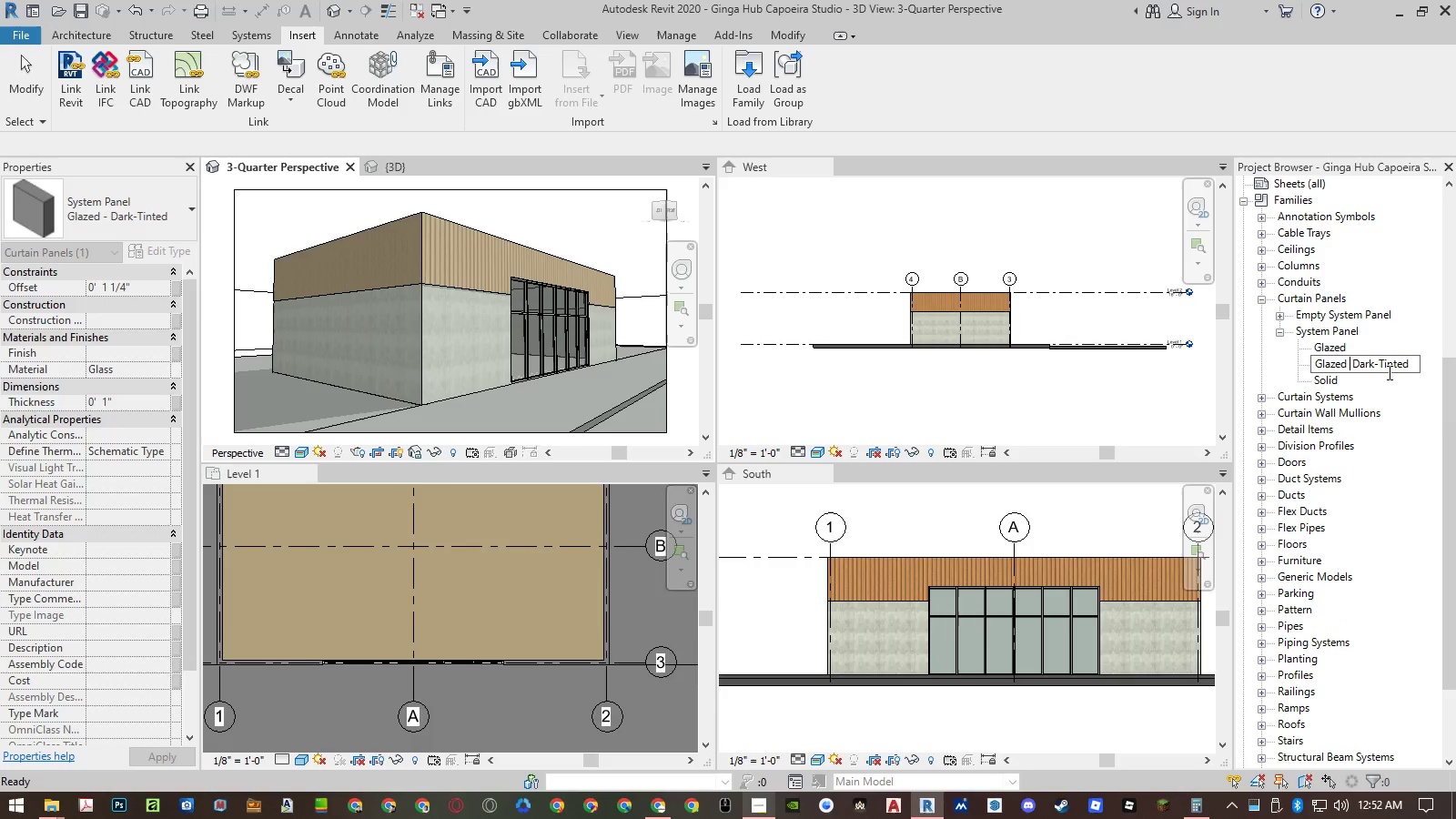 
key(Backspace)
 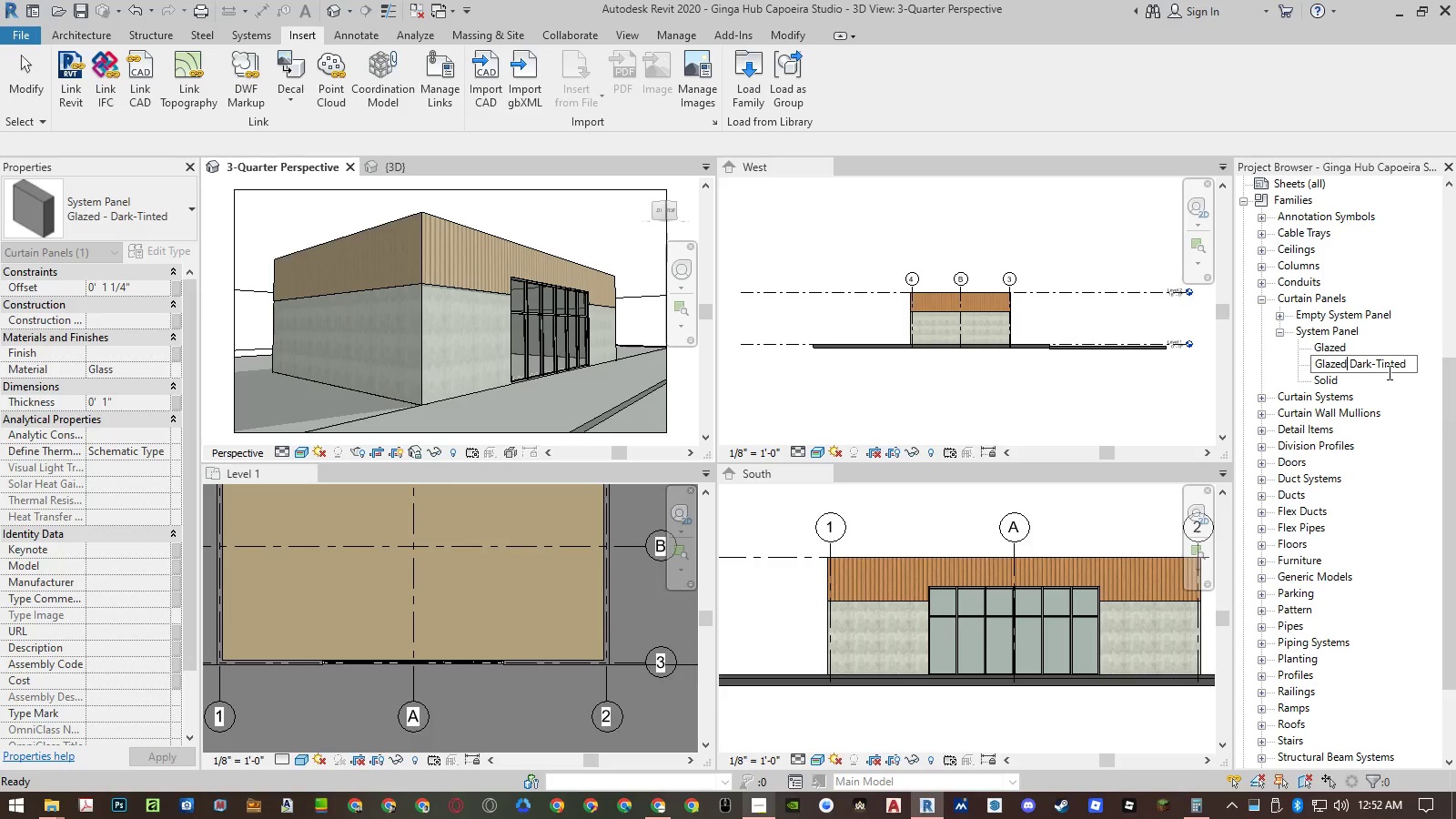 
key(Comma)
 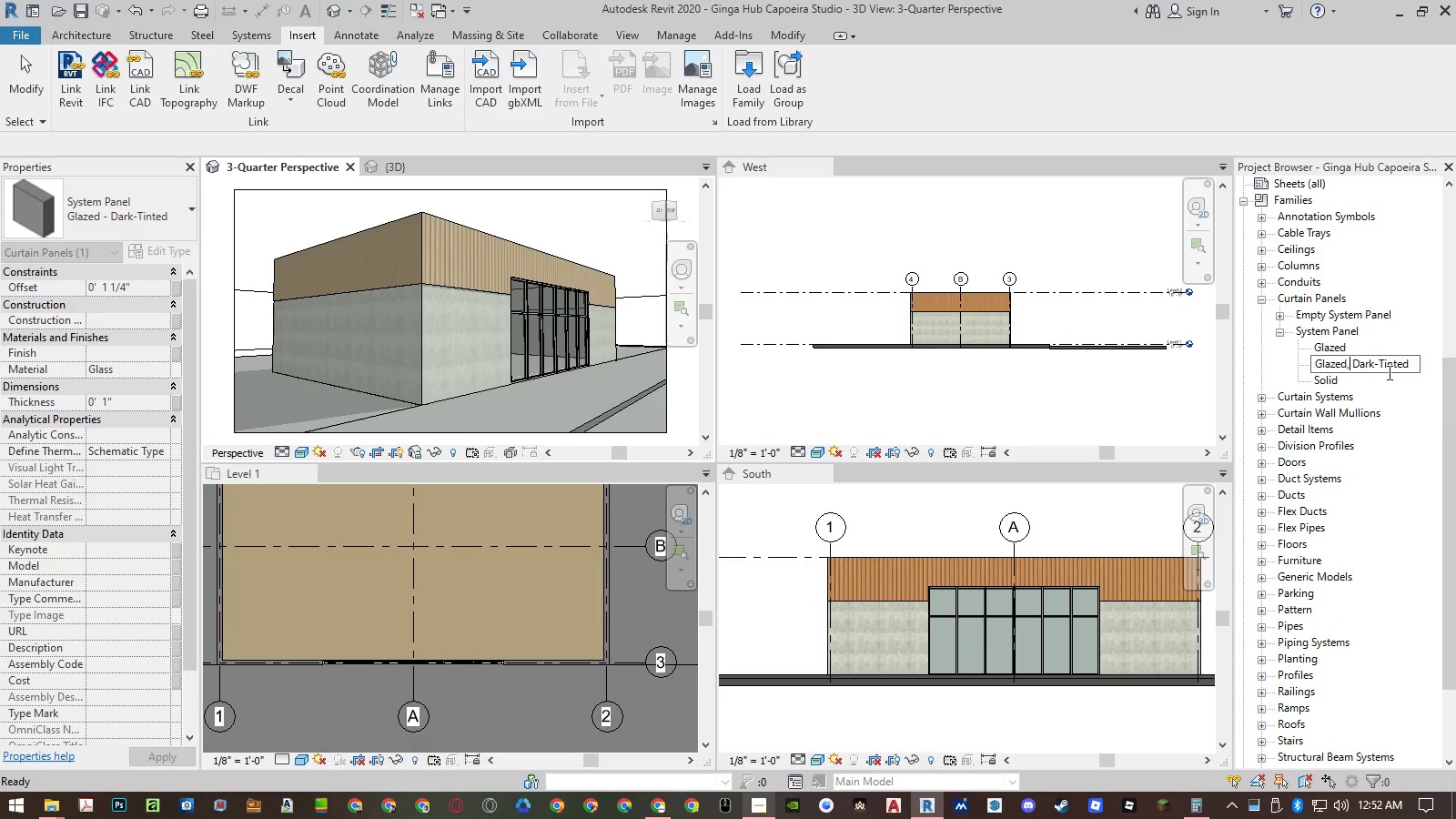 
key(Enter)
 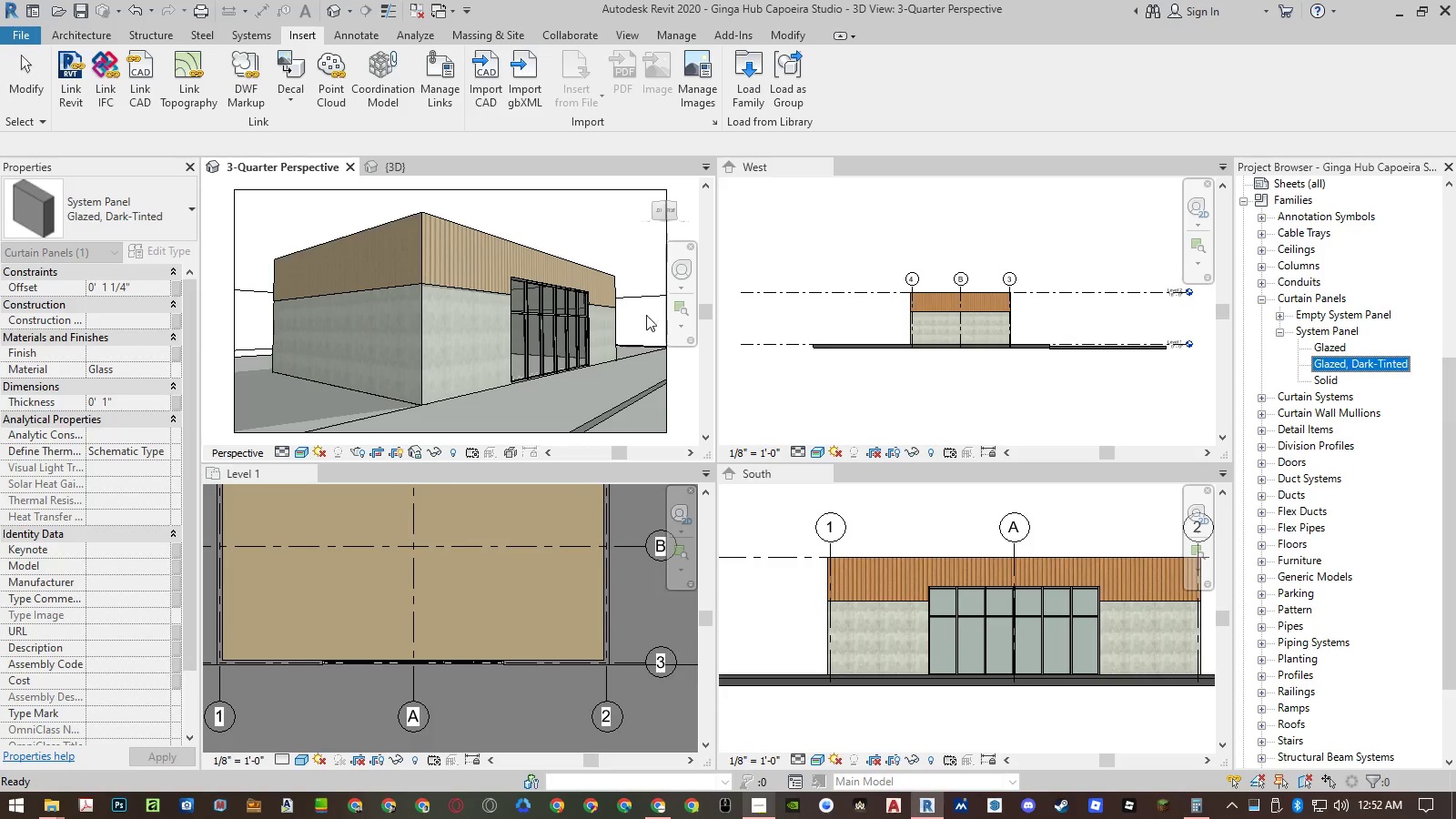 
double_click([1330, 364])
 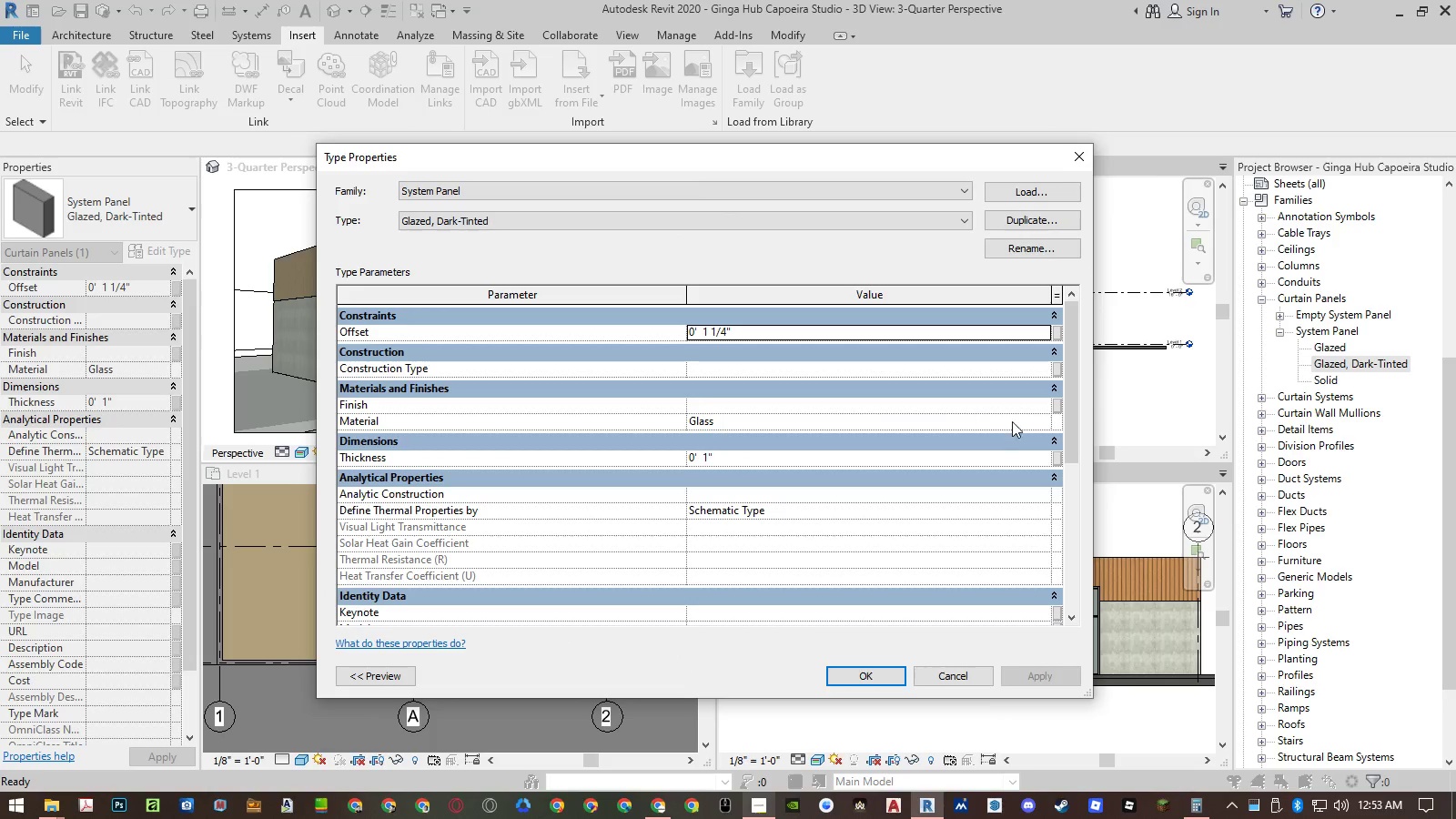 
left_click([1041, 424])
 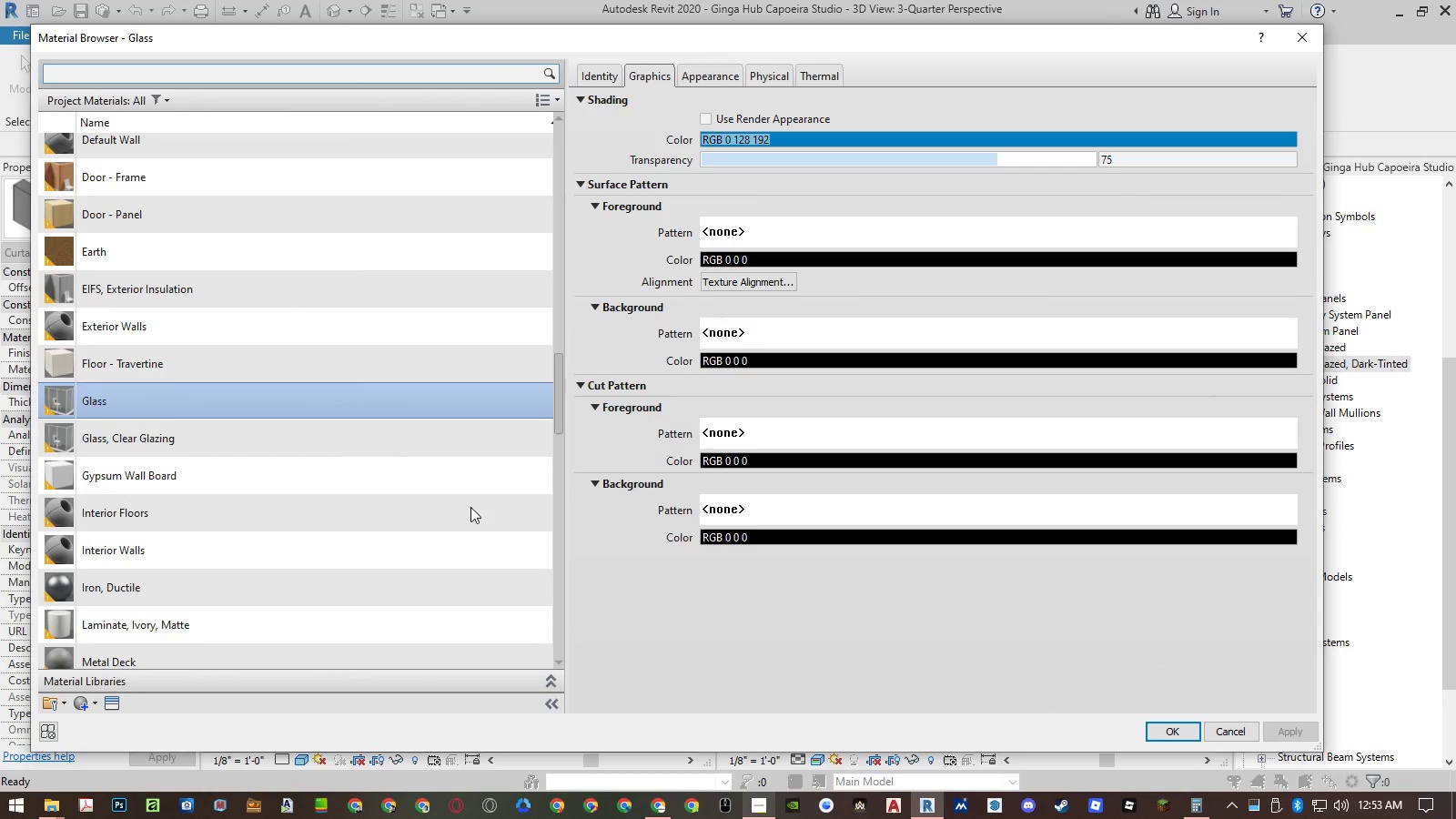 
right_click([167, 397])
 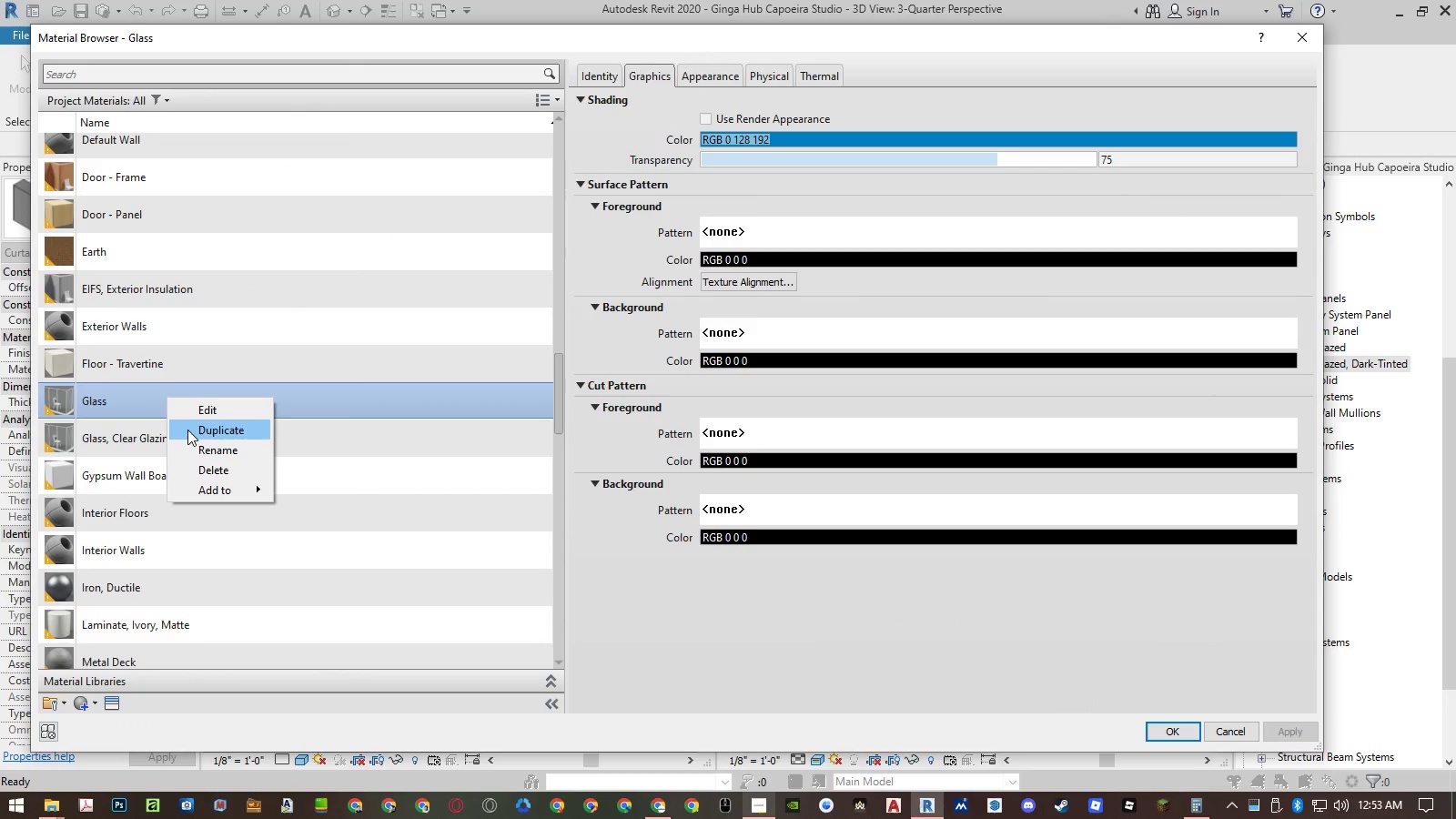 
left_click([188, 430])
 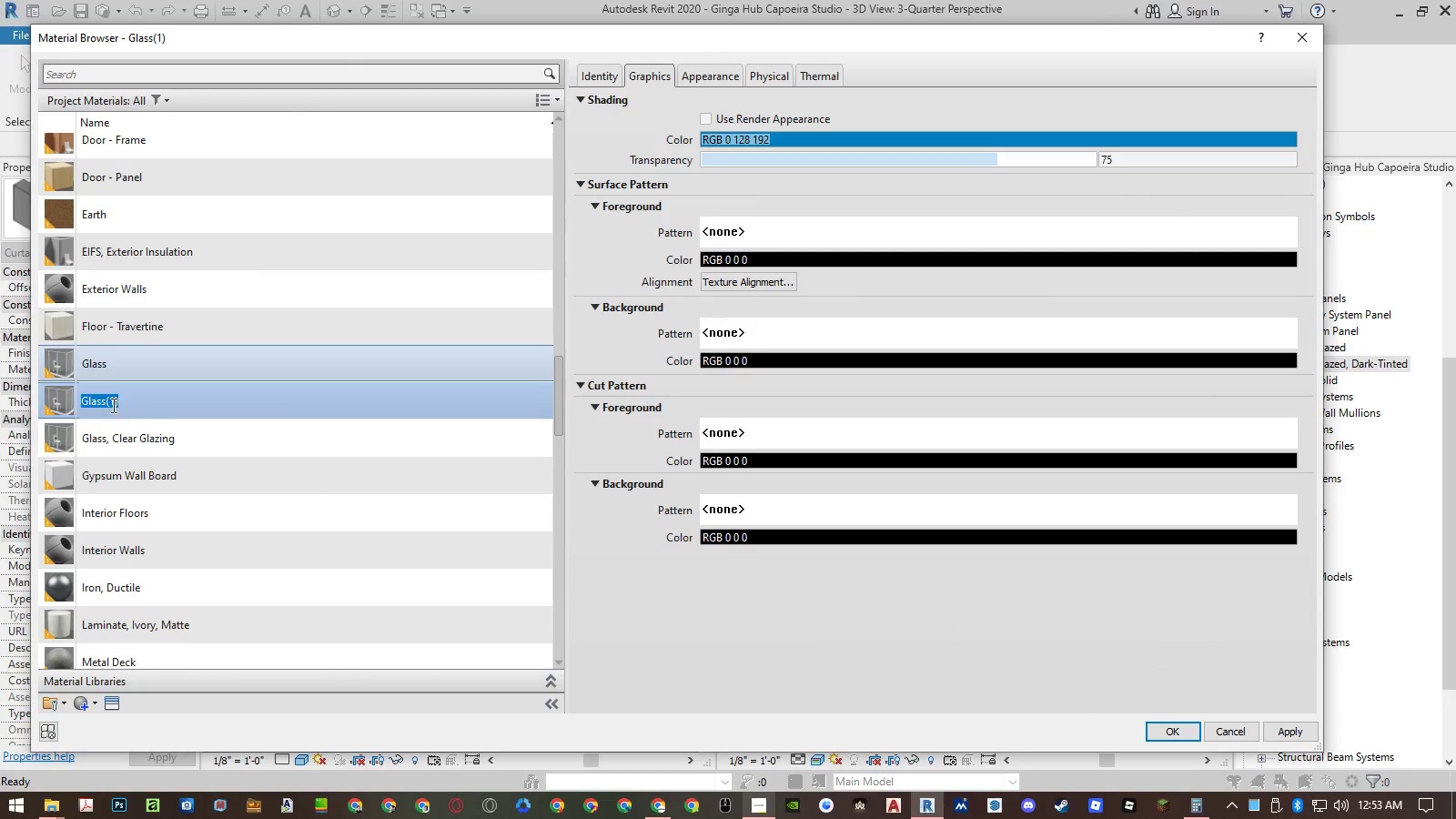 
left_click_drag(start_coordinate=[106, 402], to_coordinate=[273, 406])
 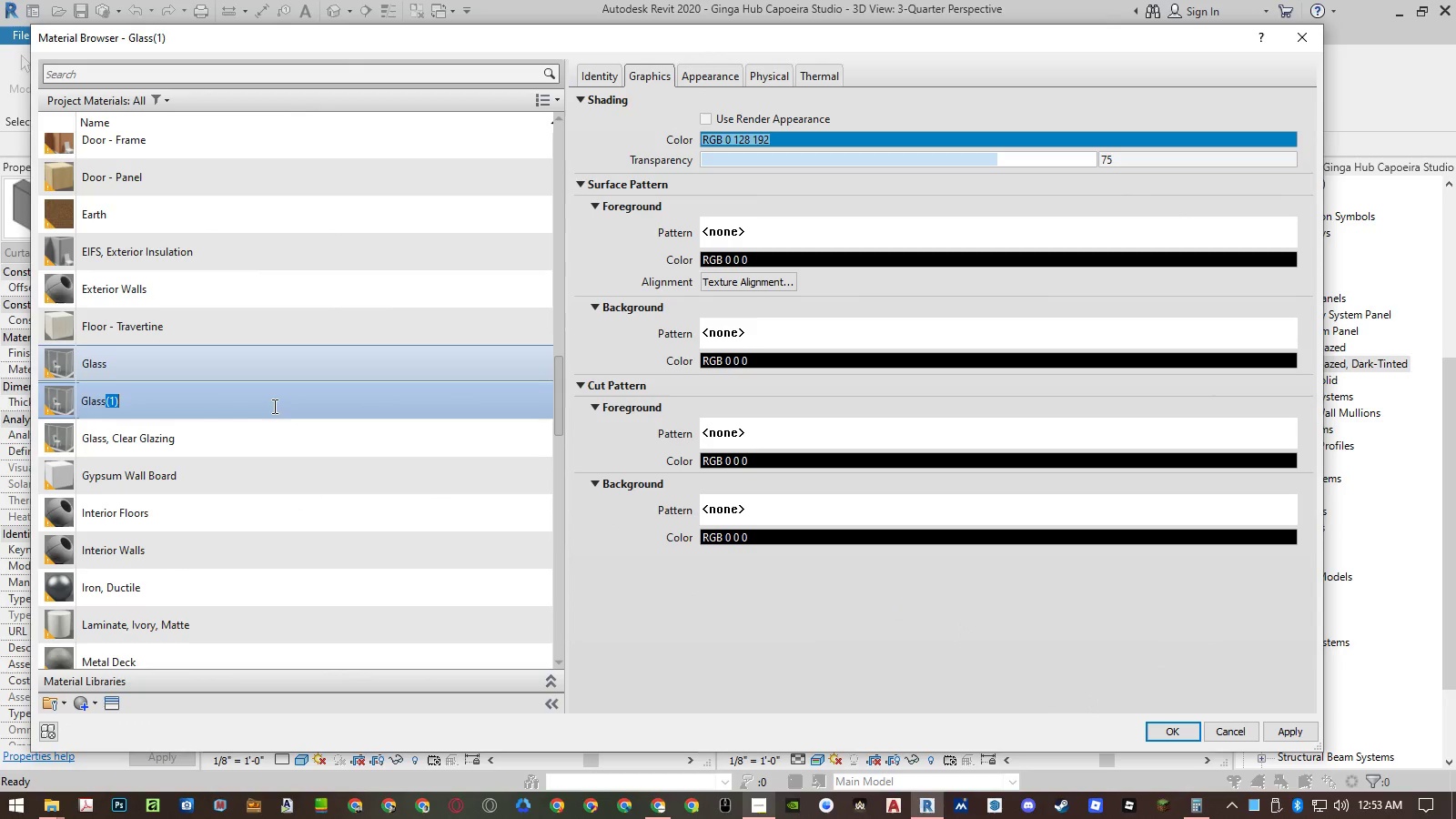 
key(Space)
 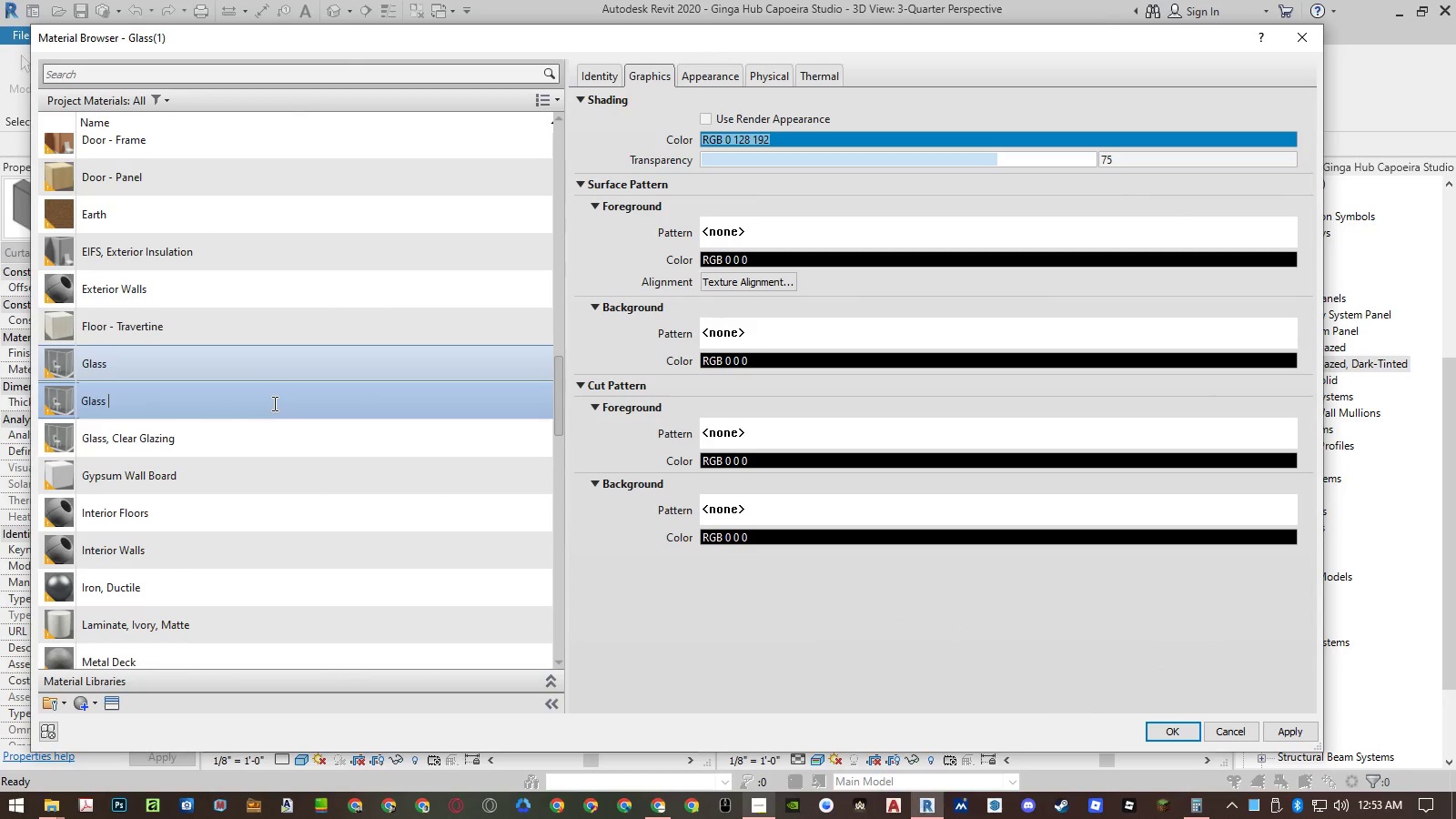 
key(Minus)
 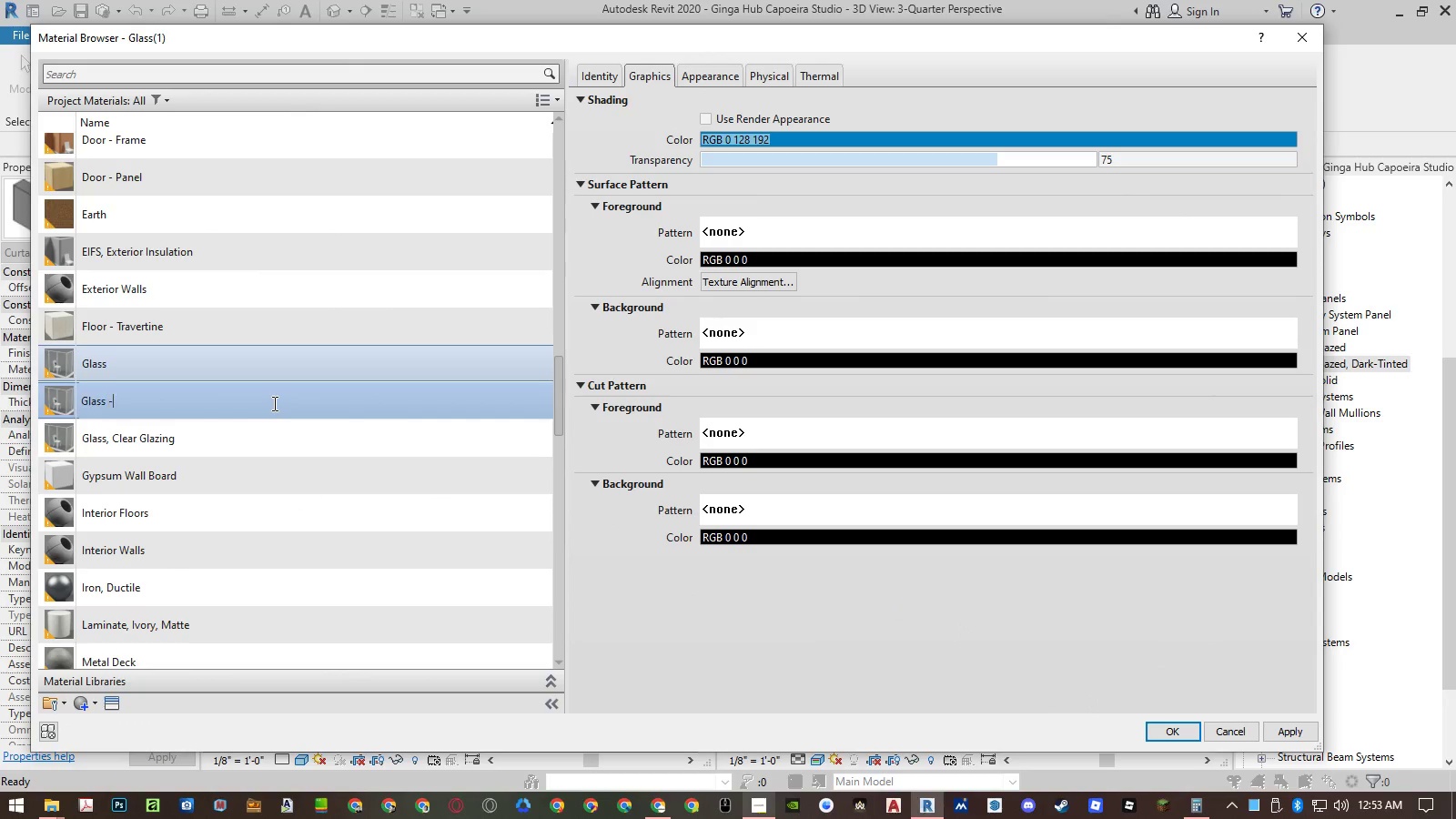 
key(Space)
 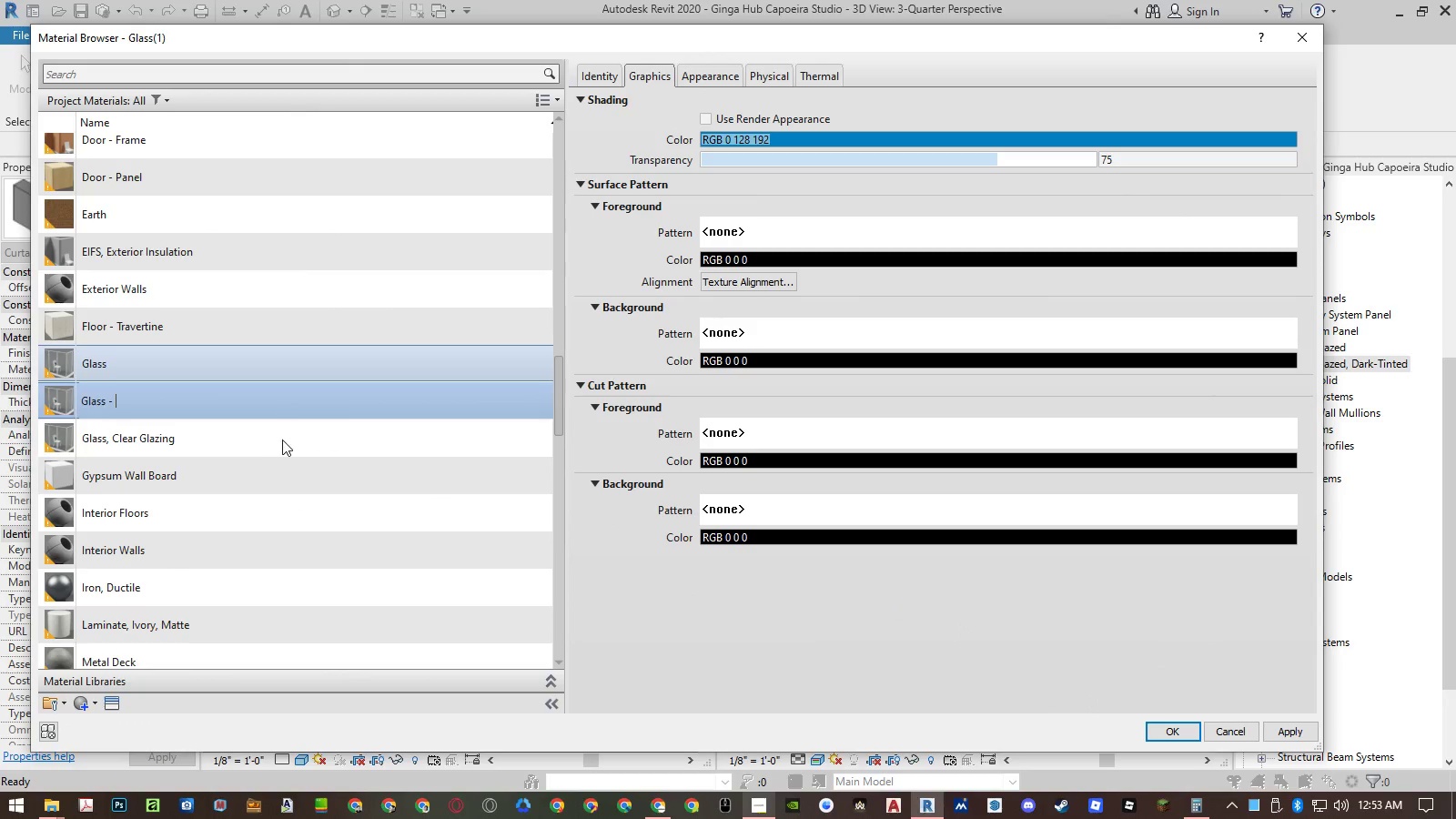 
key(Control+ControlLeft)
 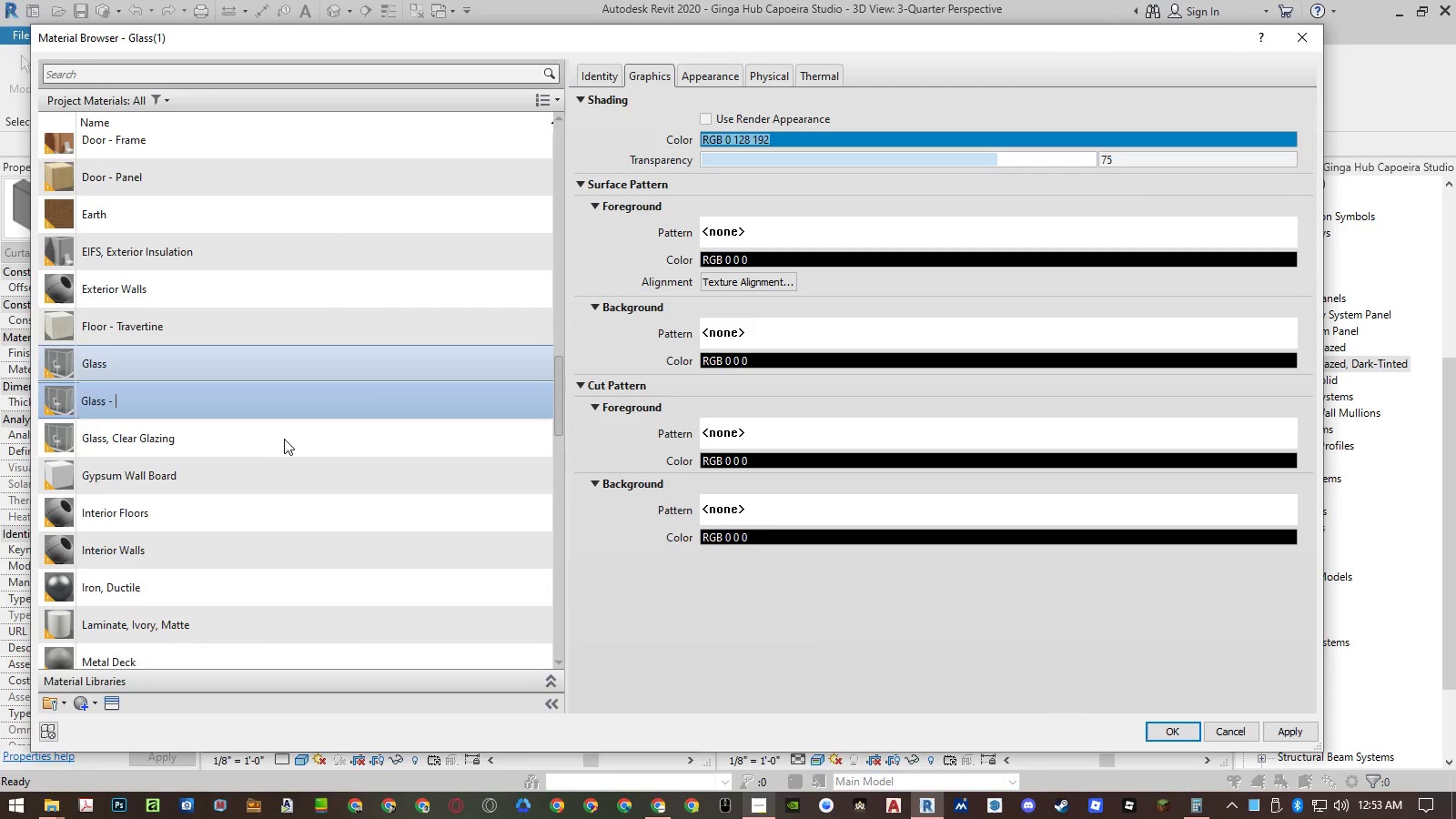 
key(Control+V)
 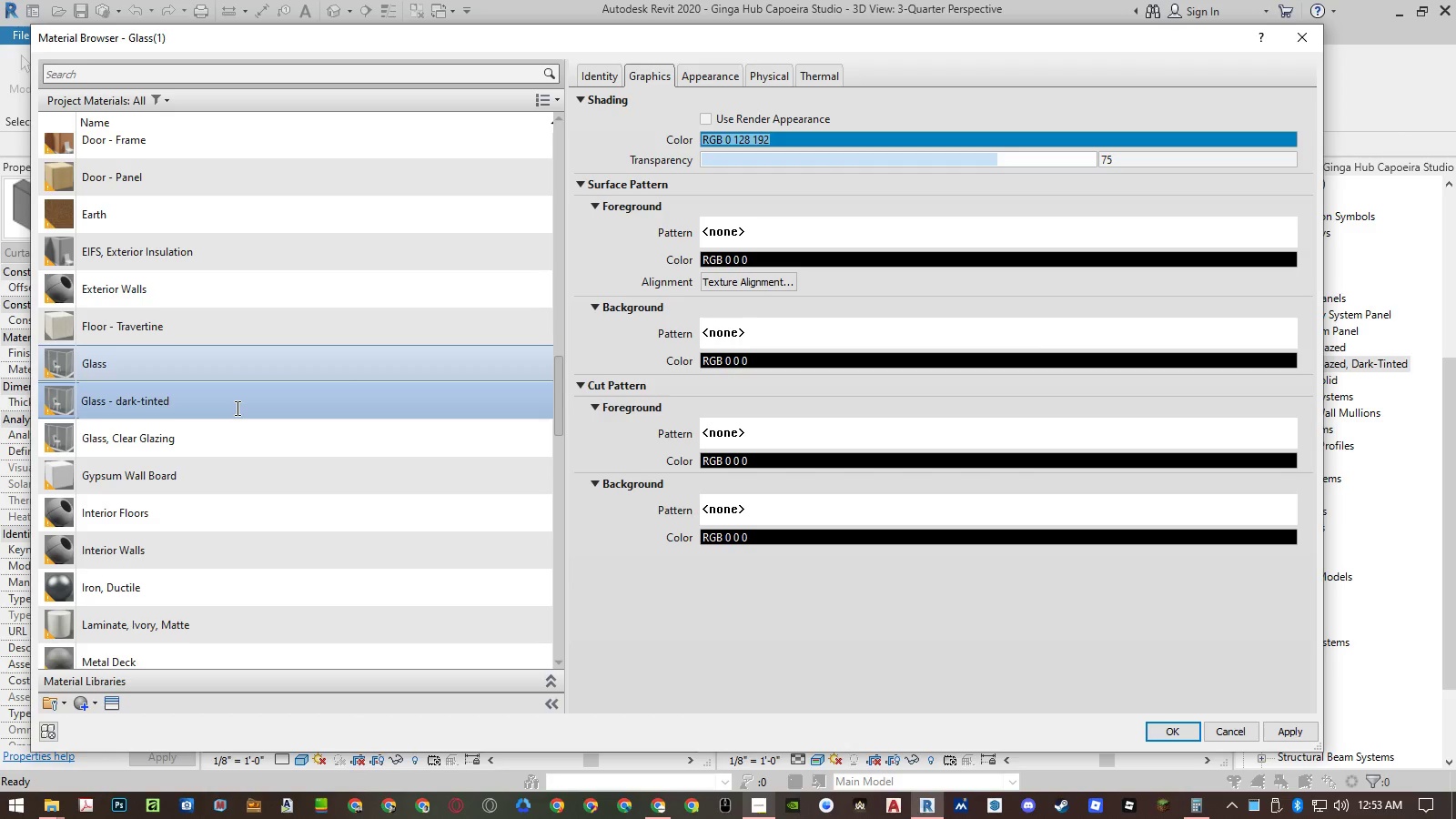 
key(Control+ArrowLeft)
 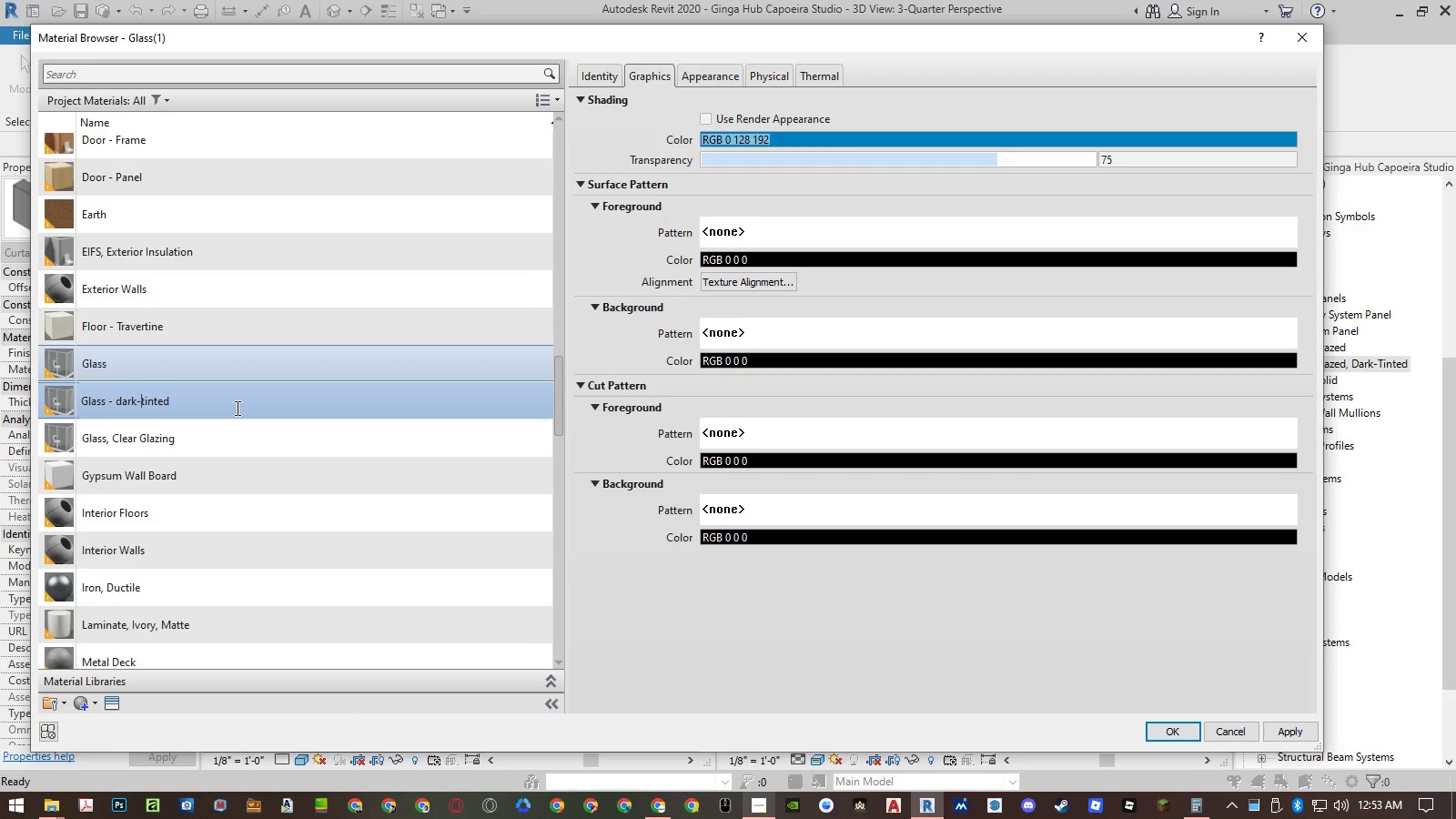 
key(Shift+ArrowRight)
 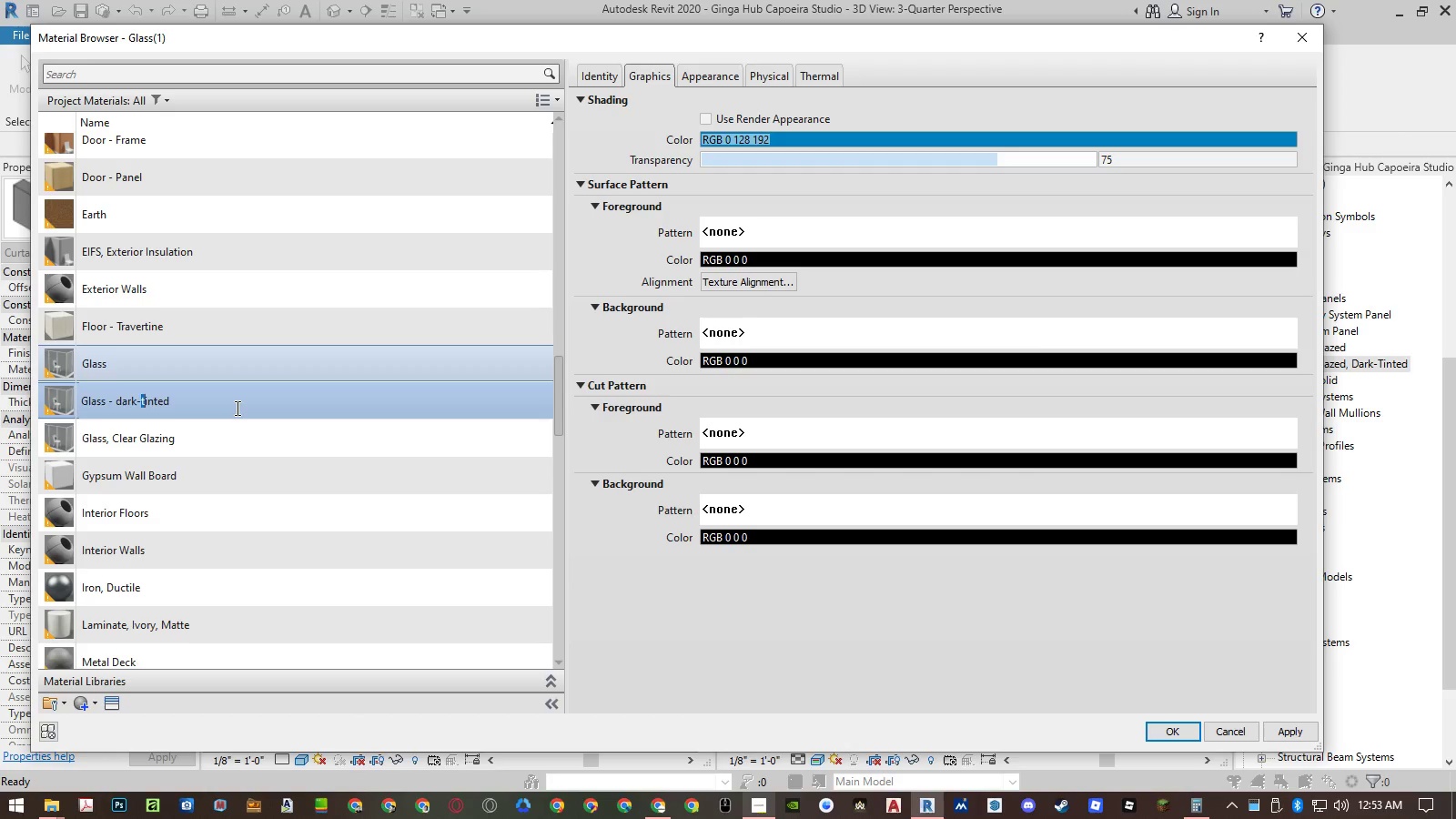 
key(Shift+T)
 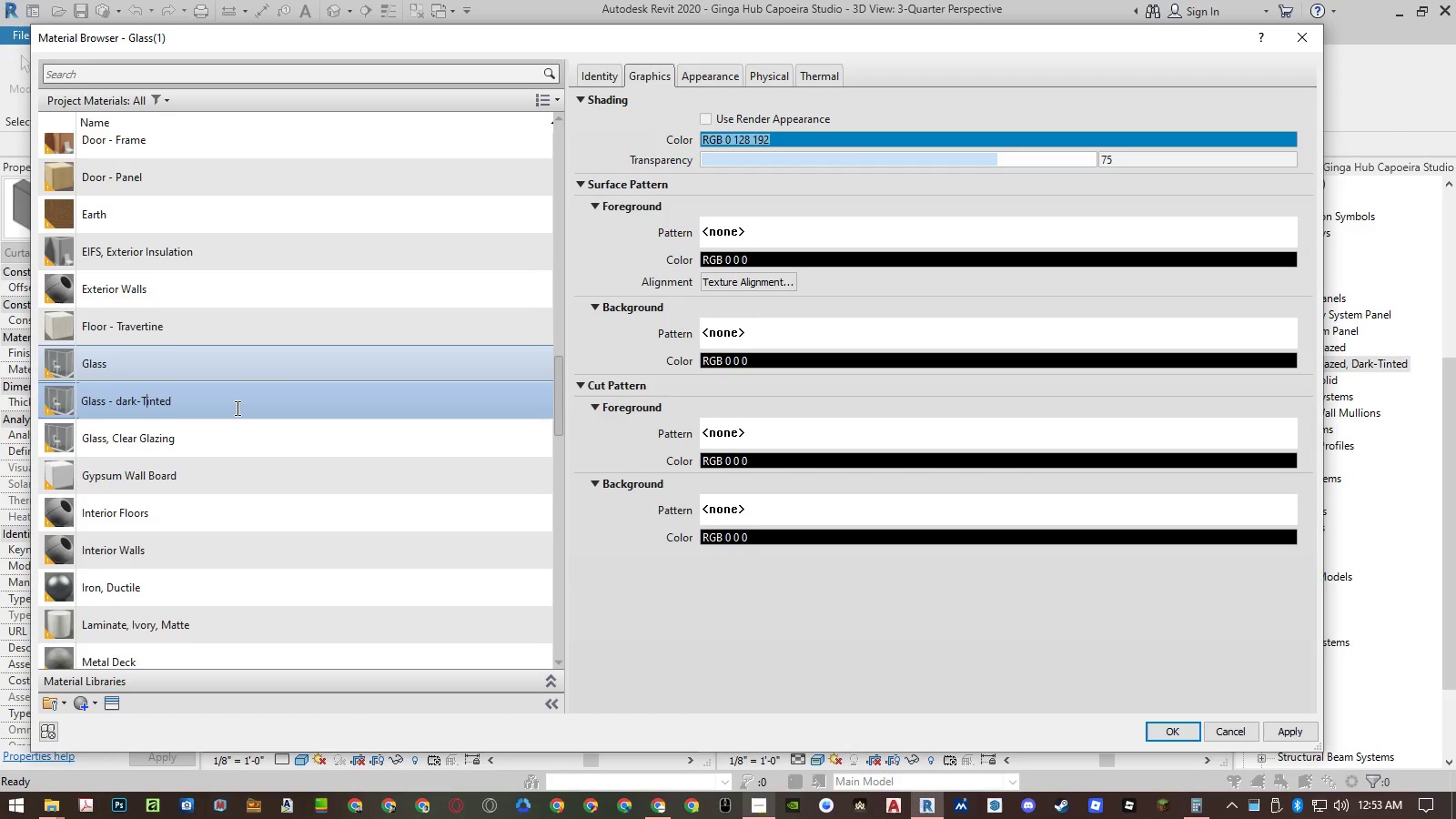 
key(Control+ArrowLeft)
 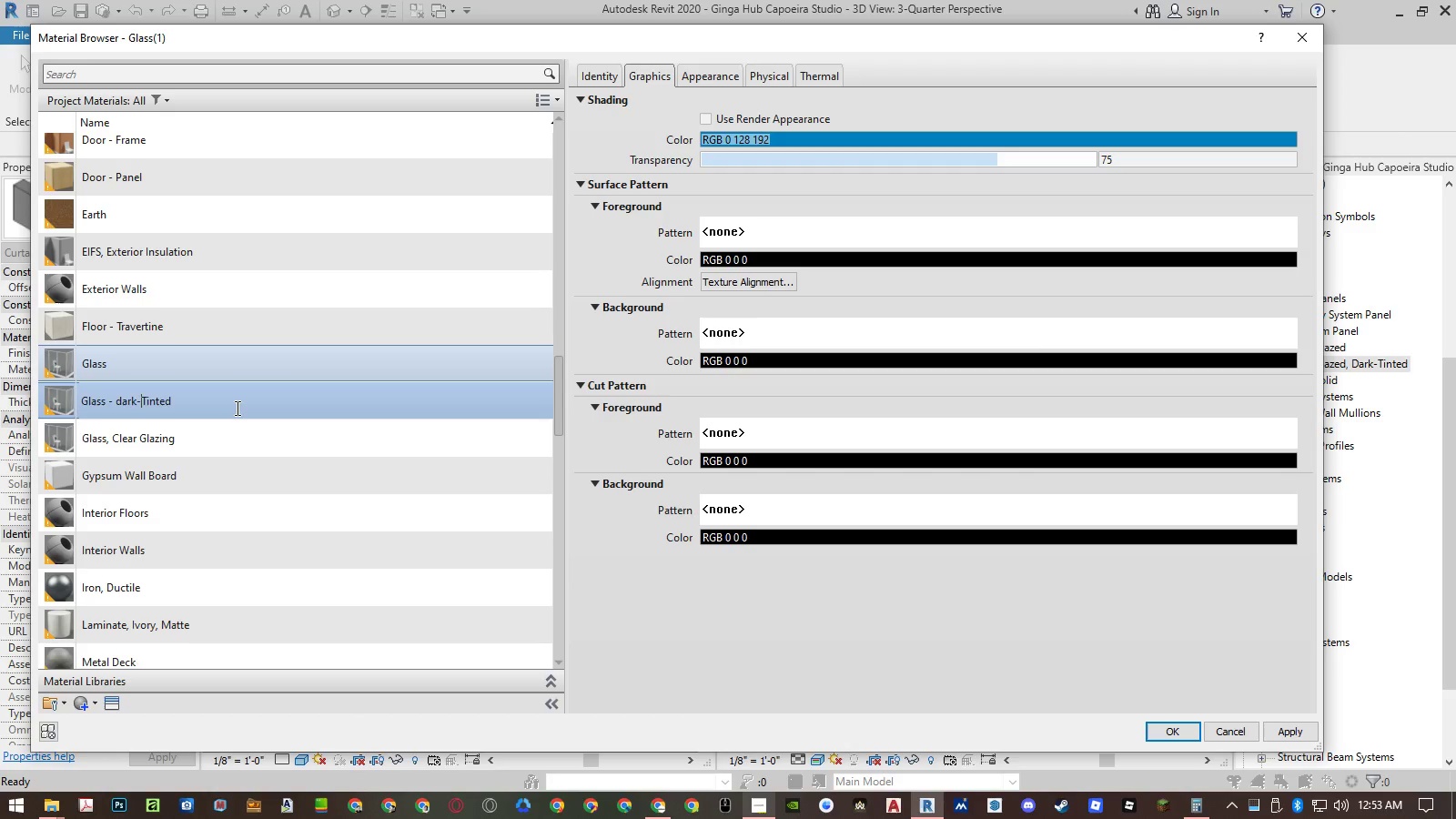 
key(Control+ArrowLeft)
 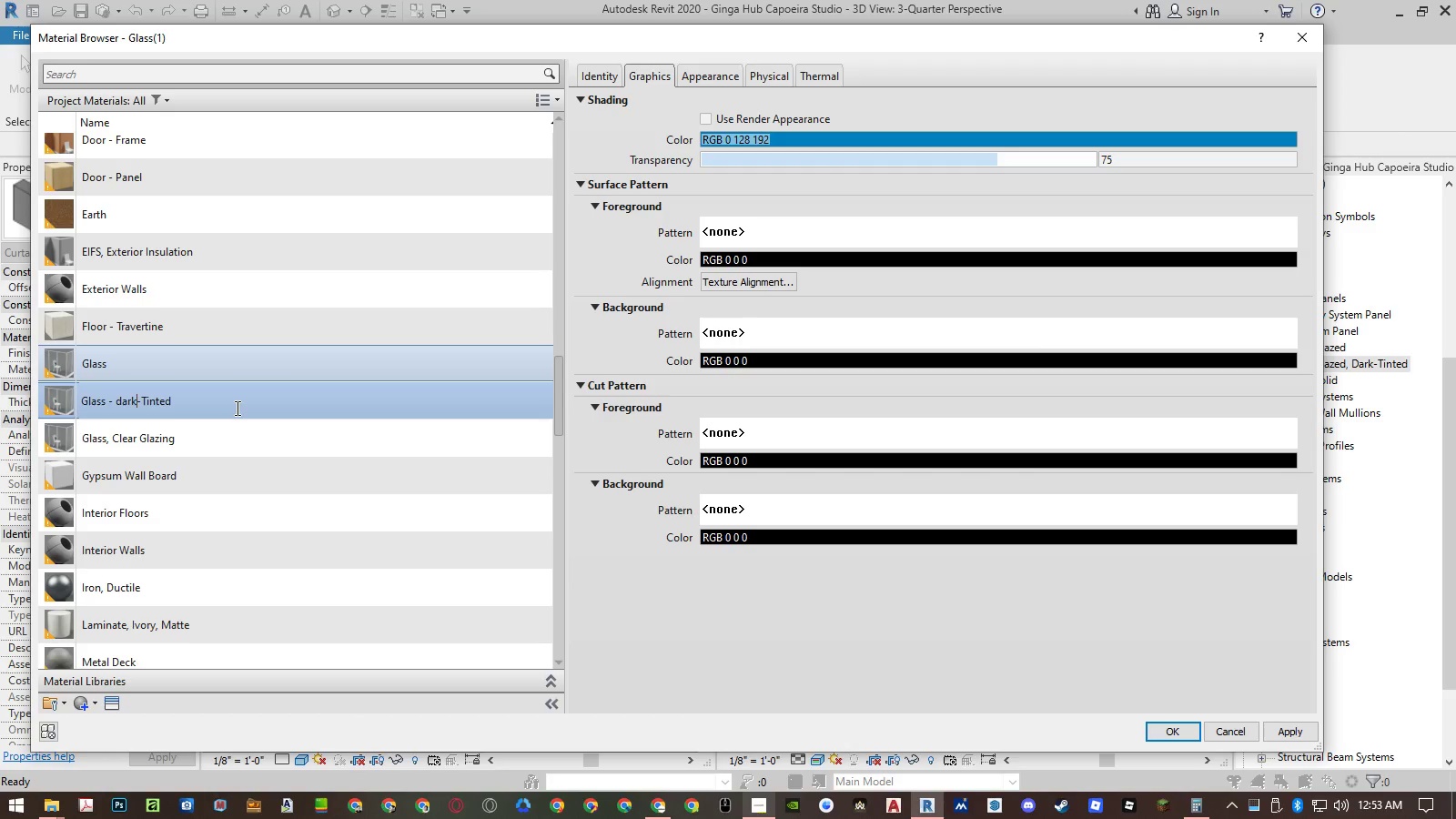 
key(Control+ControlLeft)
 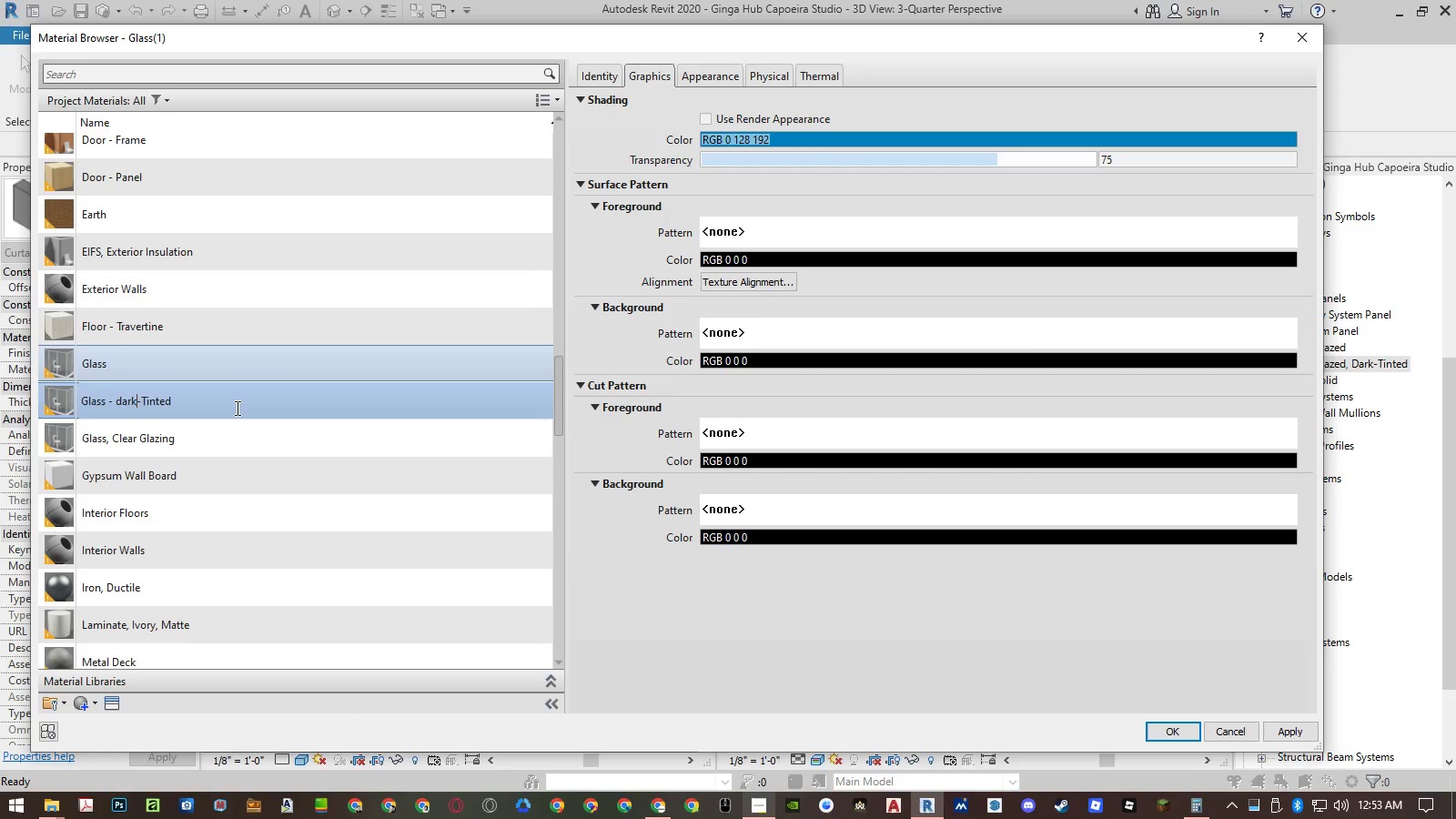 
key(Control+ArrowLeft)
 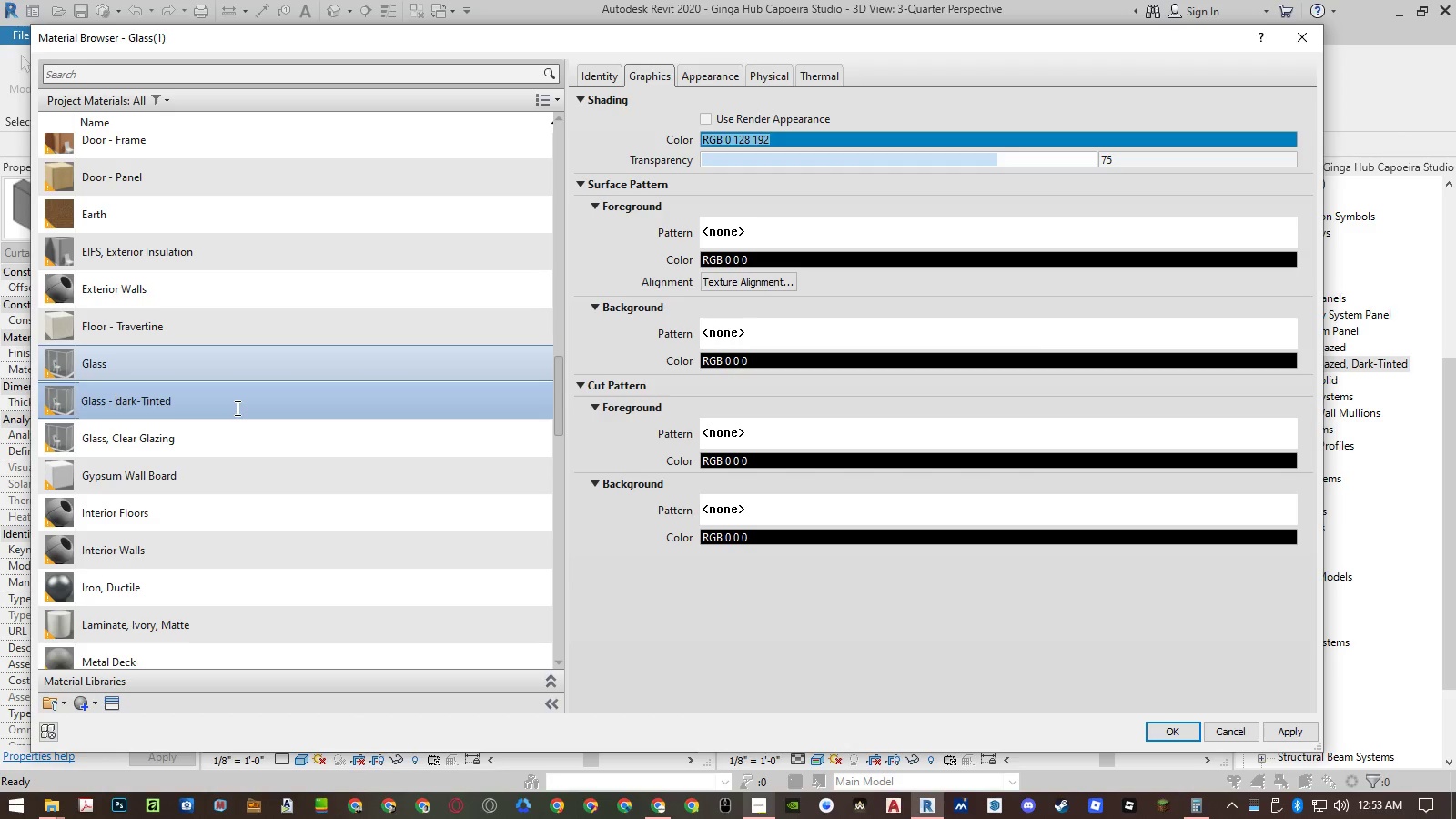 
key(Shift+ArrowRight)
 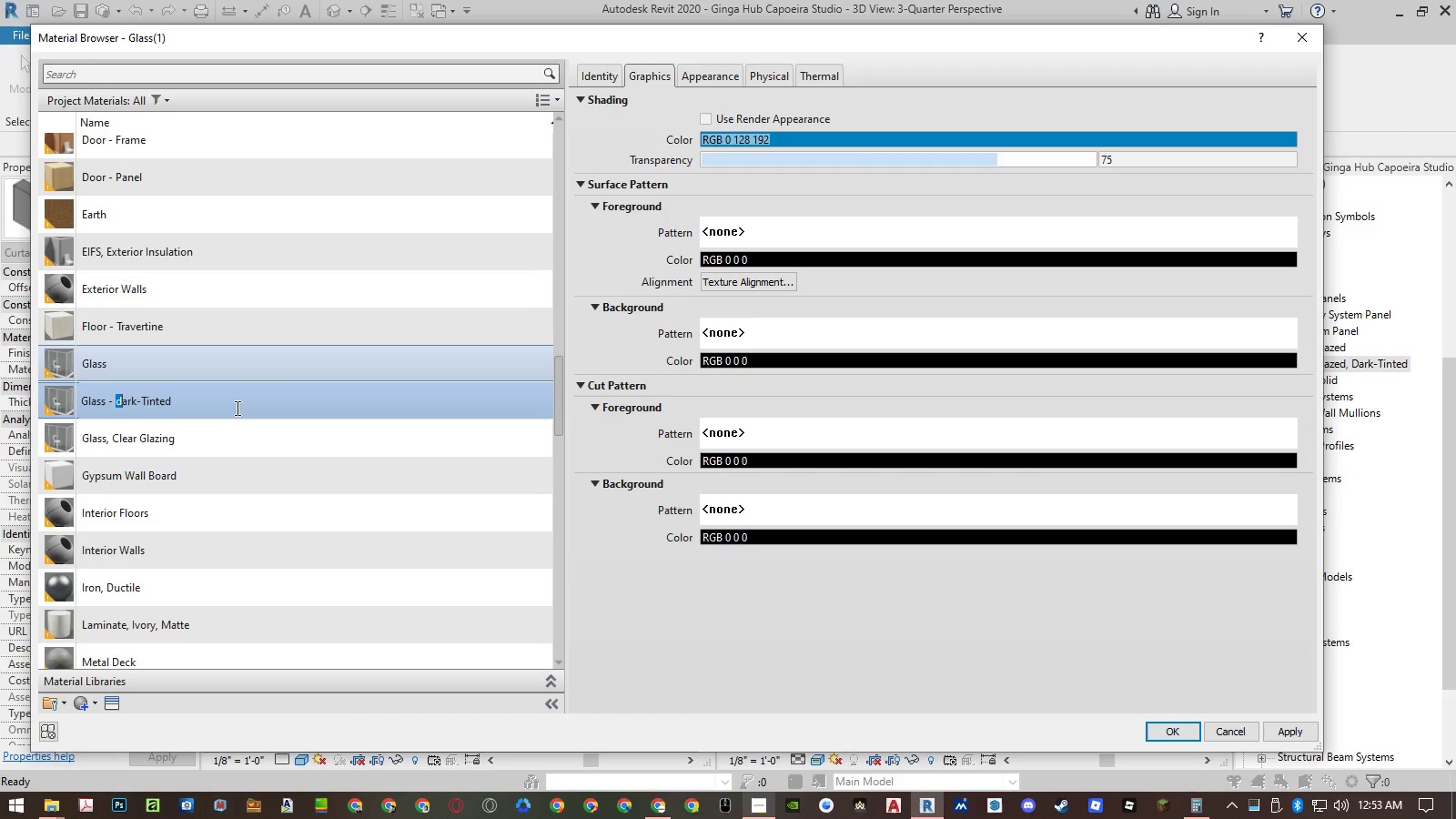 
key(Shift+D)
 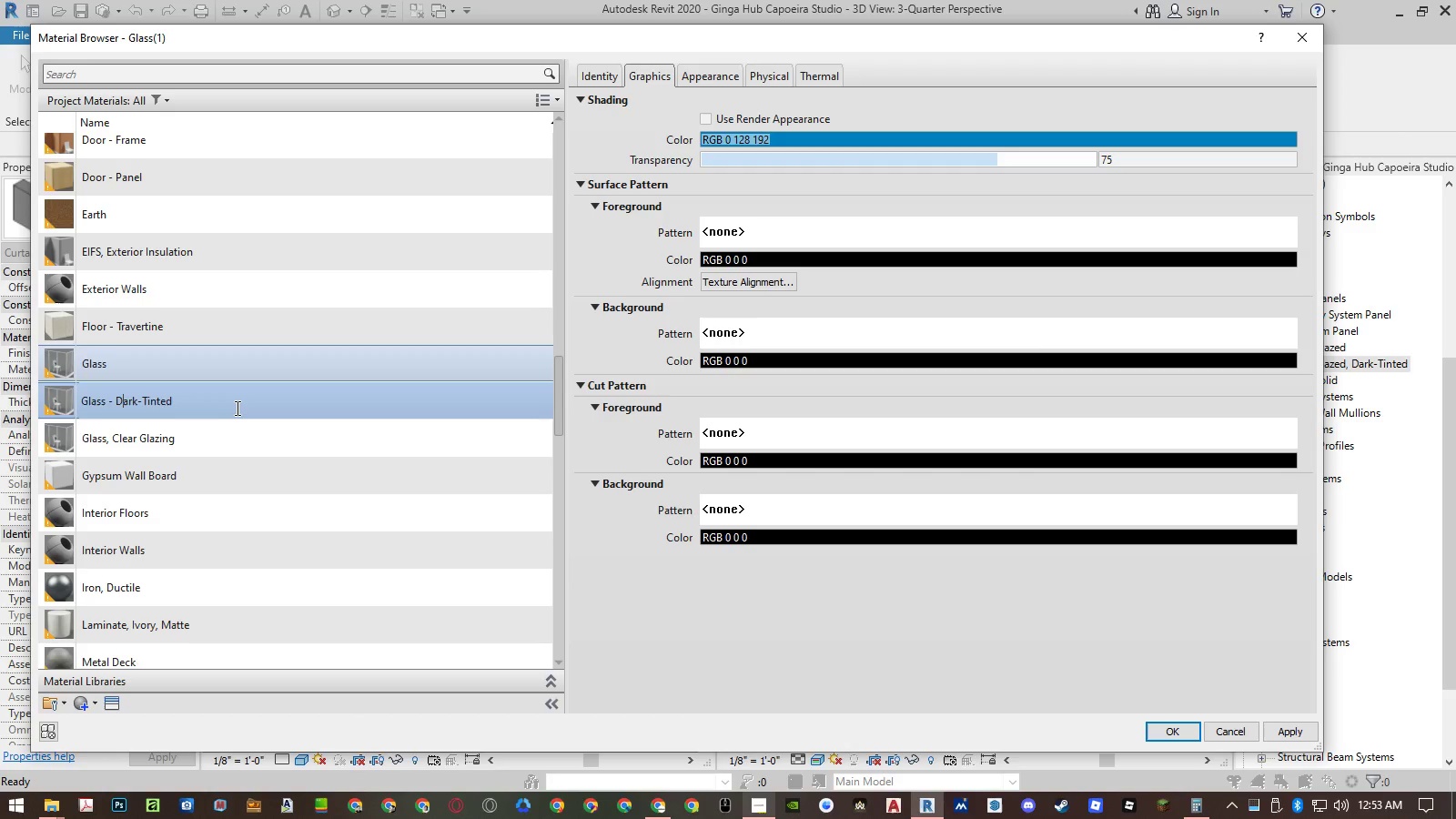 
key(Enter)
 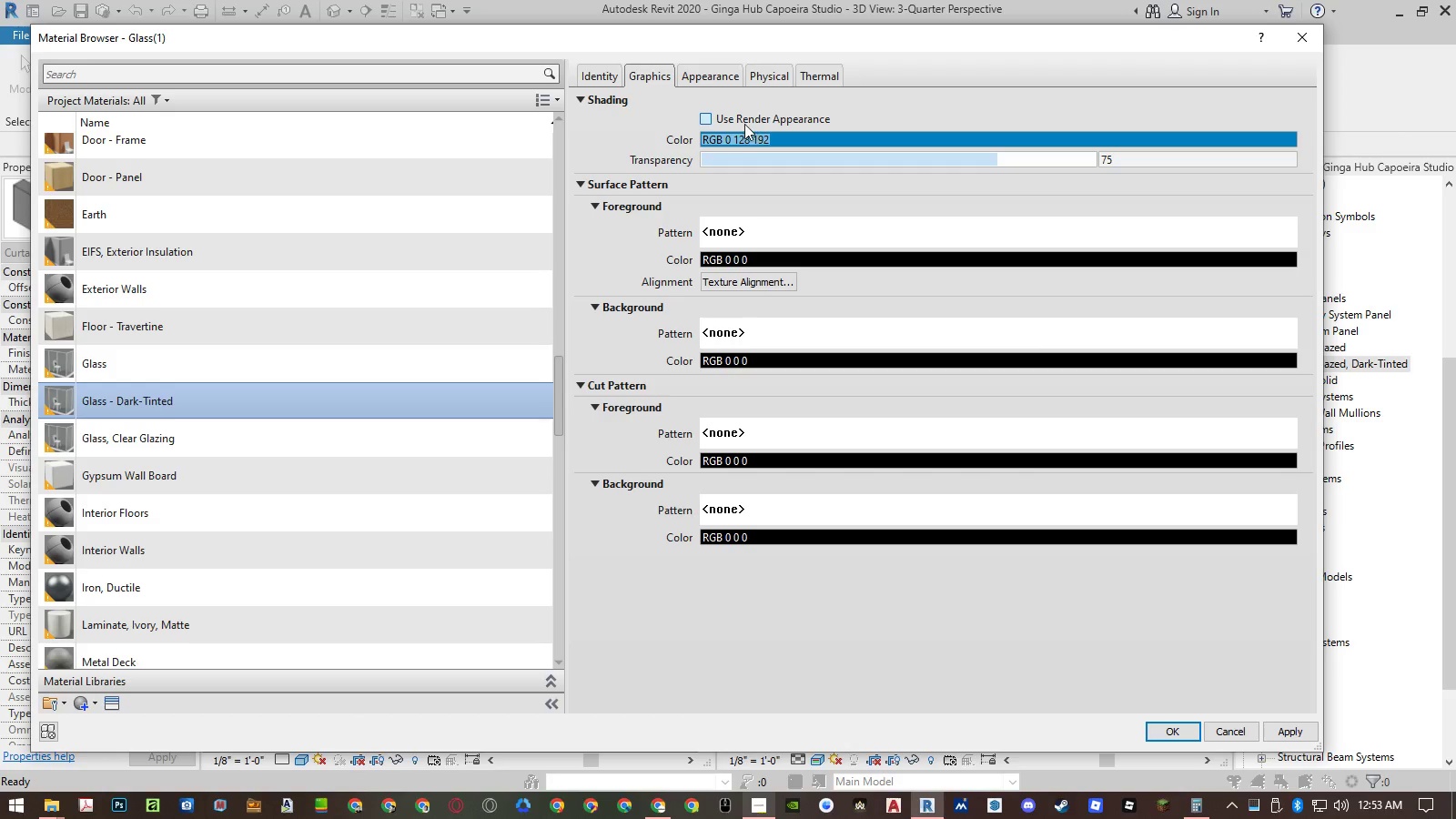 
left_click([749, 140])
 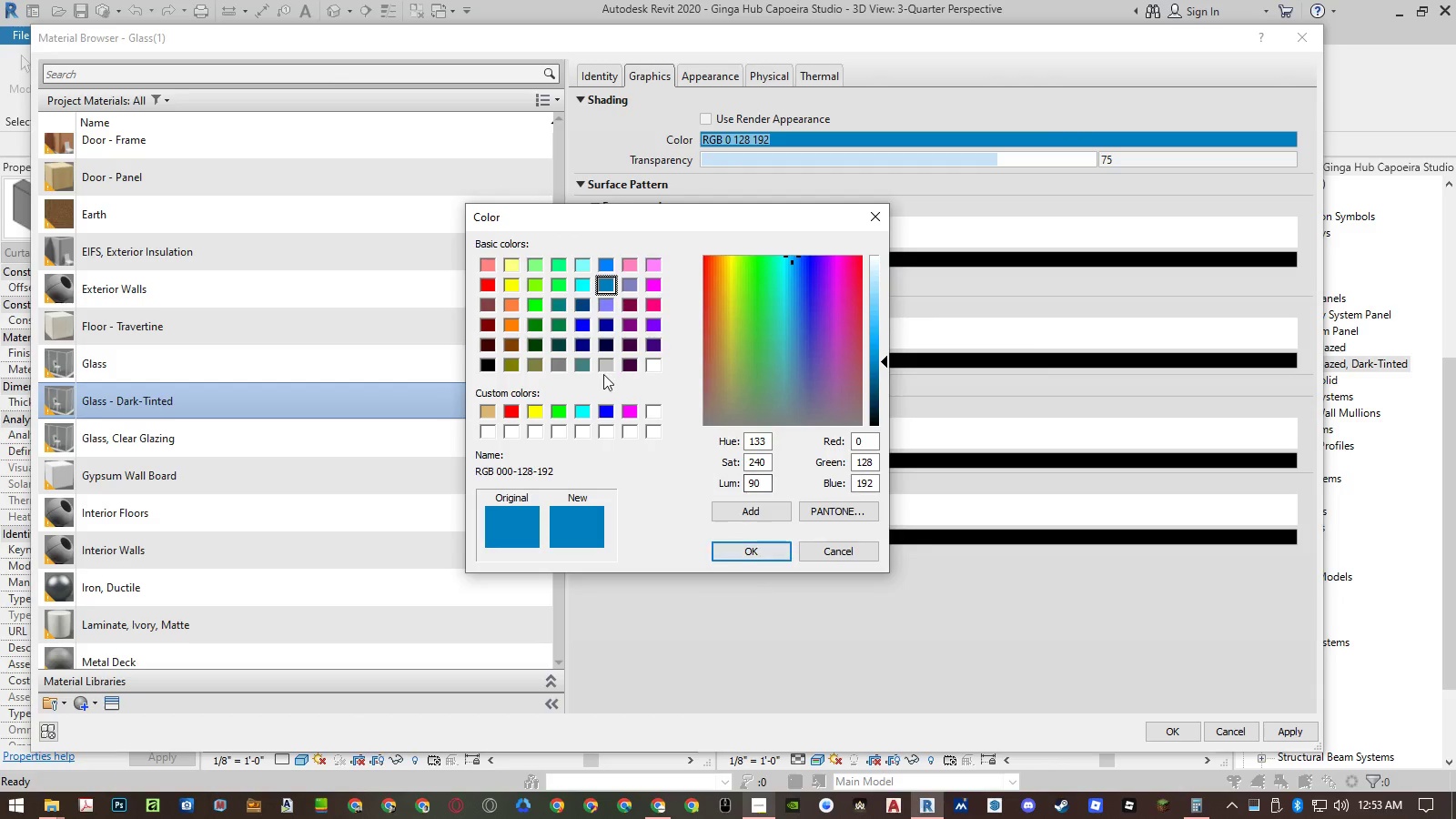 
left_click([562, 363])
 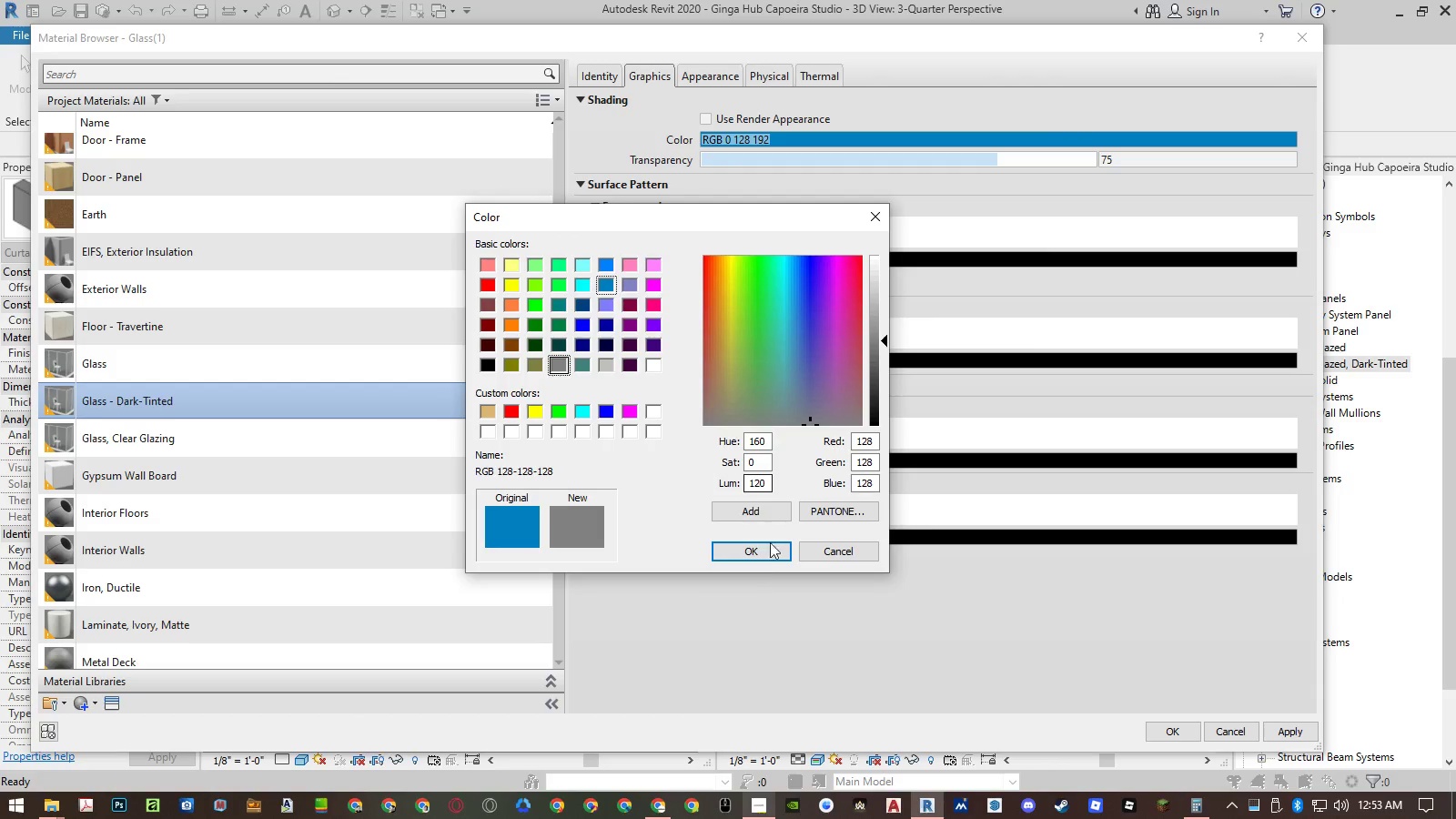 
left_click([769, 555])
 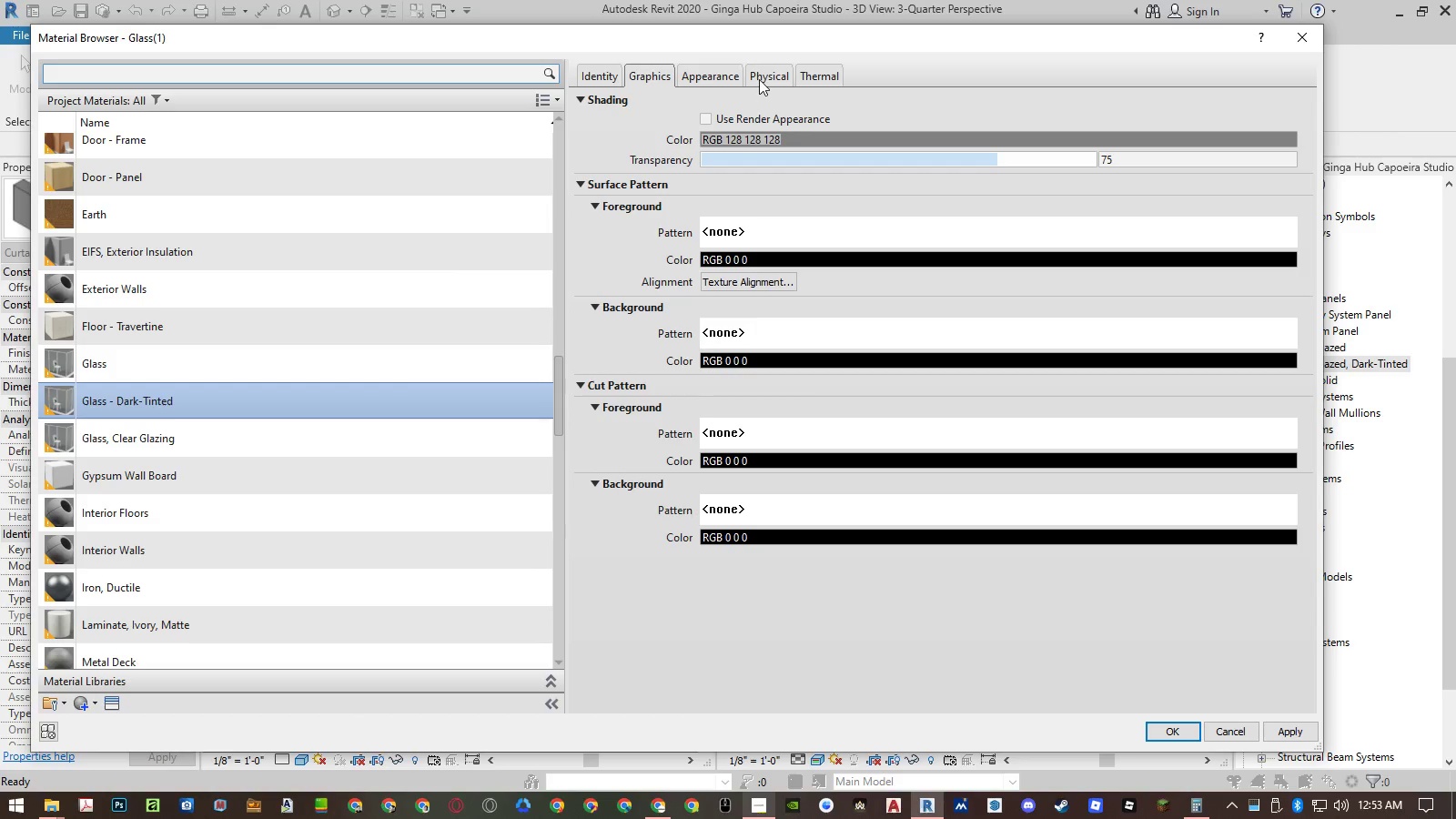 
left_click([713, 73])
 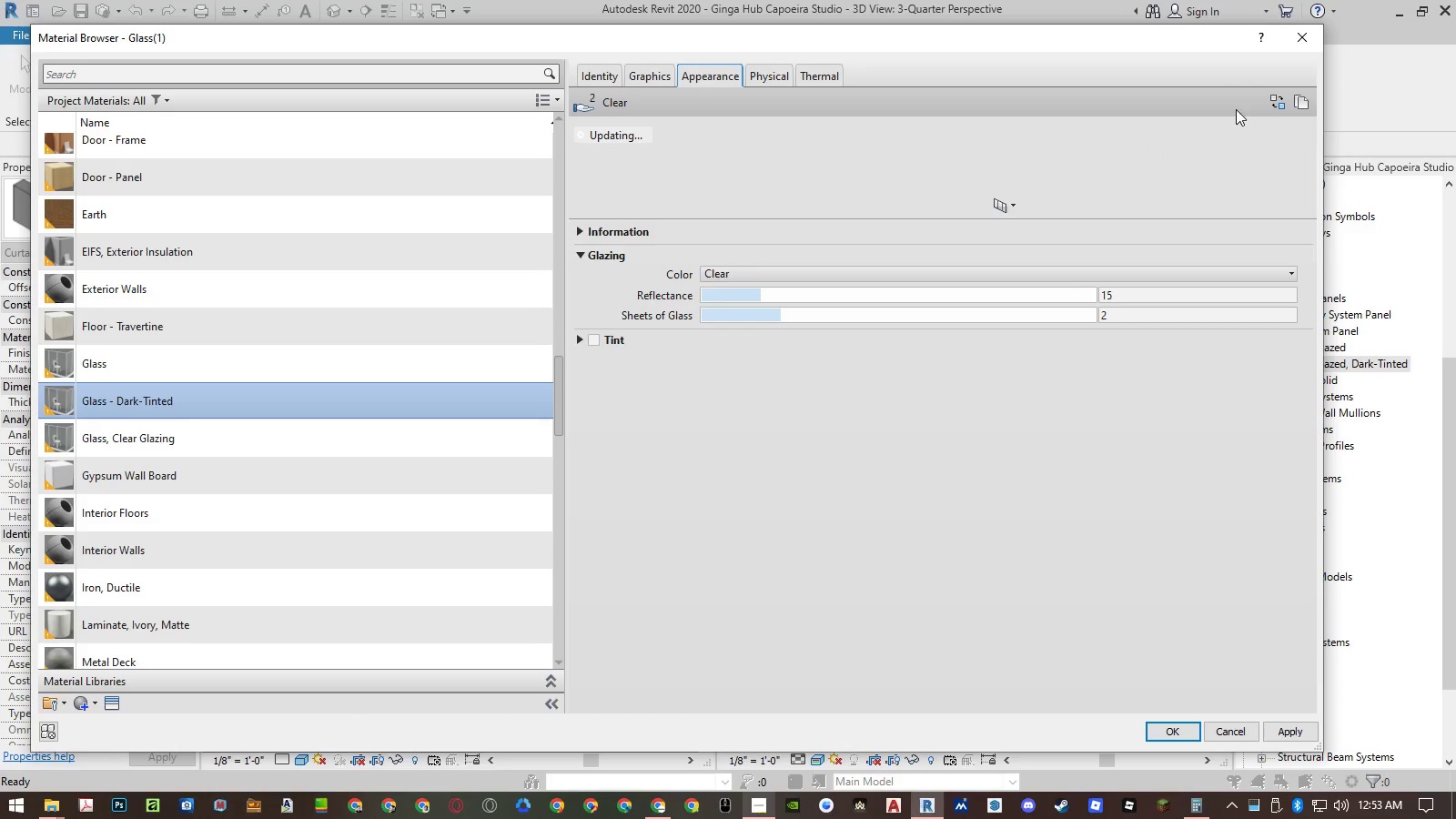 
left_click([1285, 111])
 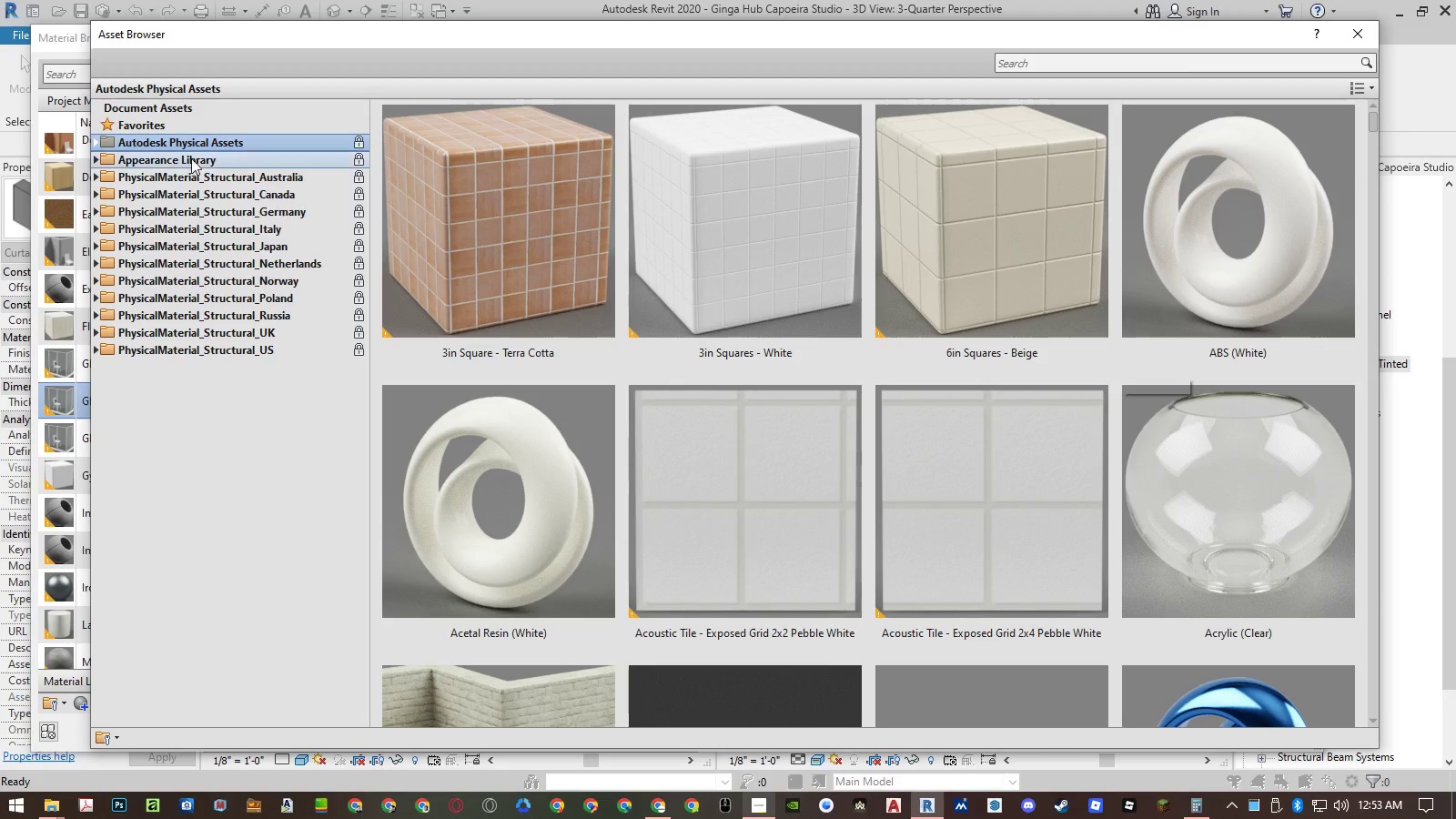 
left_click([98, 159])
 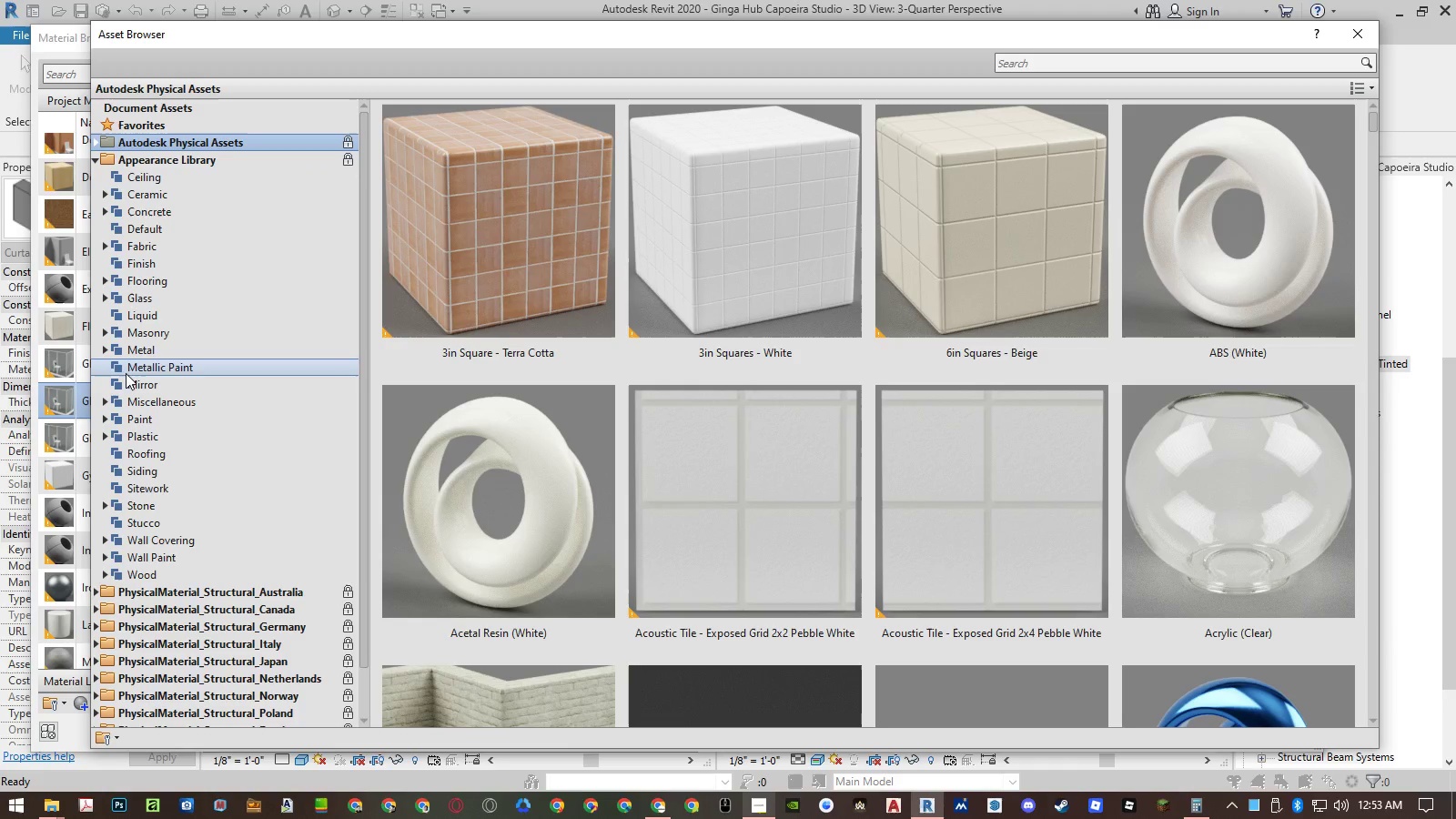 
left_click([135, 303])
 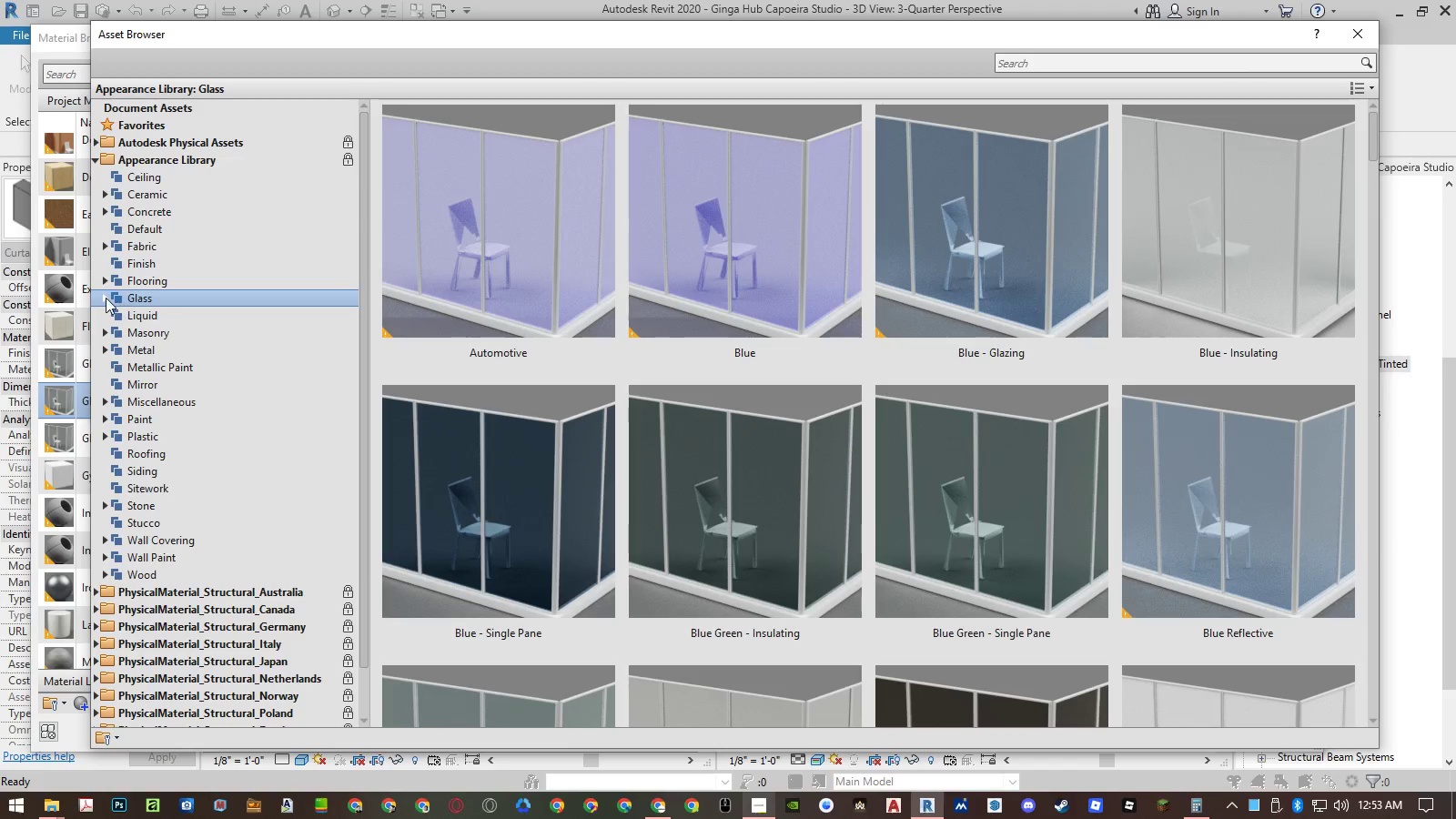 
double_click([104, 297])
 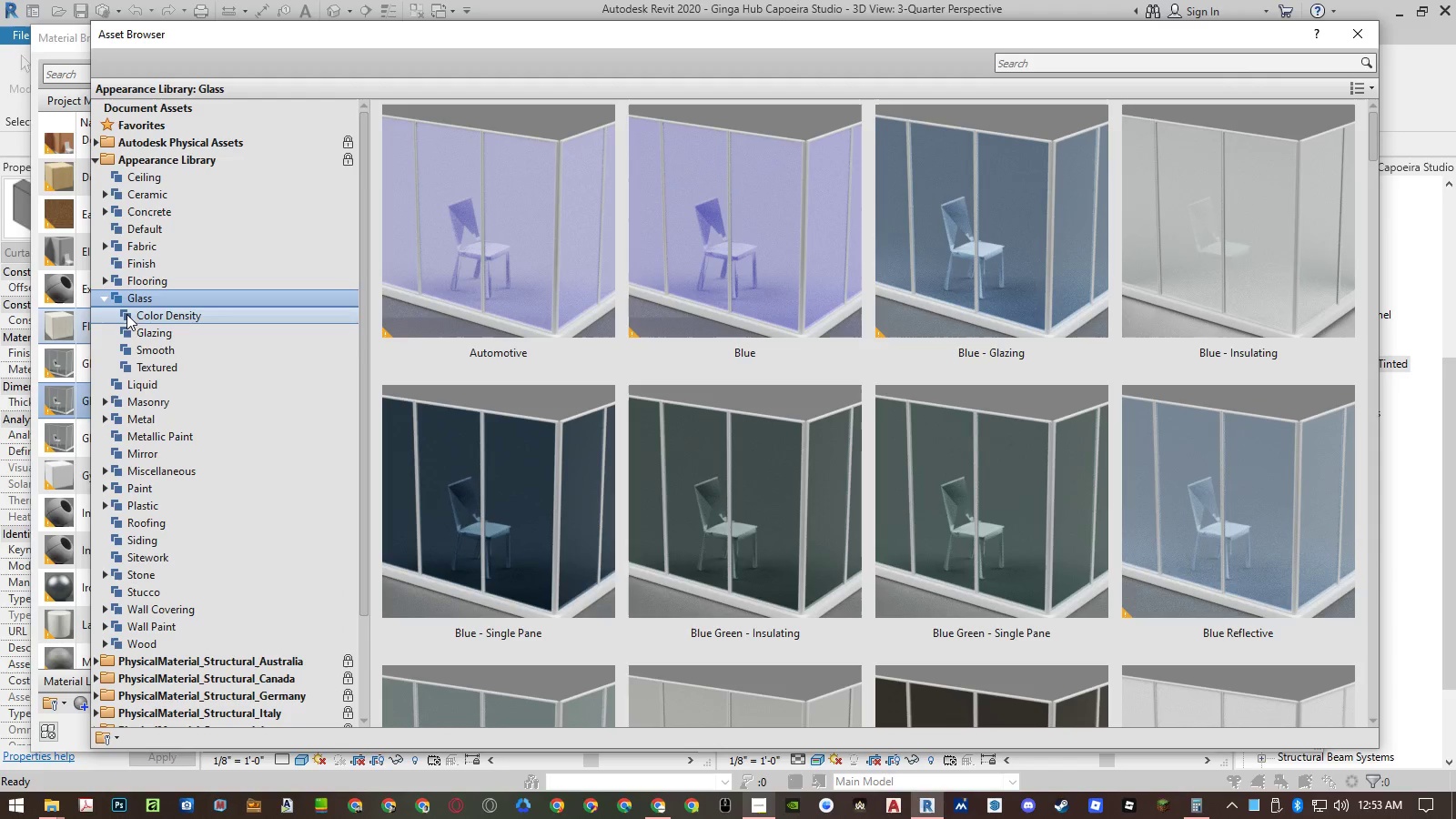 
left_click([129, 314])
 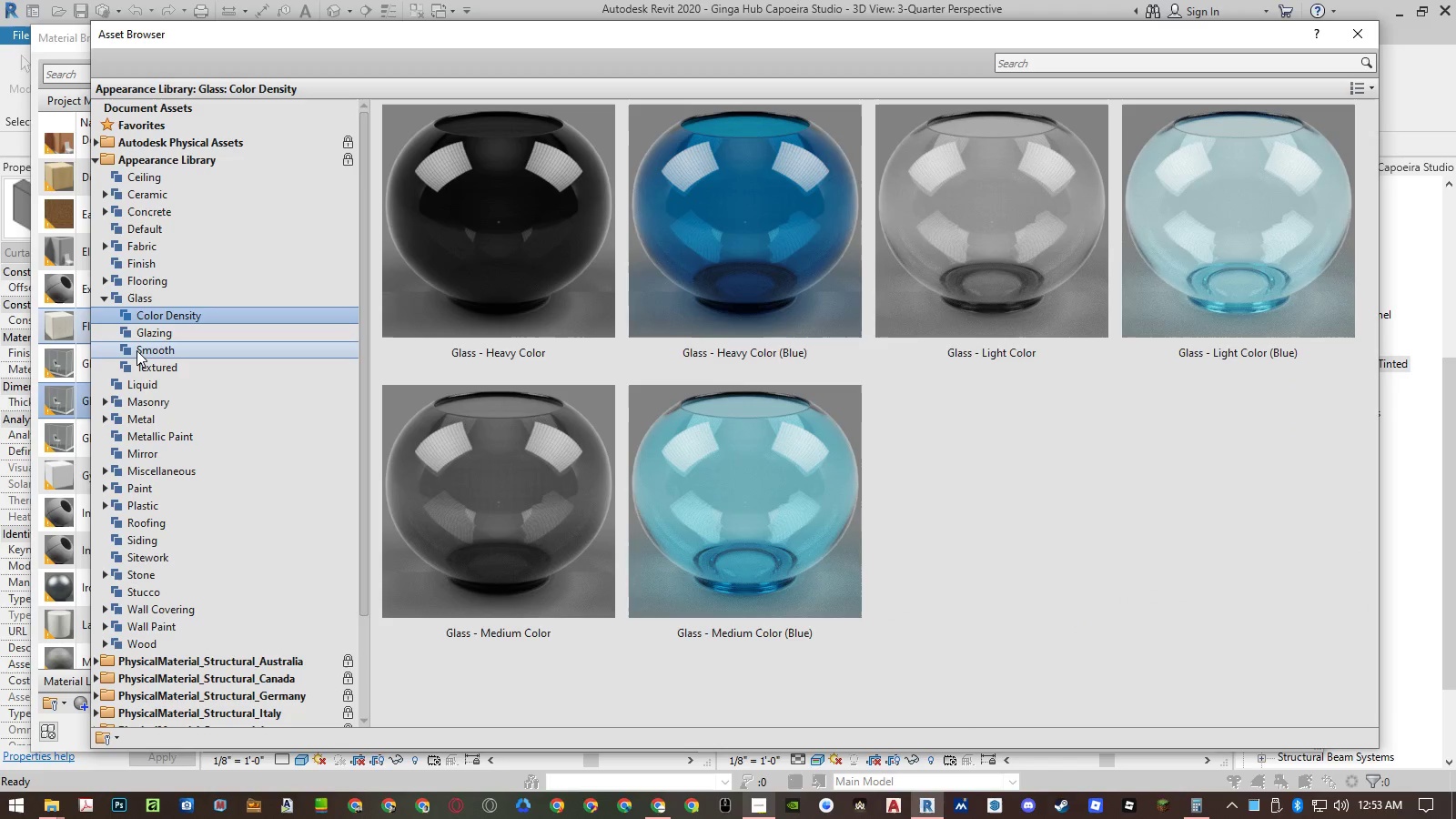 
left_click([136, 352])
 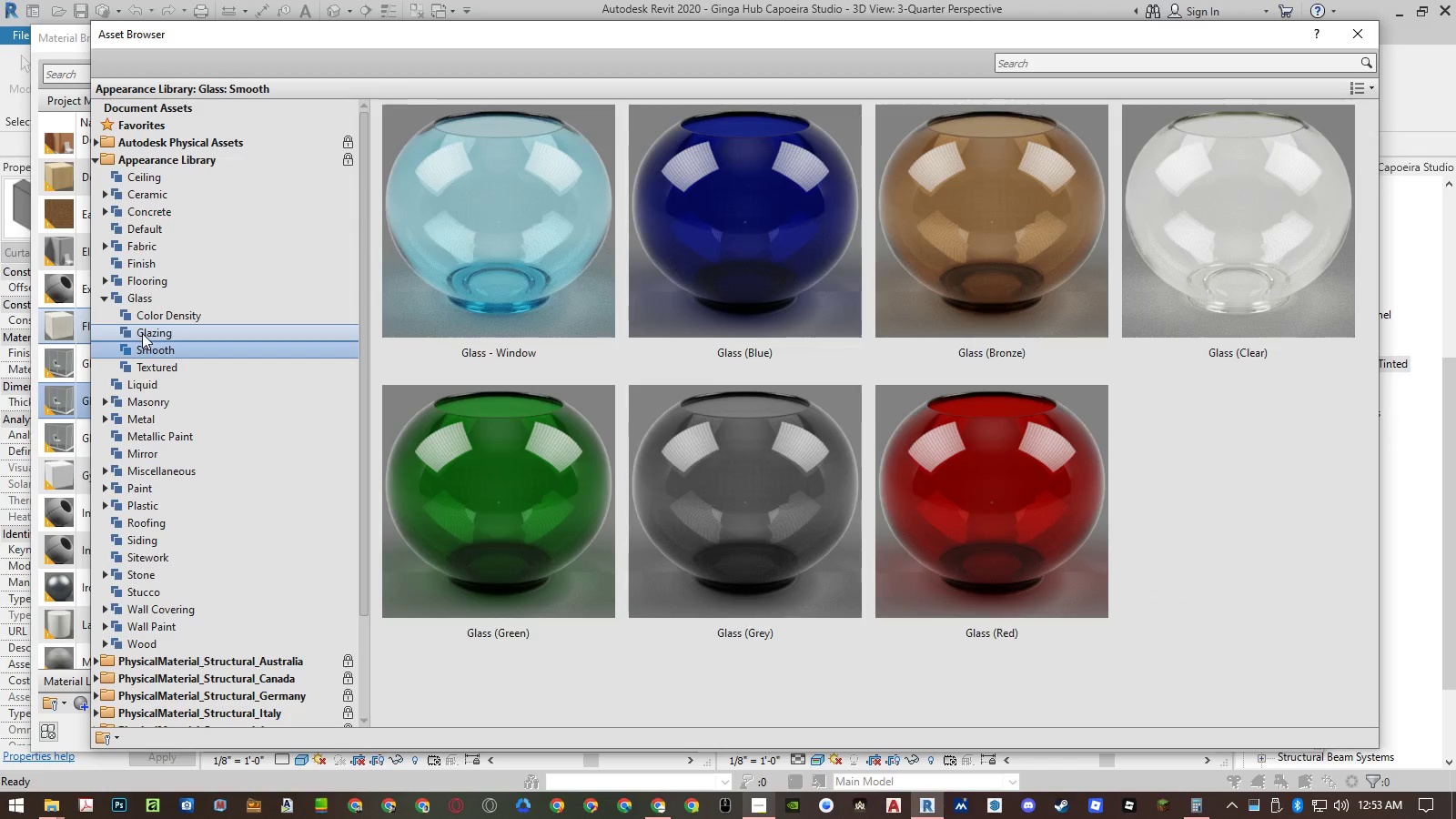 
left_click([145, 320])
 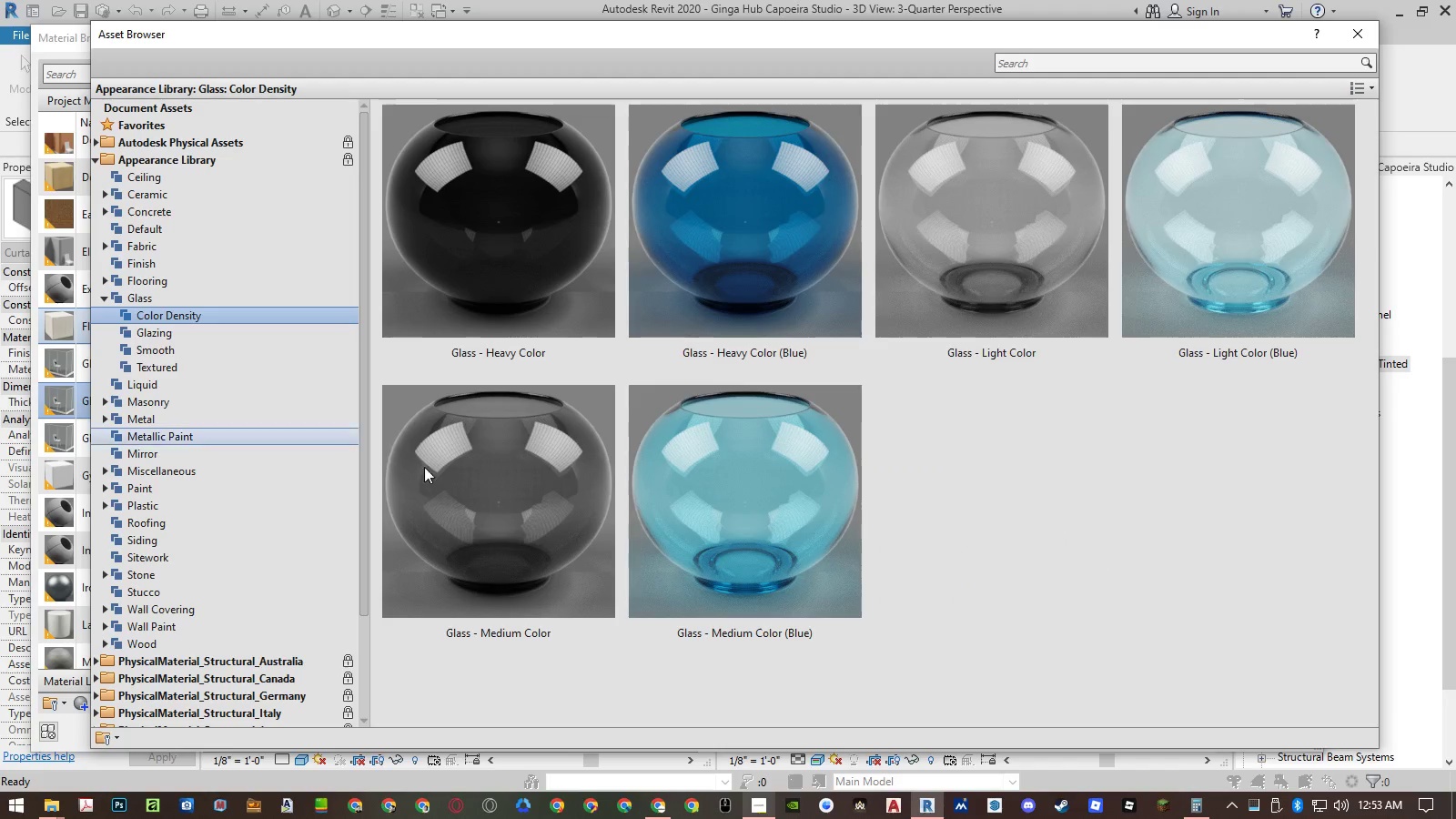 
left_click([496, 647])
 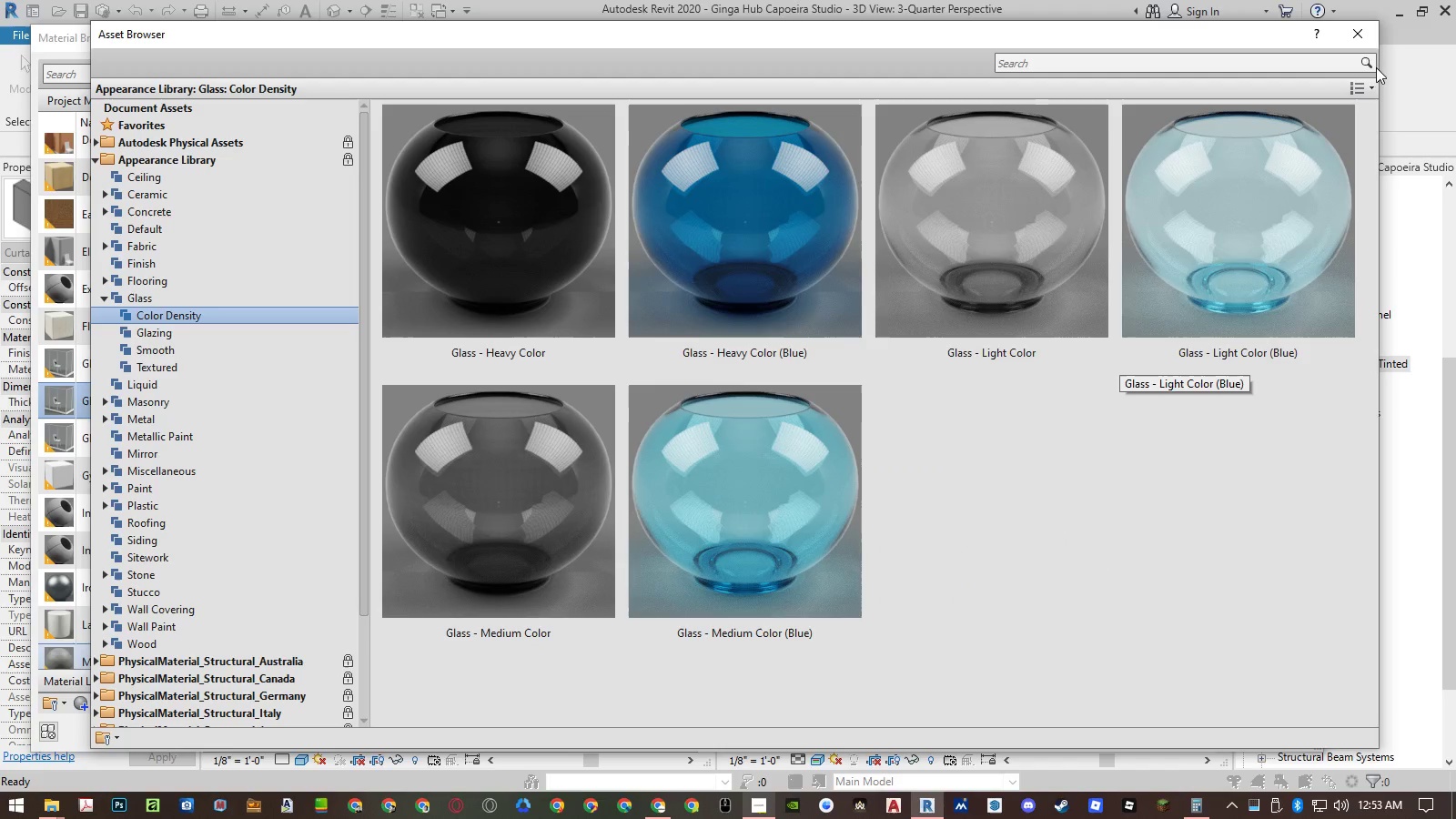 
left_click([1360, 45])
 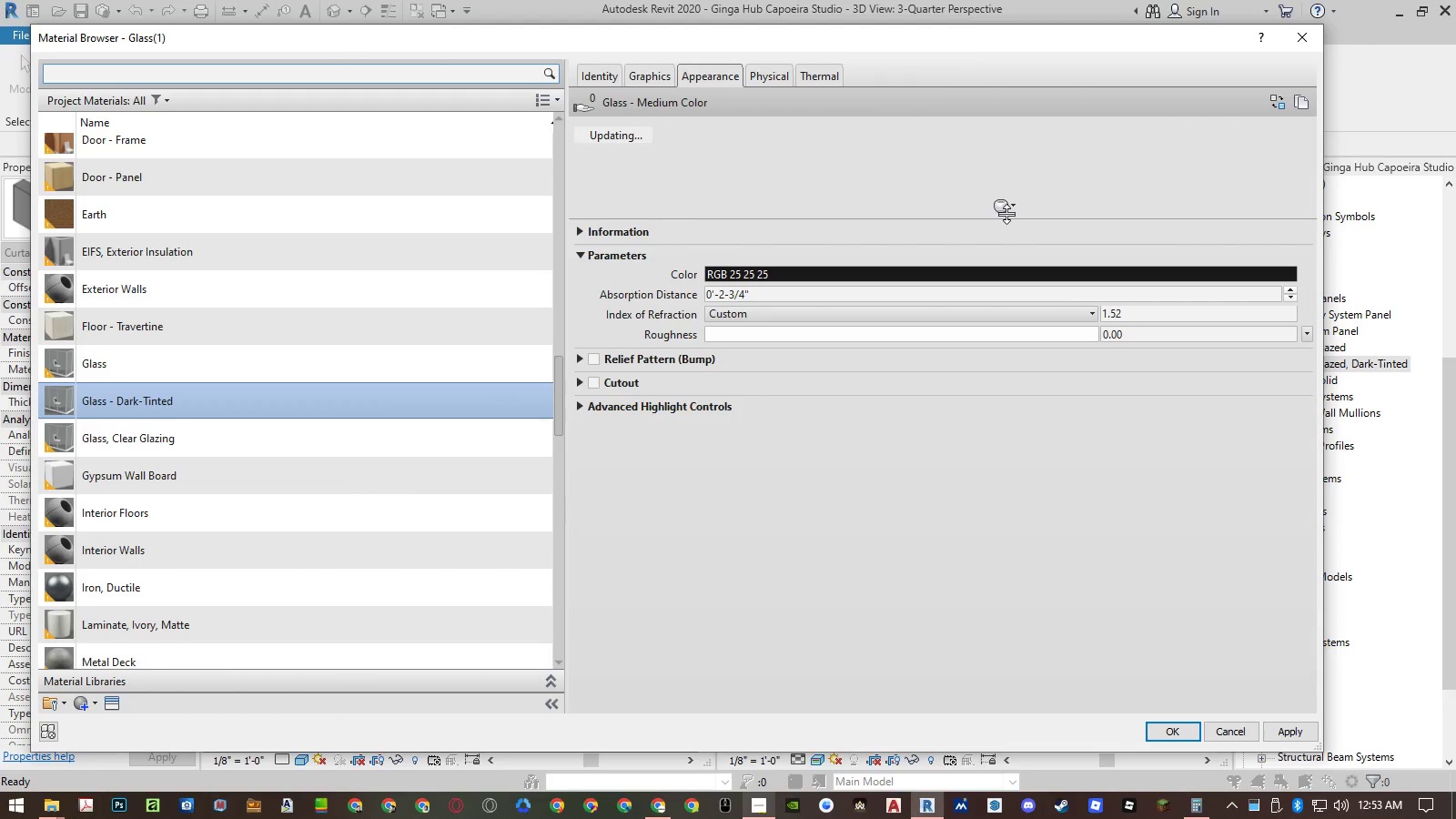 
left_click([1006, 204])
 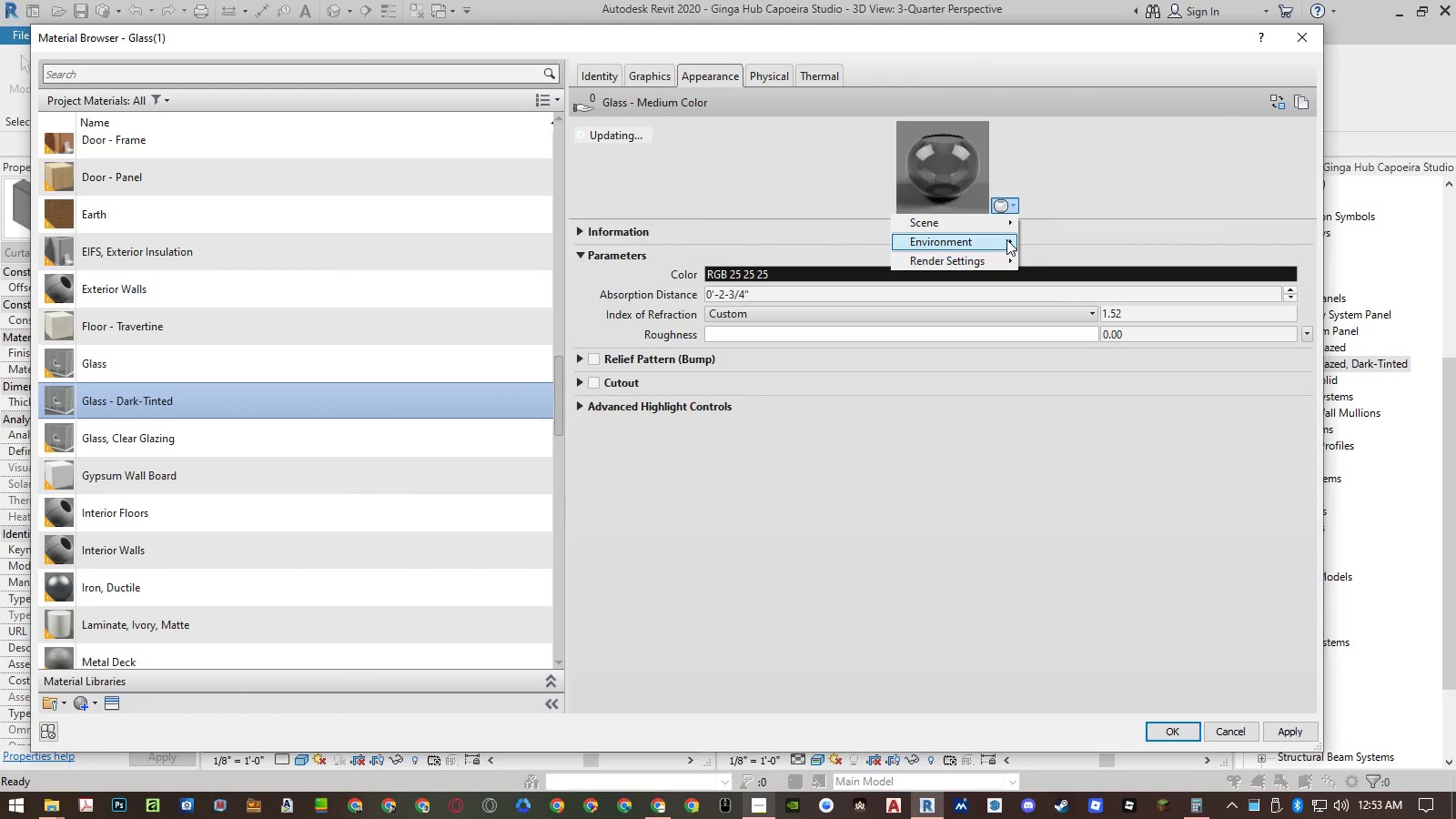 
left_click([1002, 225])
 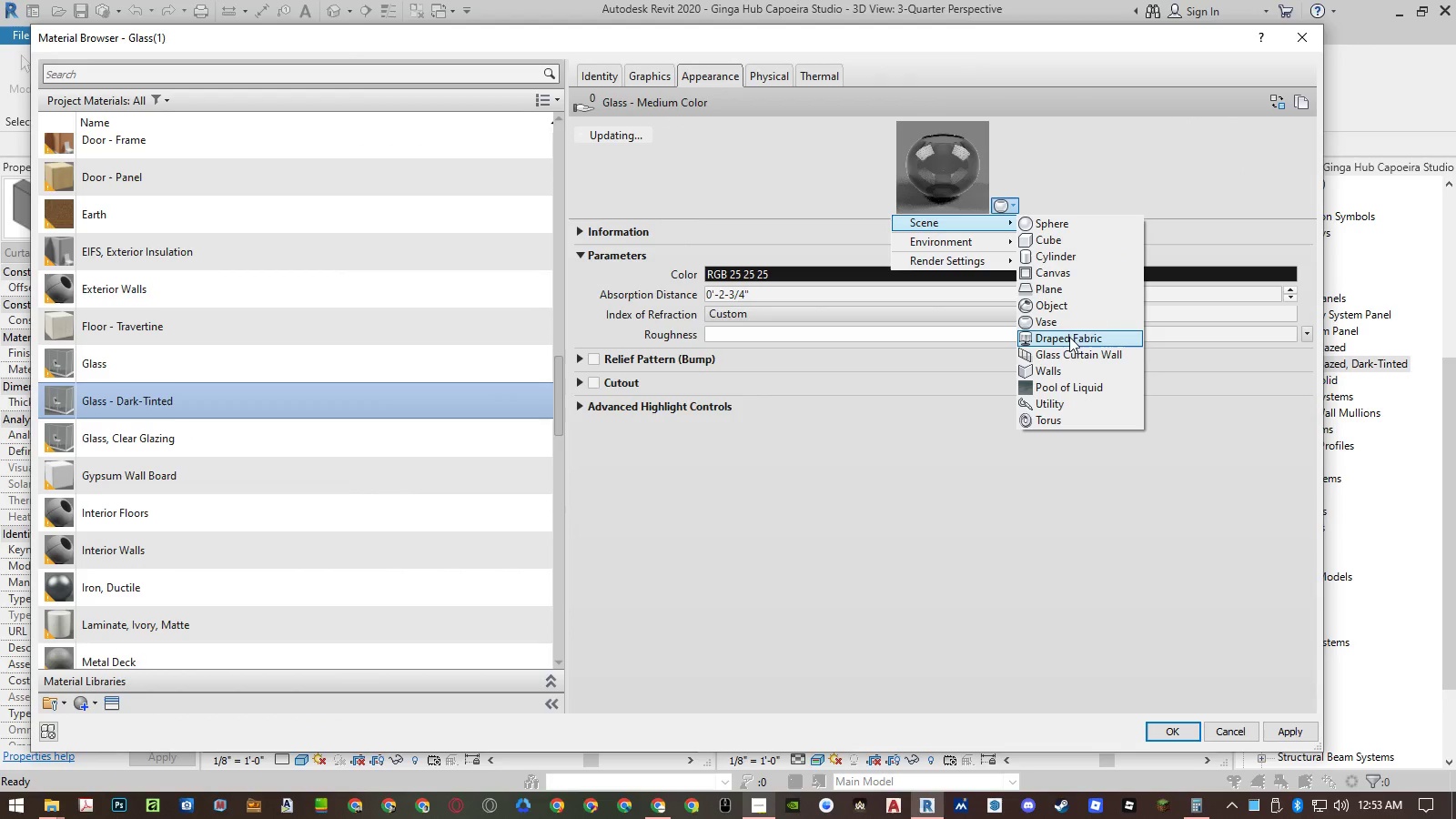 
left_click([1067, 356])
 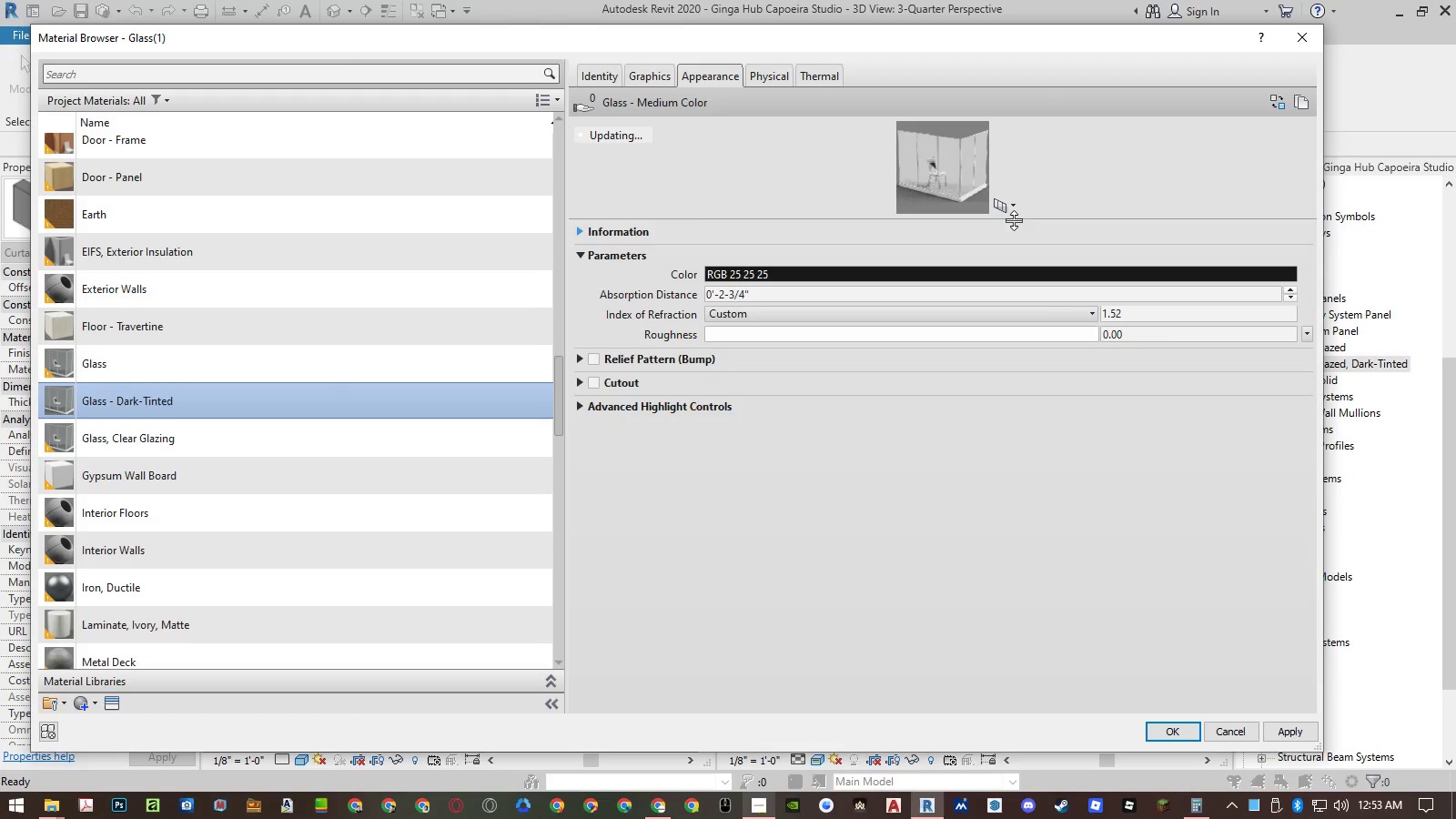 
left_click_drag(start_coordinate=[1014, 220], to_coordinate=[1016, 440])
 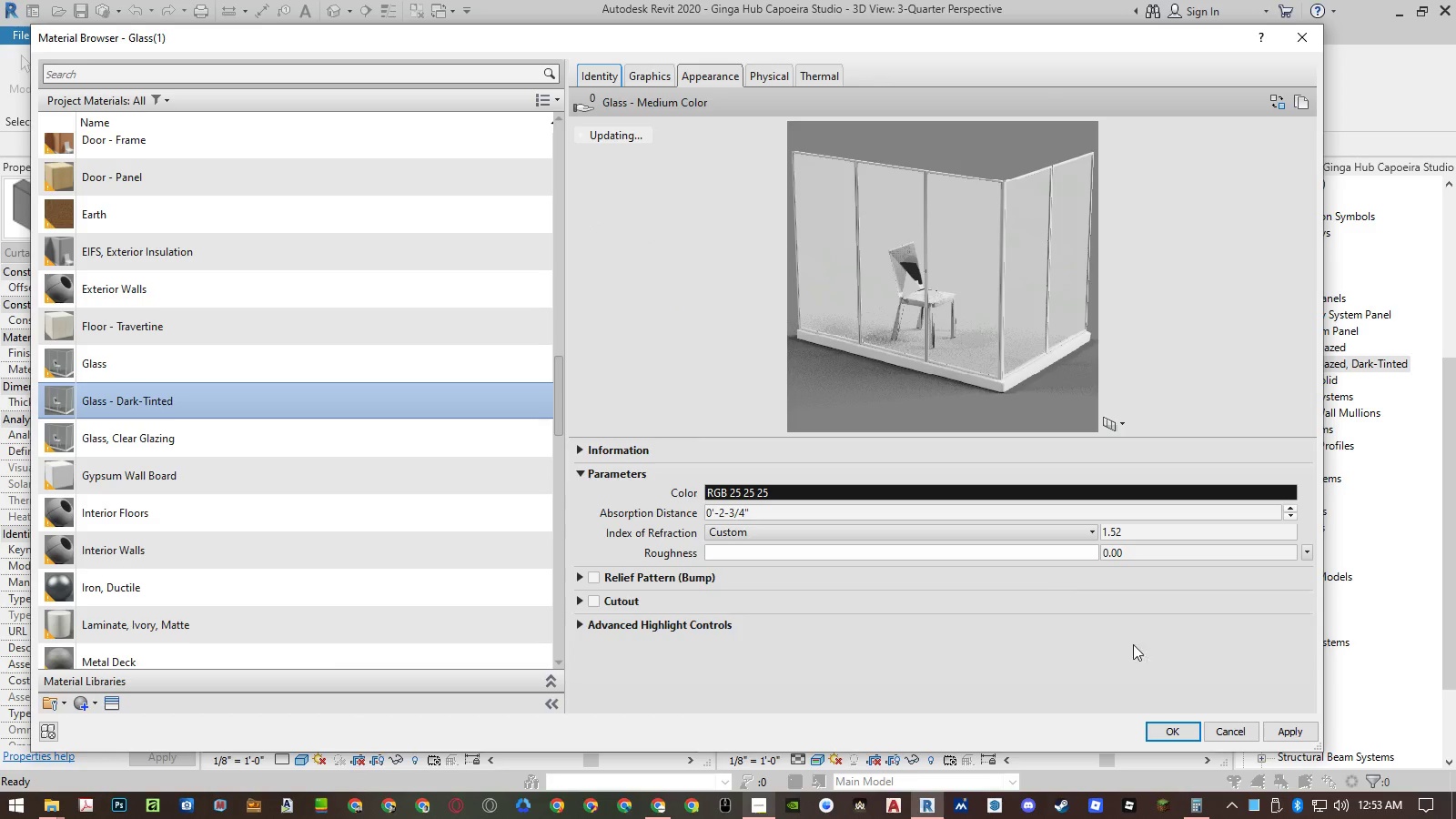 
left_click([1282, 732])
 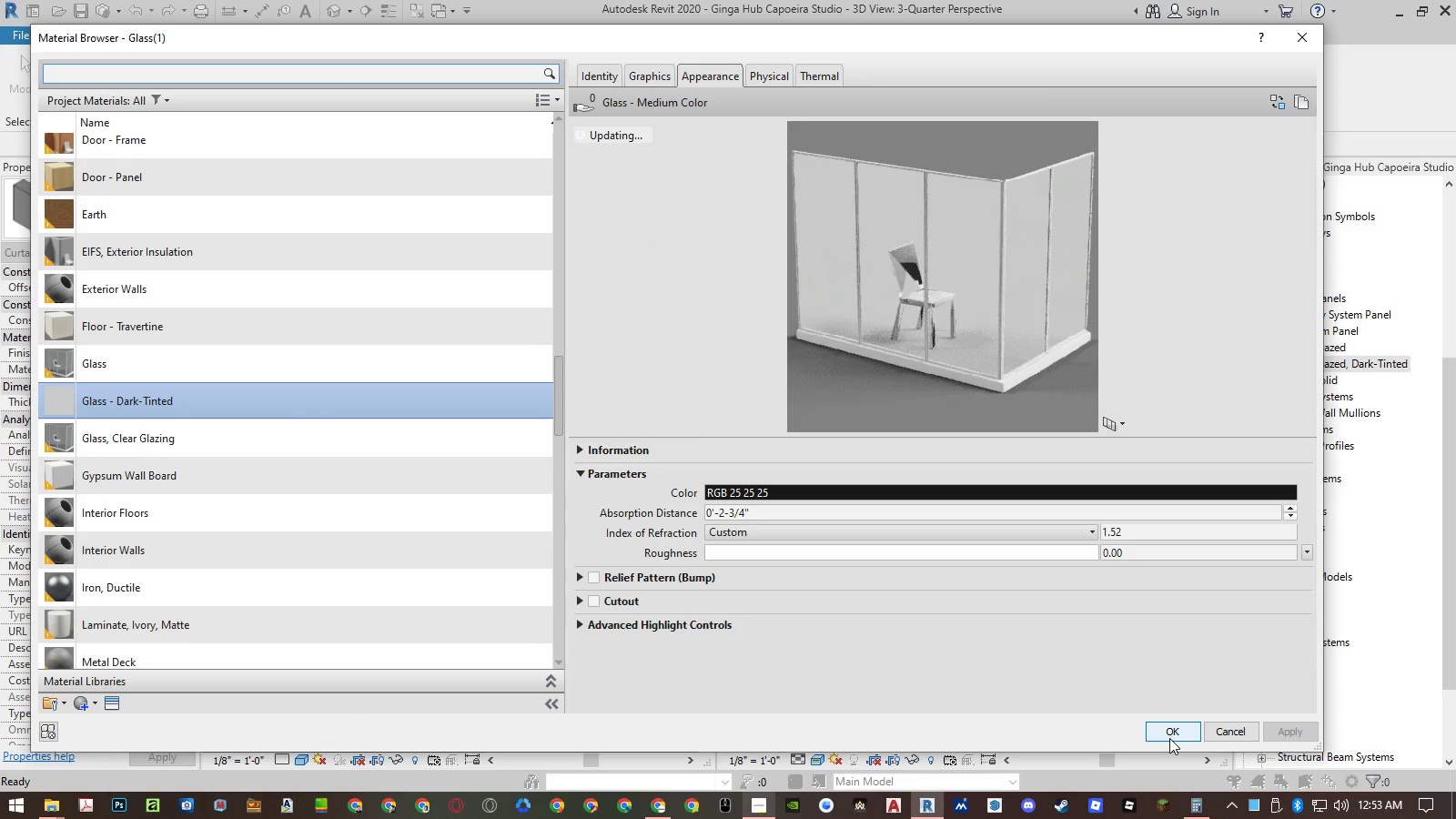 
left_click([1169, 738])
 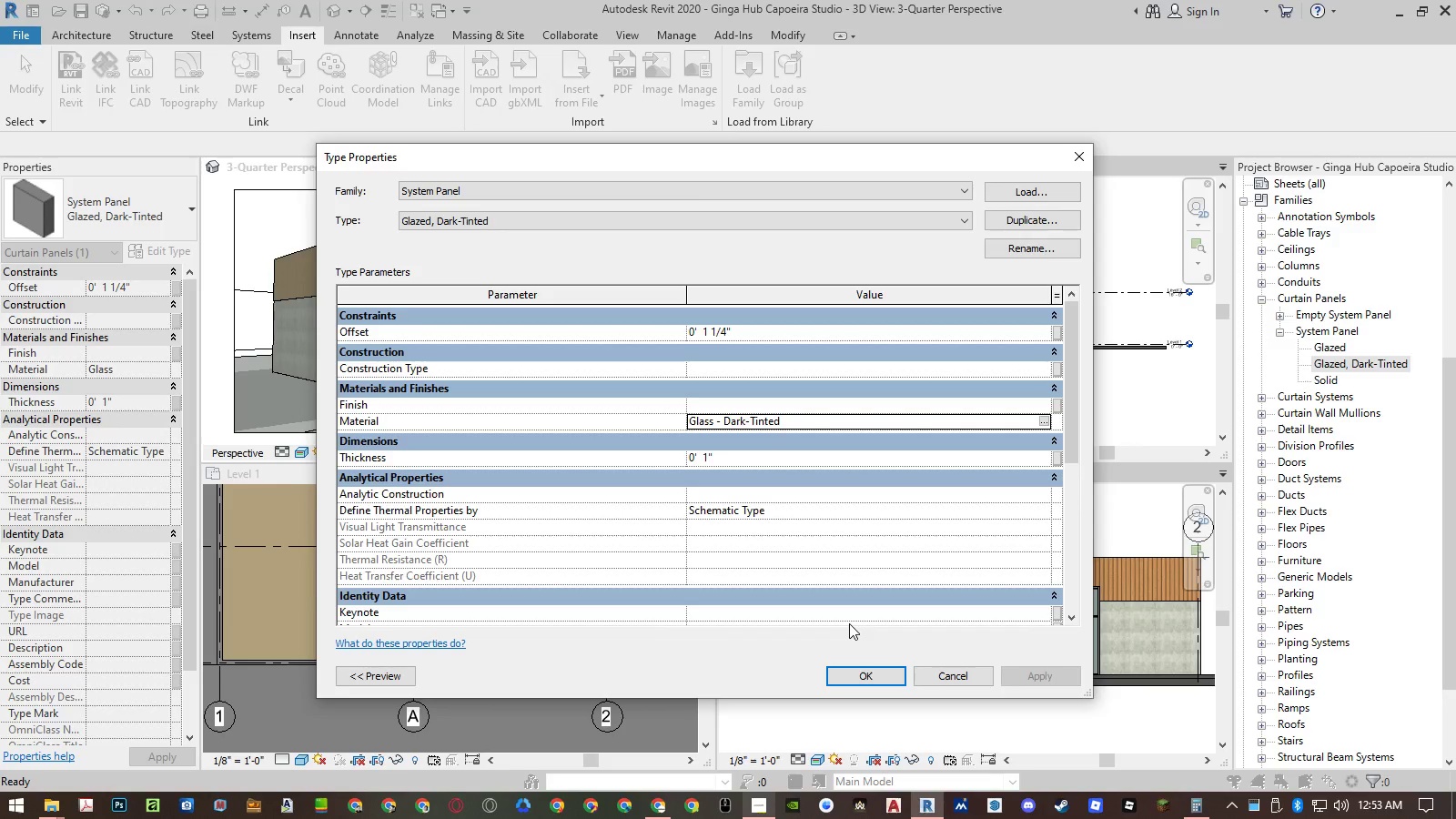 
left_click([884, 672])
 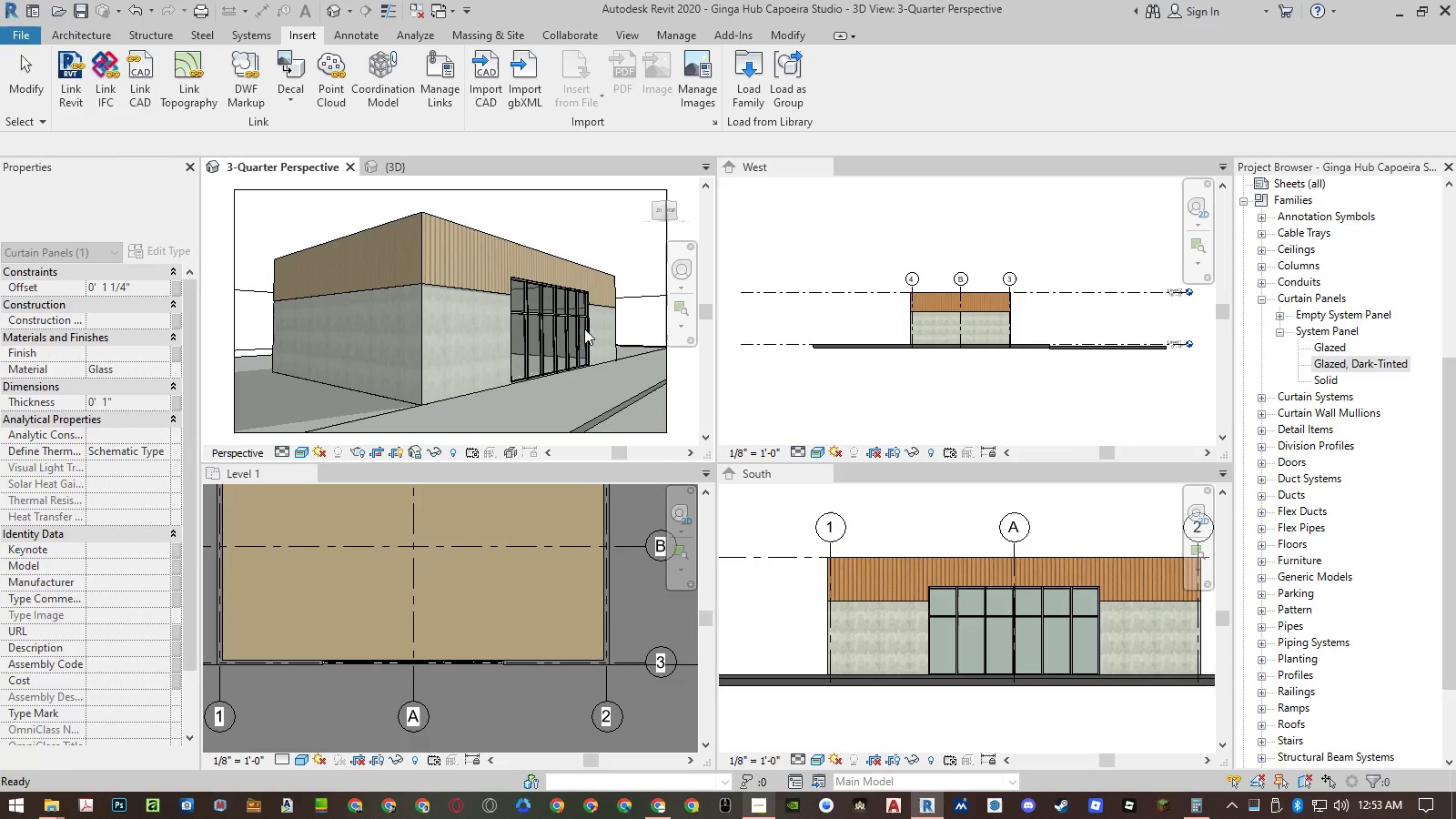 
left_click([576, 200])
 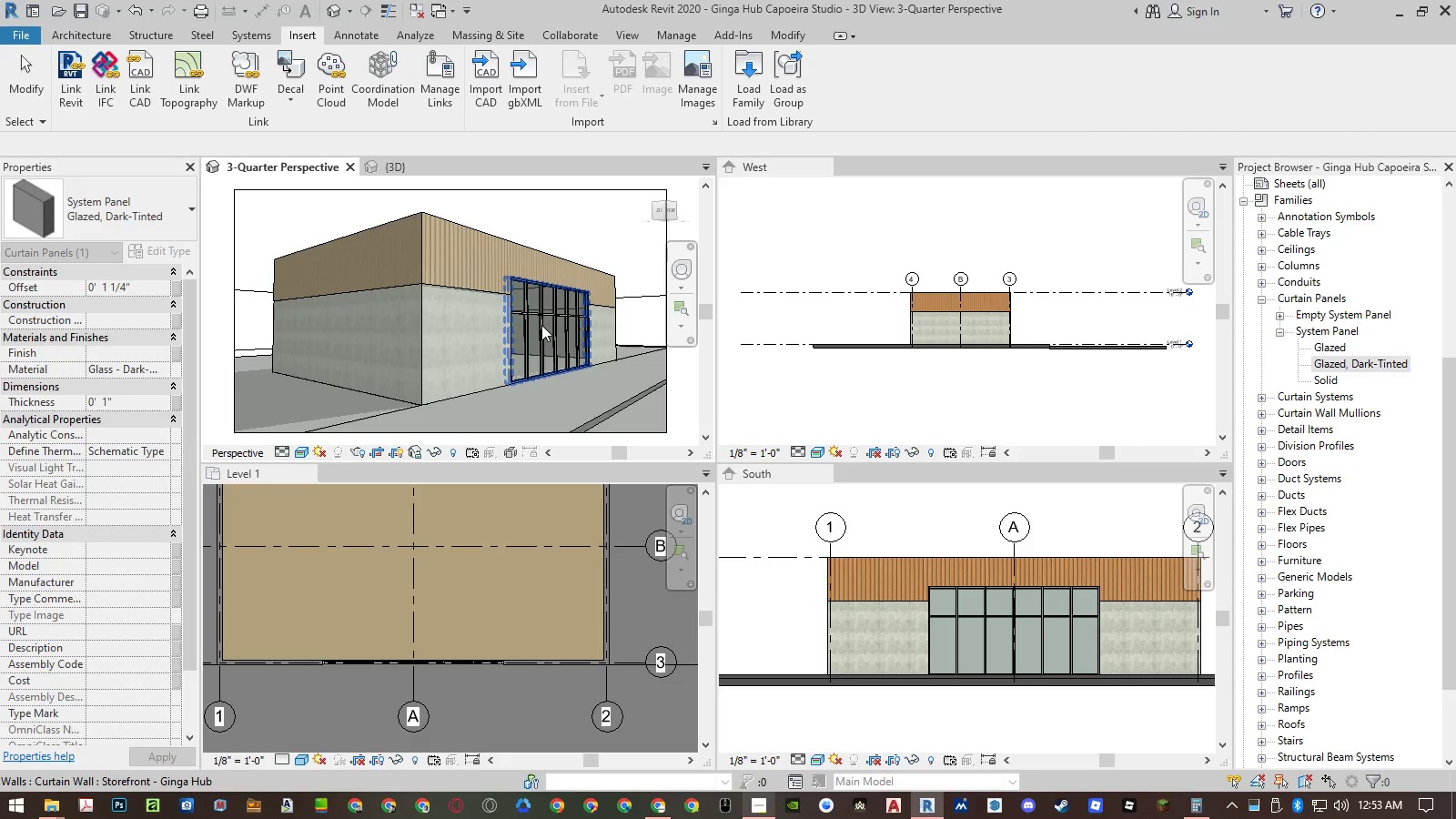 
left_click([542, 325])
 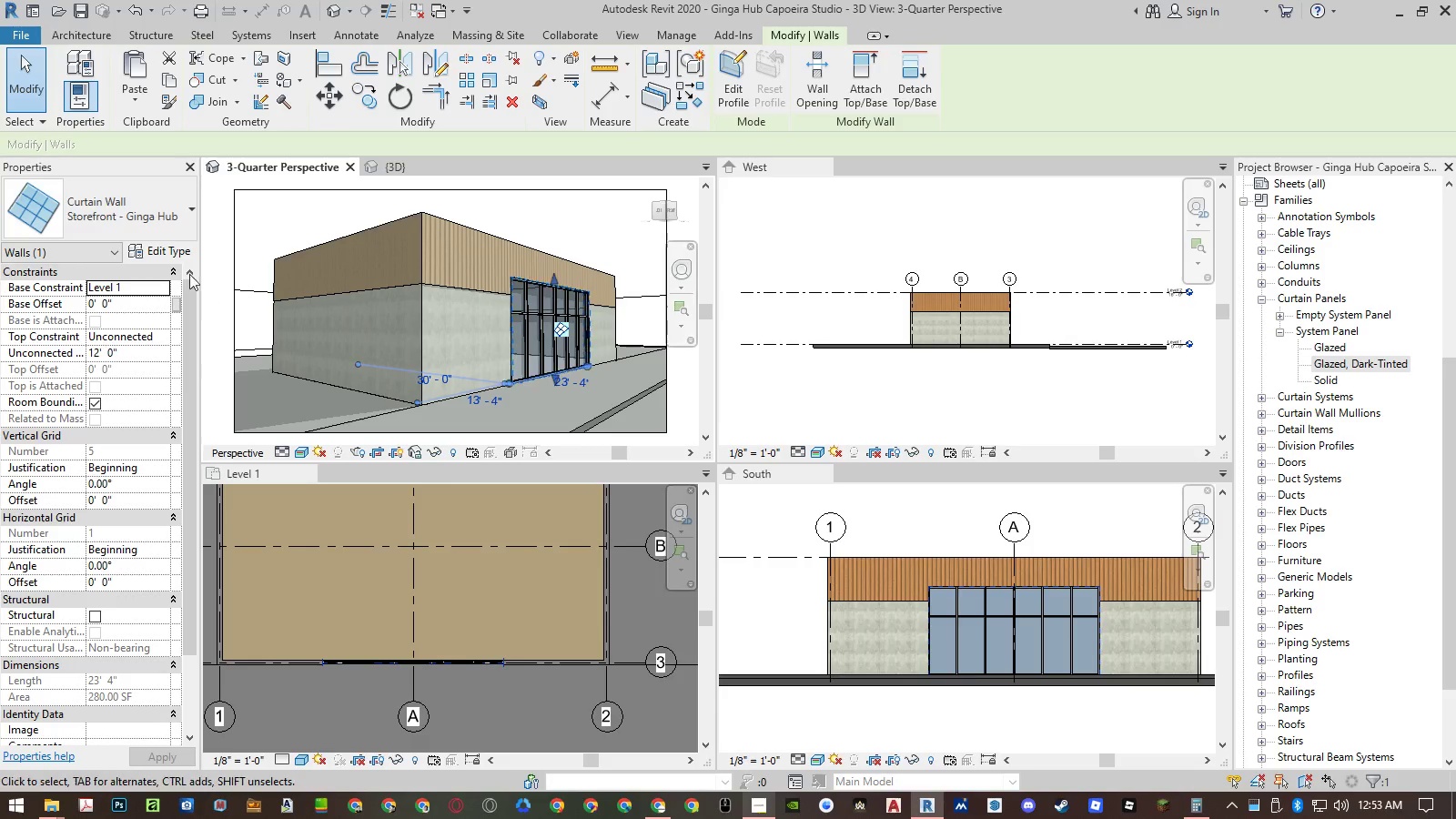 
left_click([167, 258])
 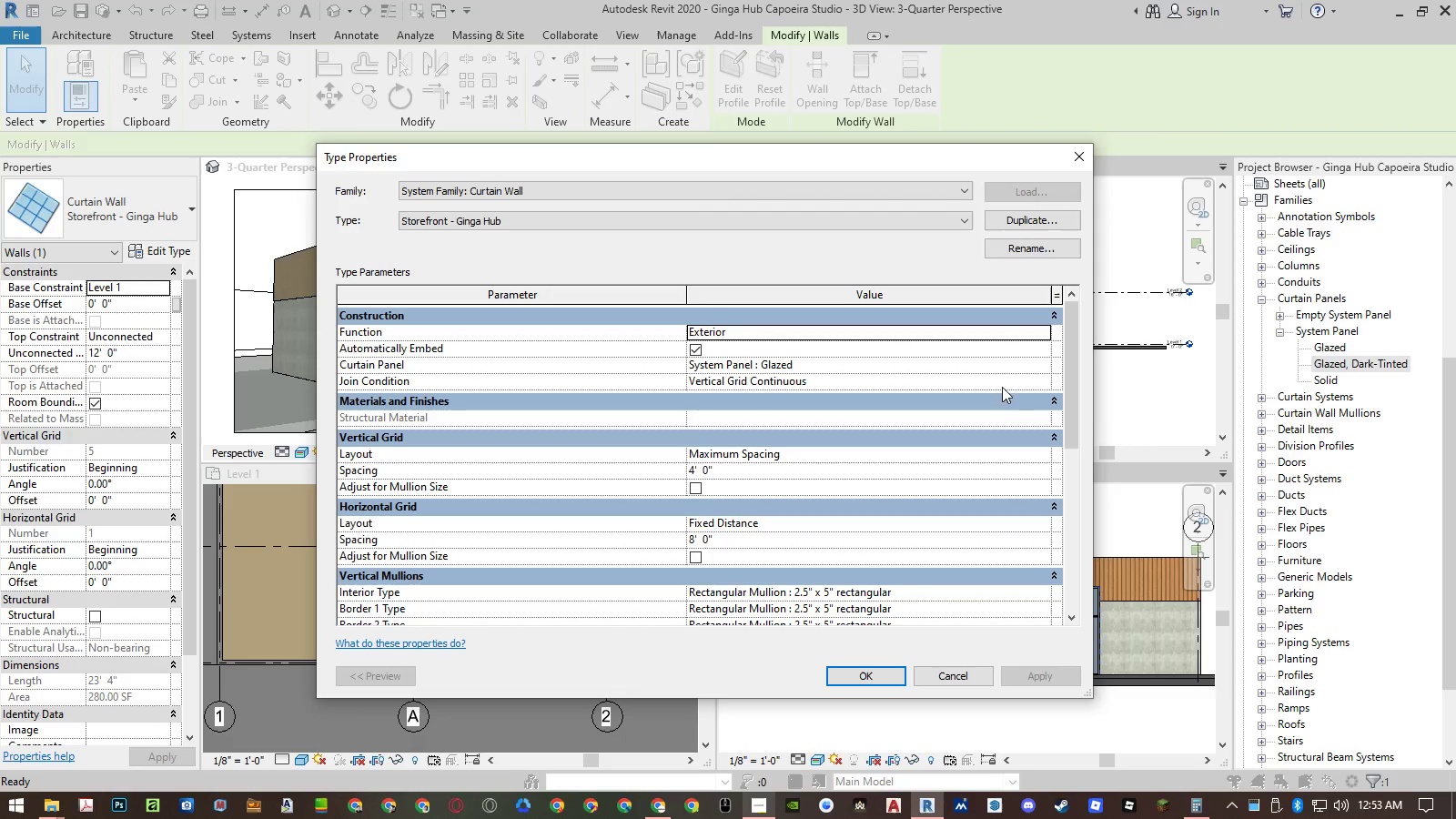 
left_click([1045, 362])
 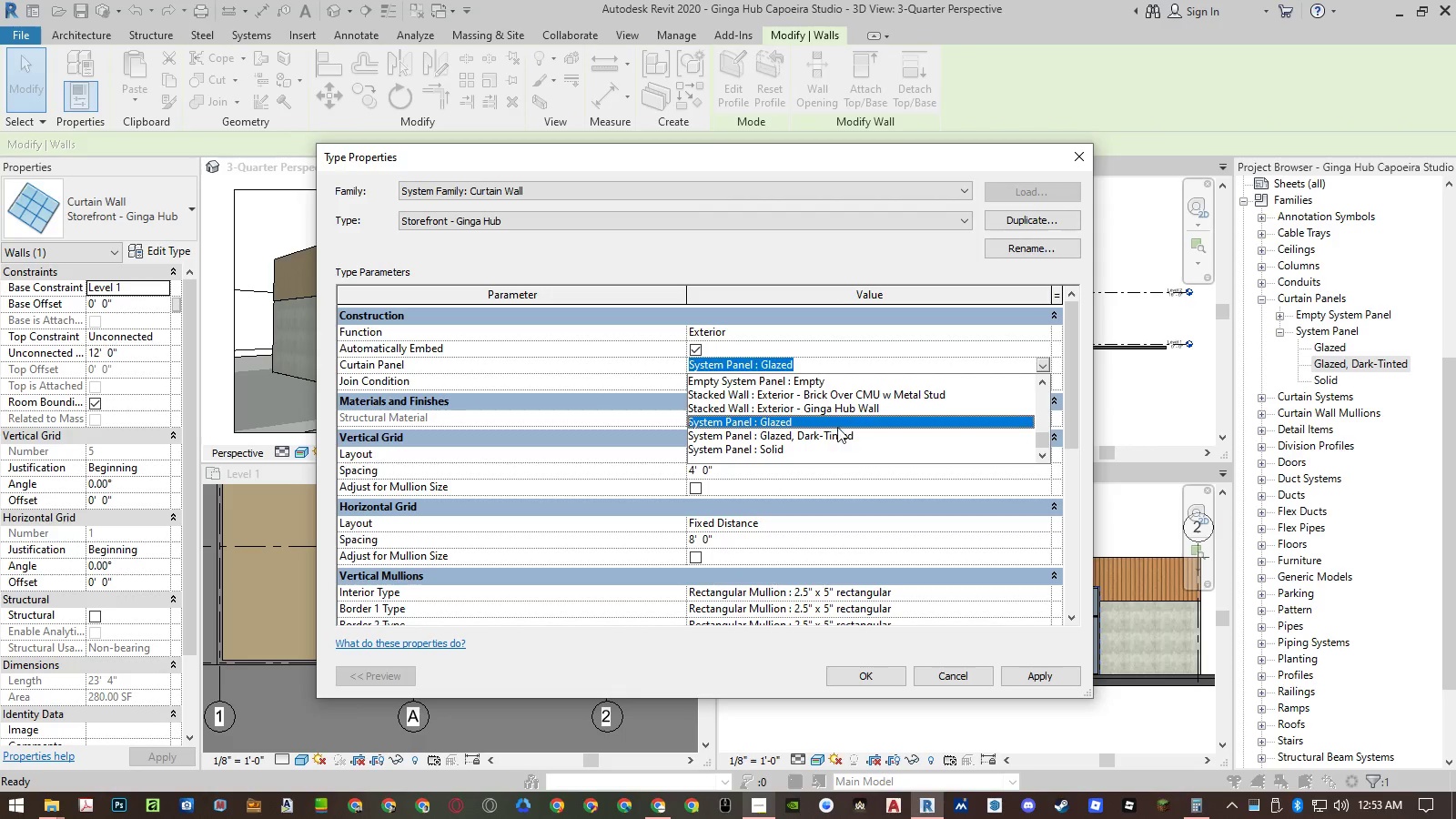 
left_click([833, 434])
 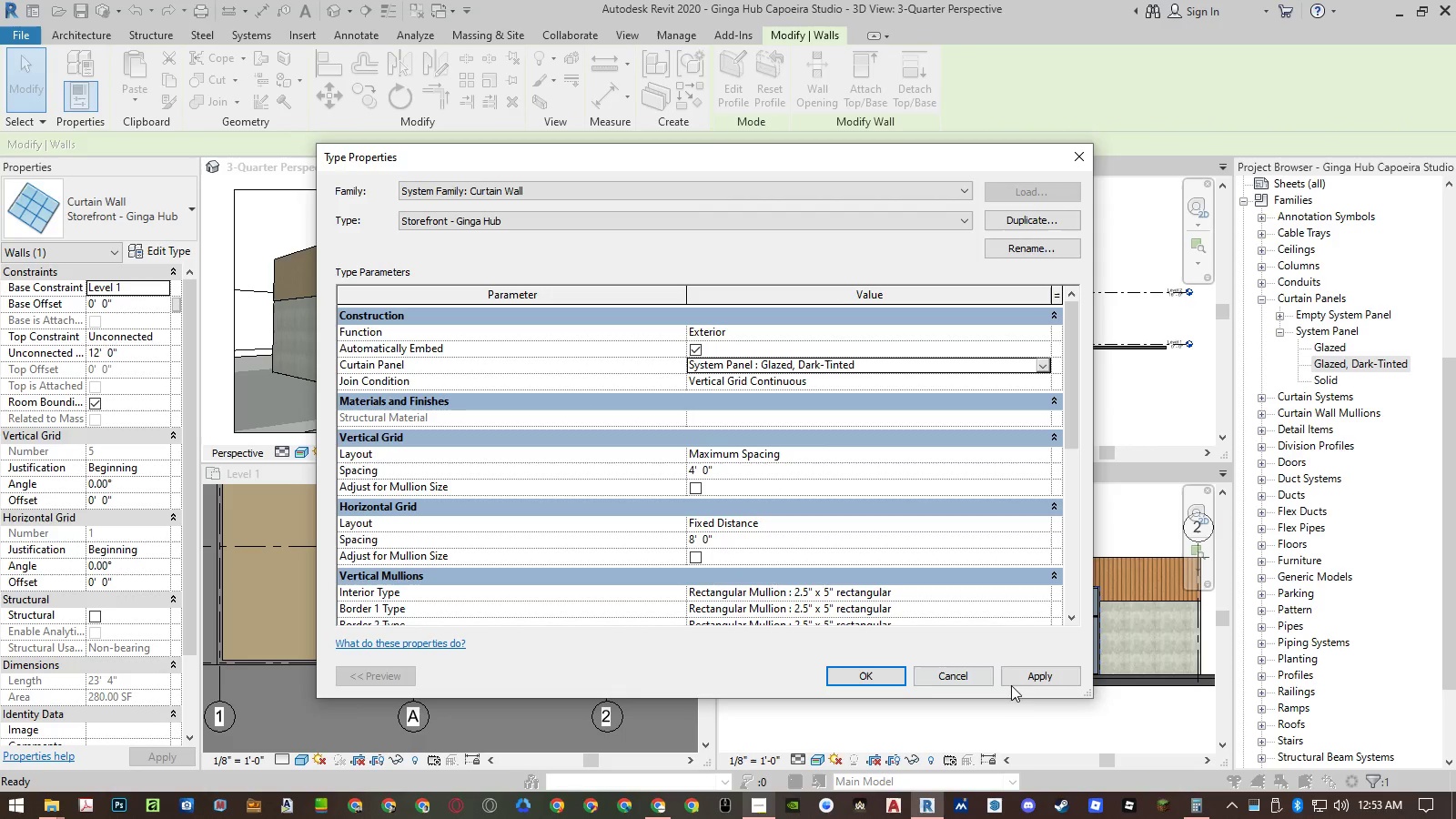 
left_click([1028, 679])
 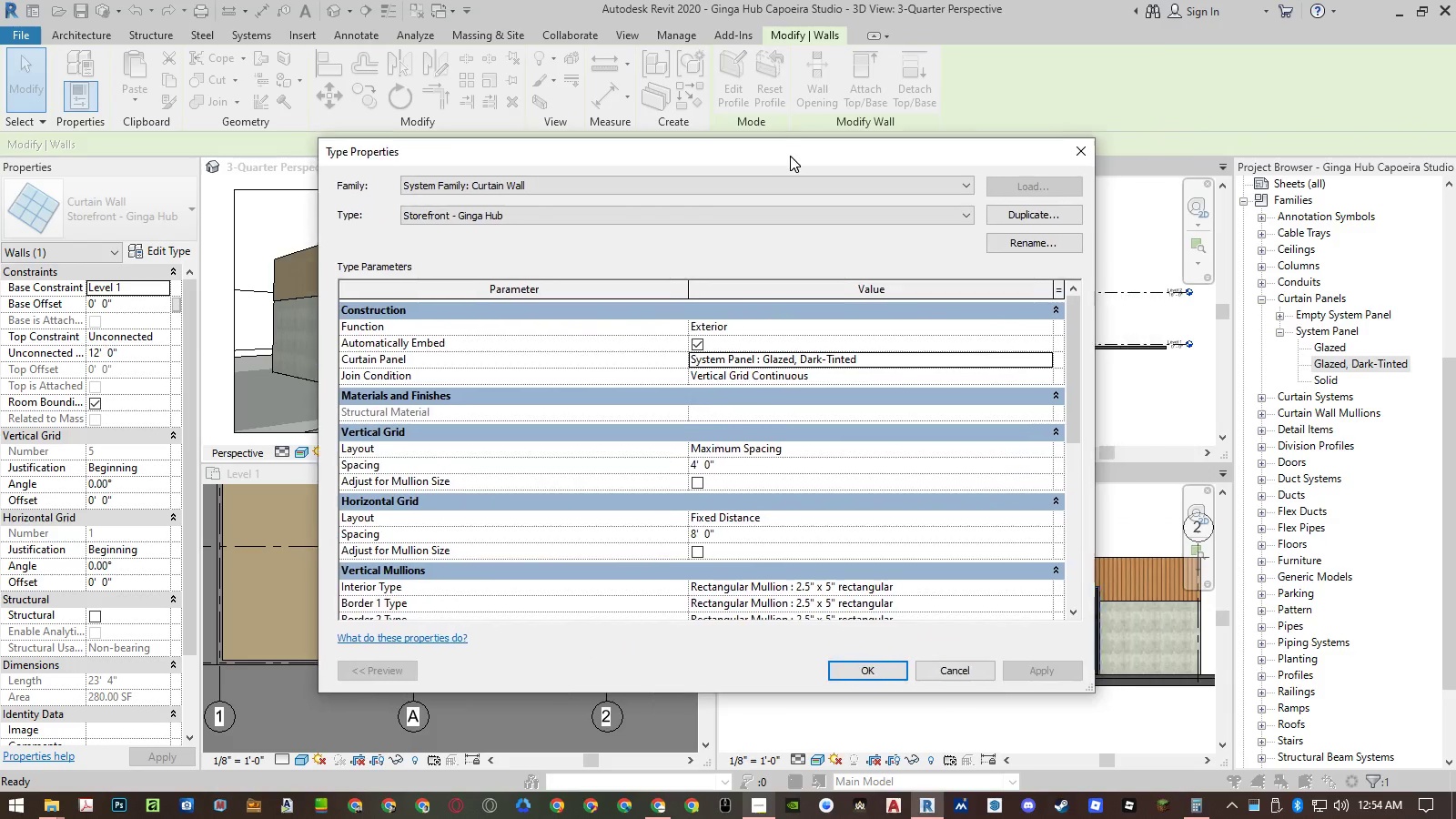 
scroll: coordinate [843, 498], scroll_direction: down, amount: 3.0
 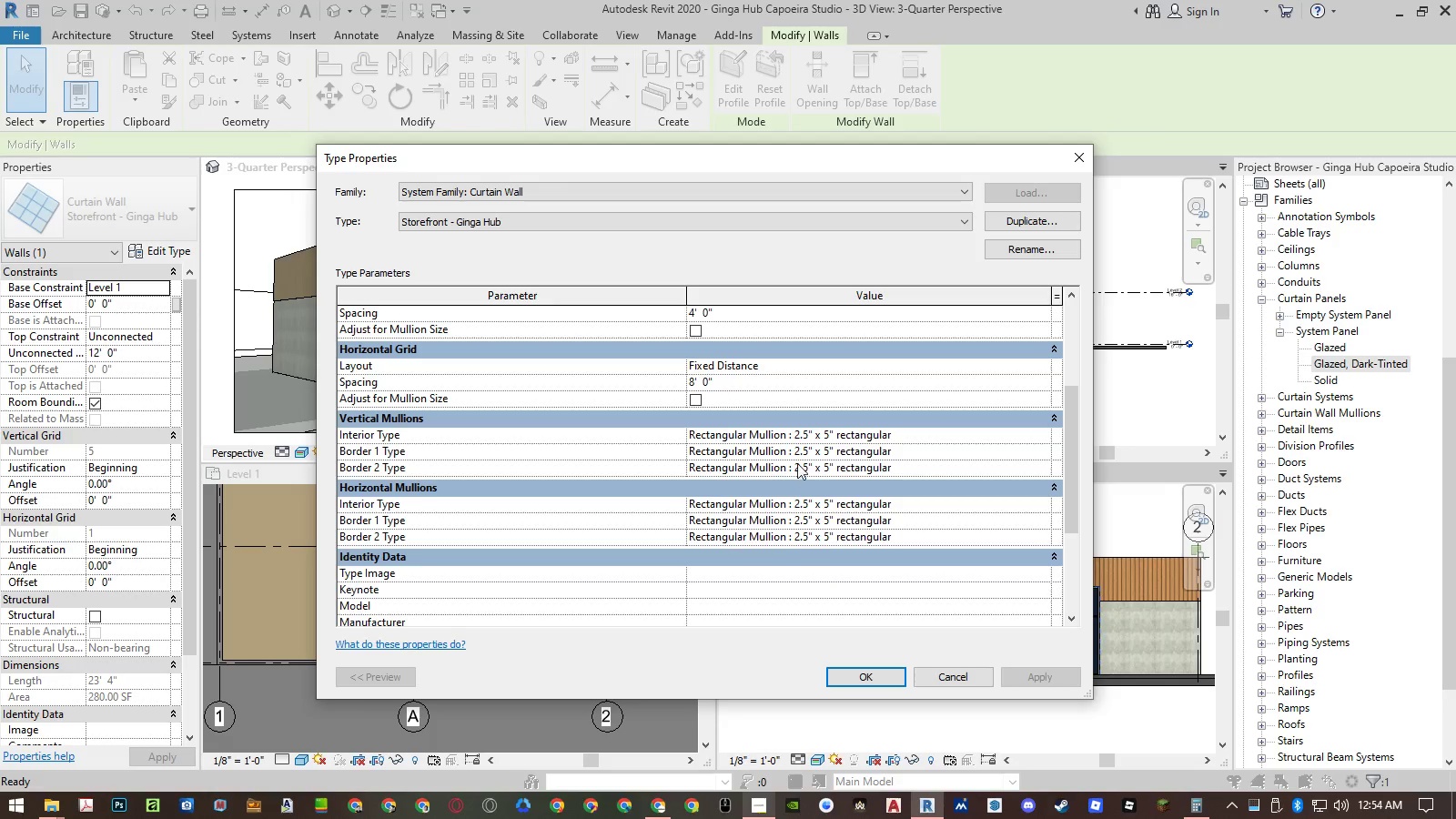 
scroll: coordinate [788, 444], scroll_direction: up, amount: 5.0
 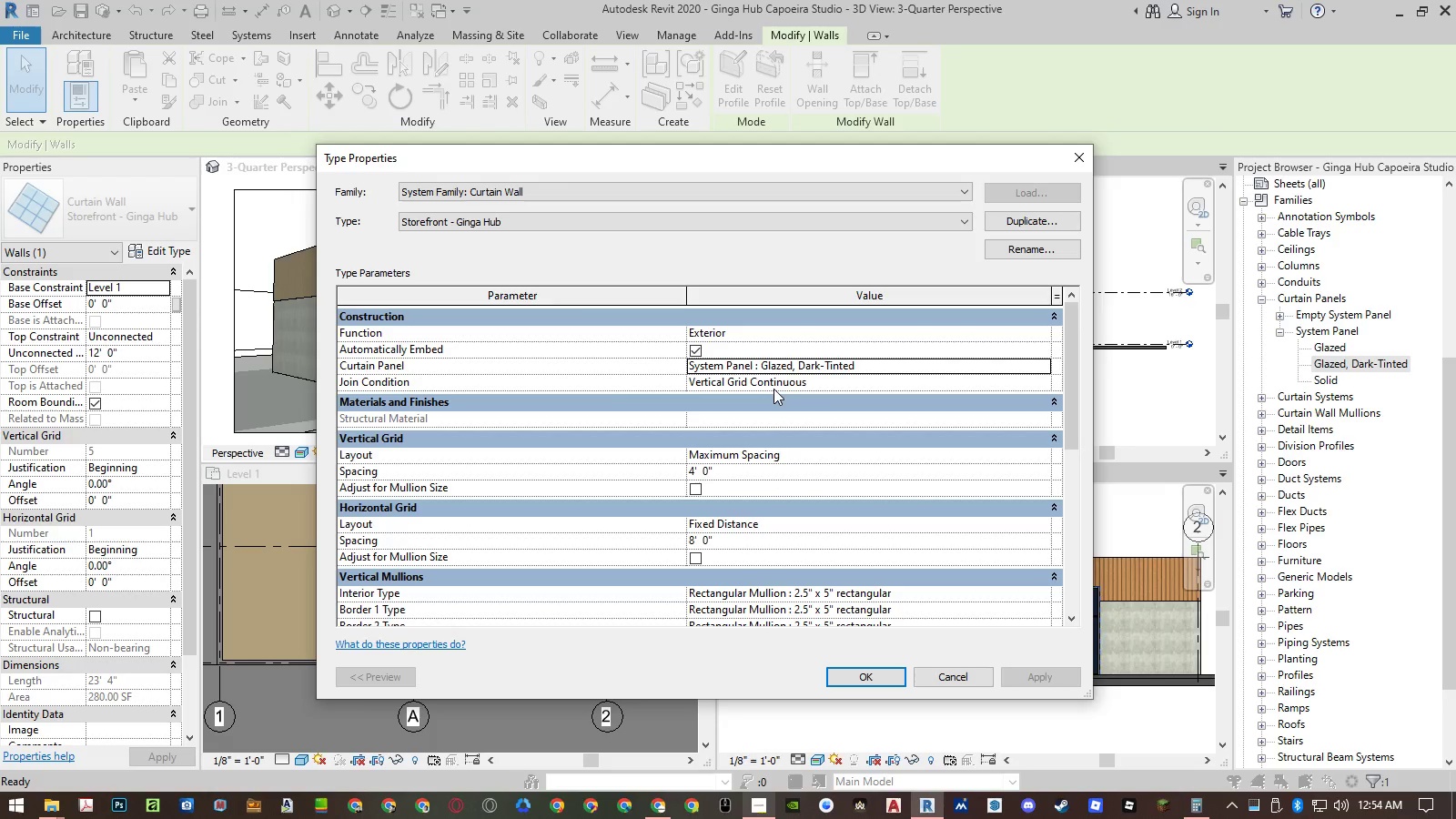 
scroll: coordinate [774, 389], scroll_direction: down, amount: 3.0
 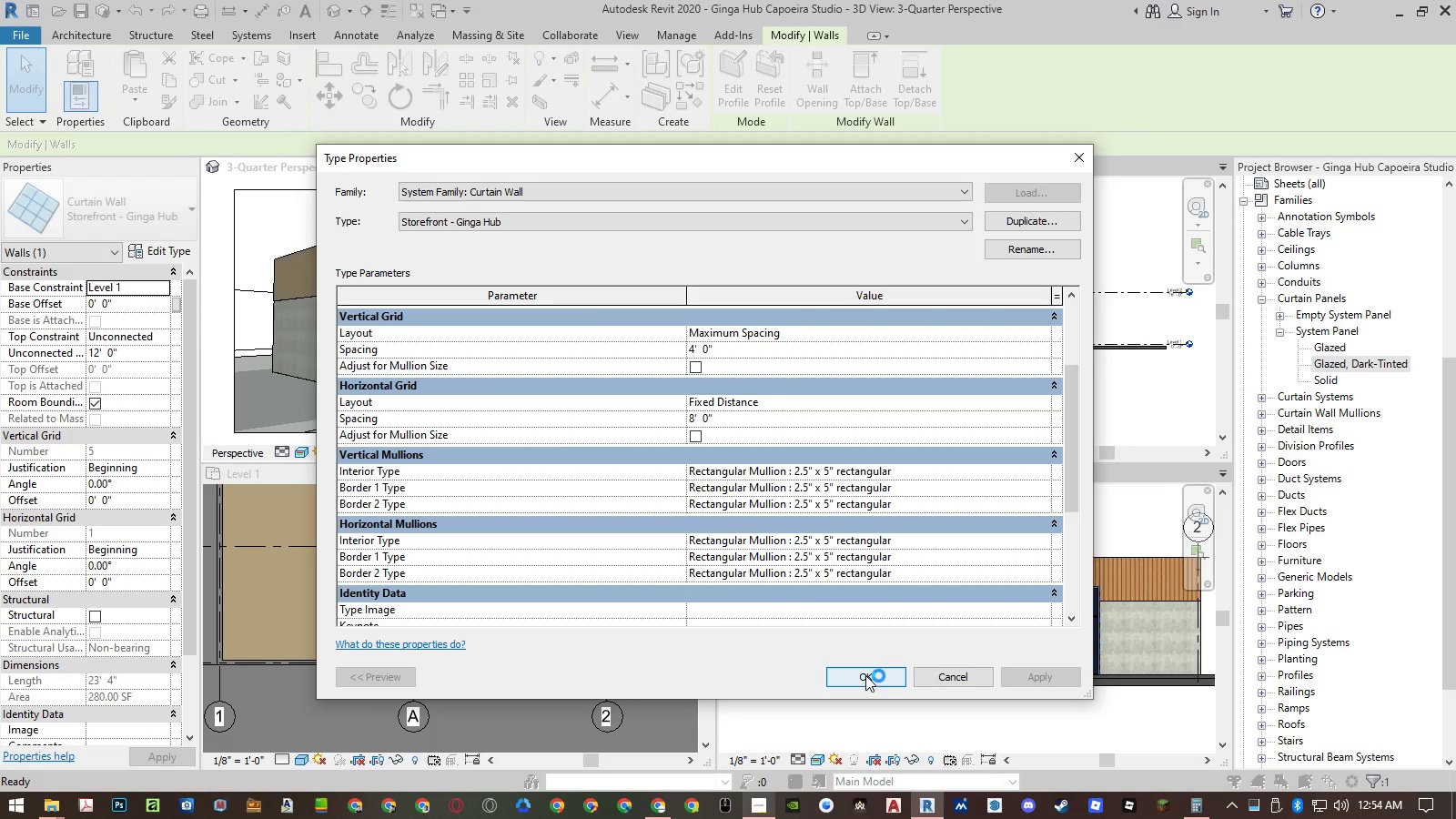 
left_click([865, 675])
 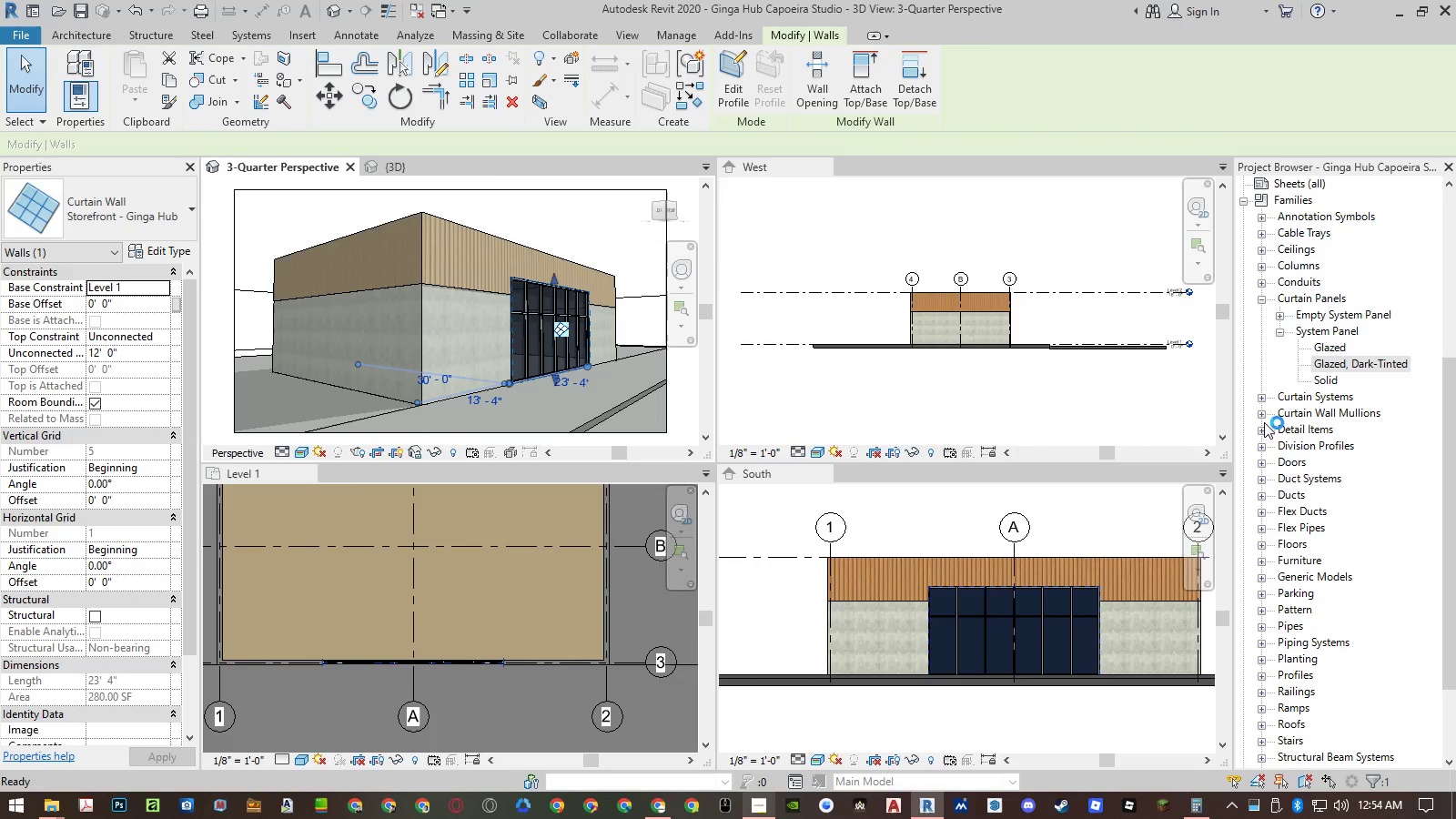 
left_click([1261, 416])
 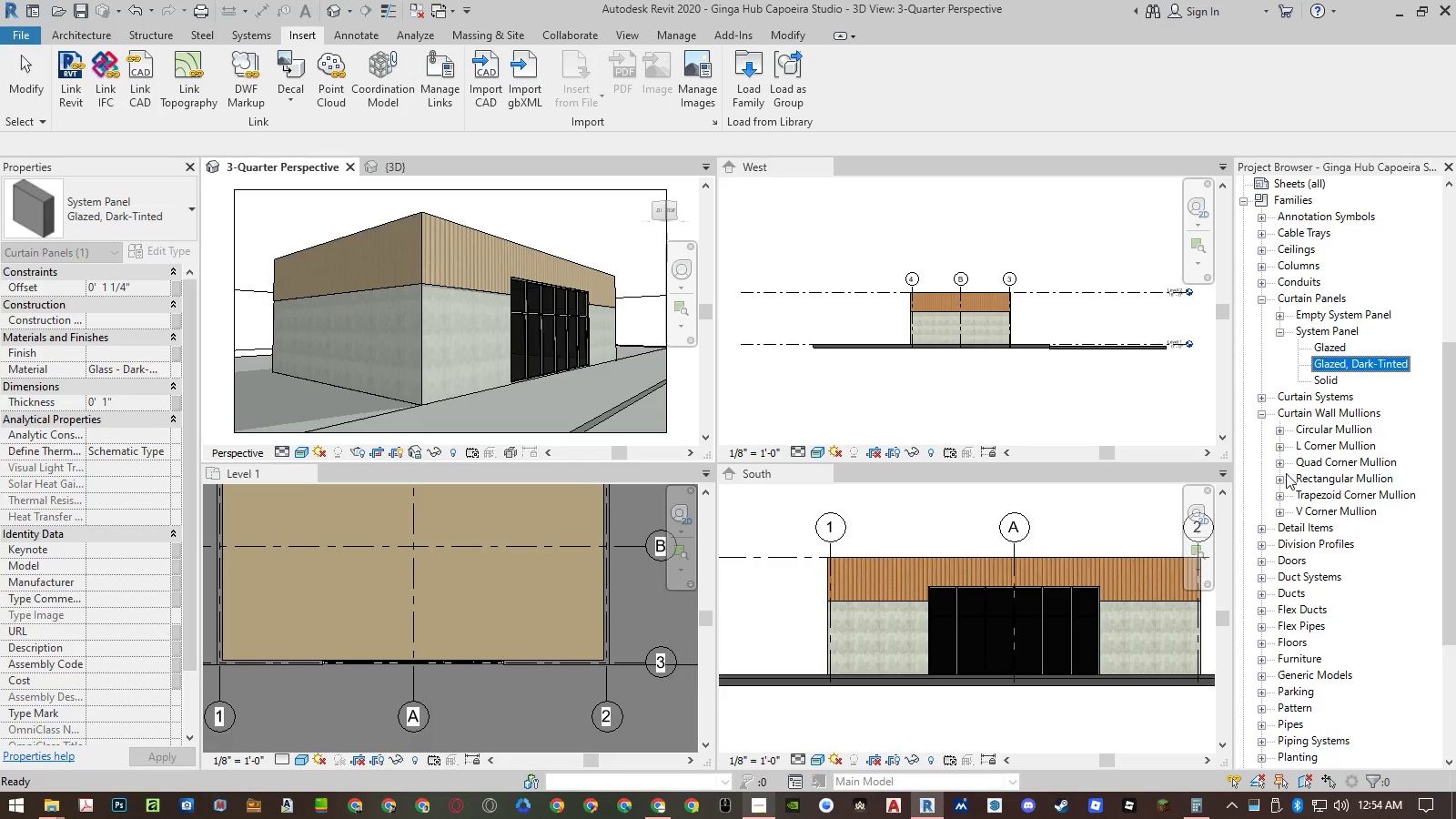 
left_click([1279, 479])
 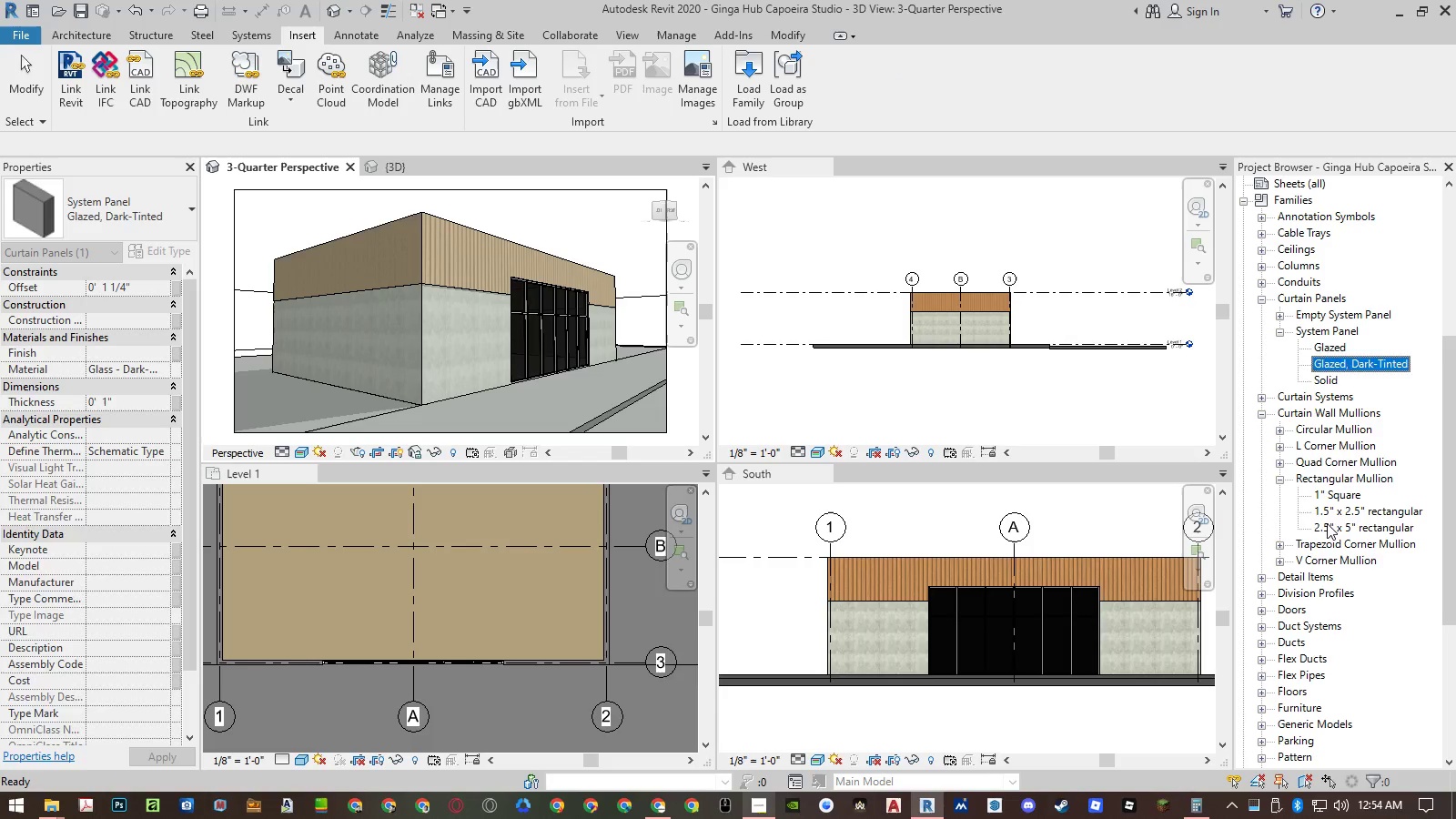 
double_click([1328, 527])
 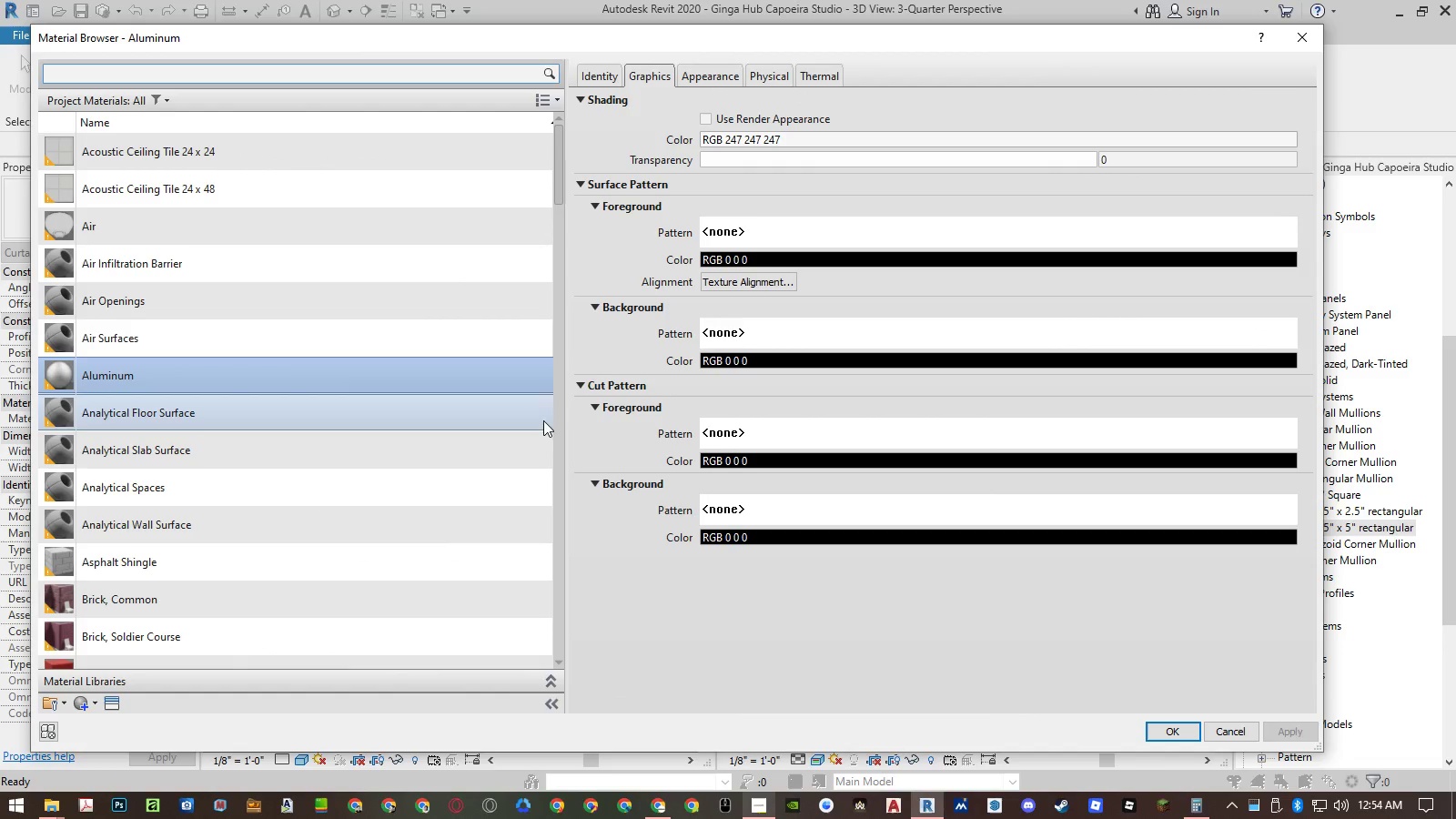 
wait(6.72)
 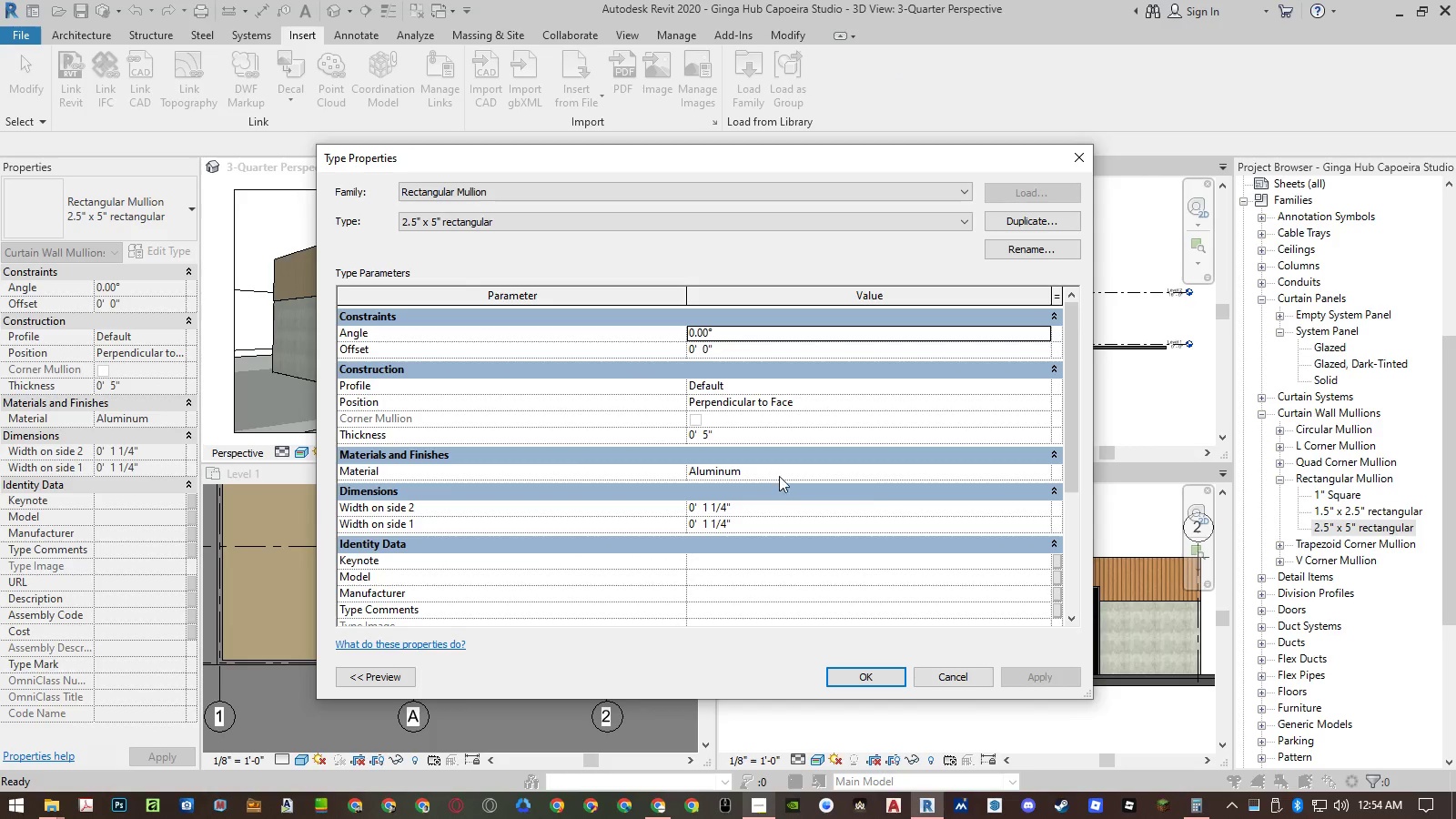 
left_click([723, 80])
 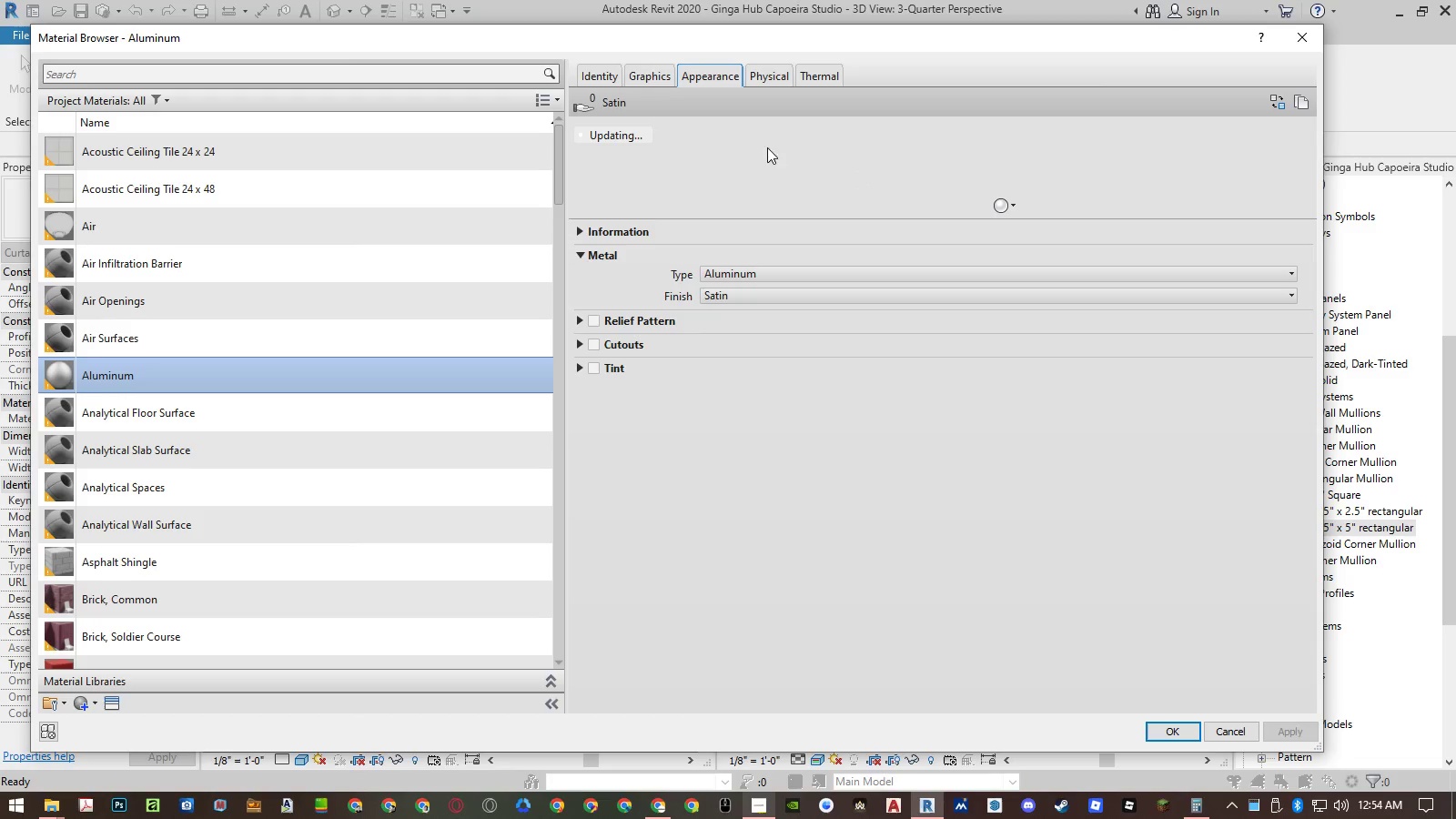 
left_click([652, 77])
 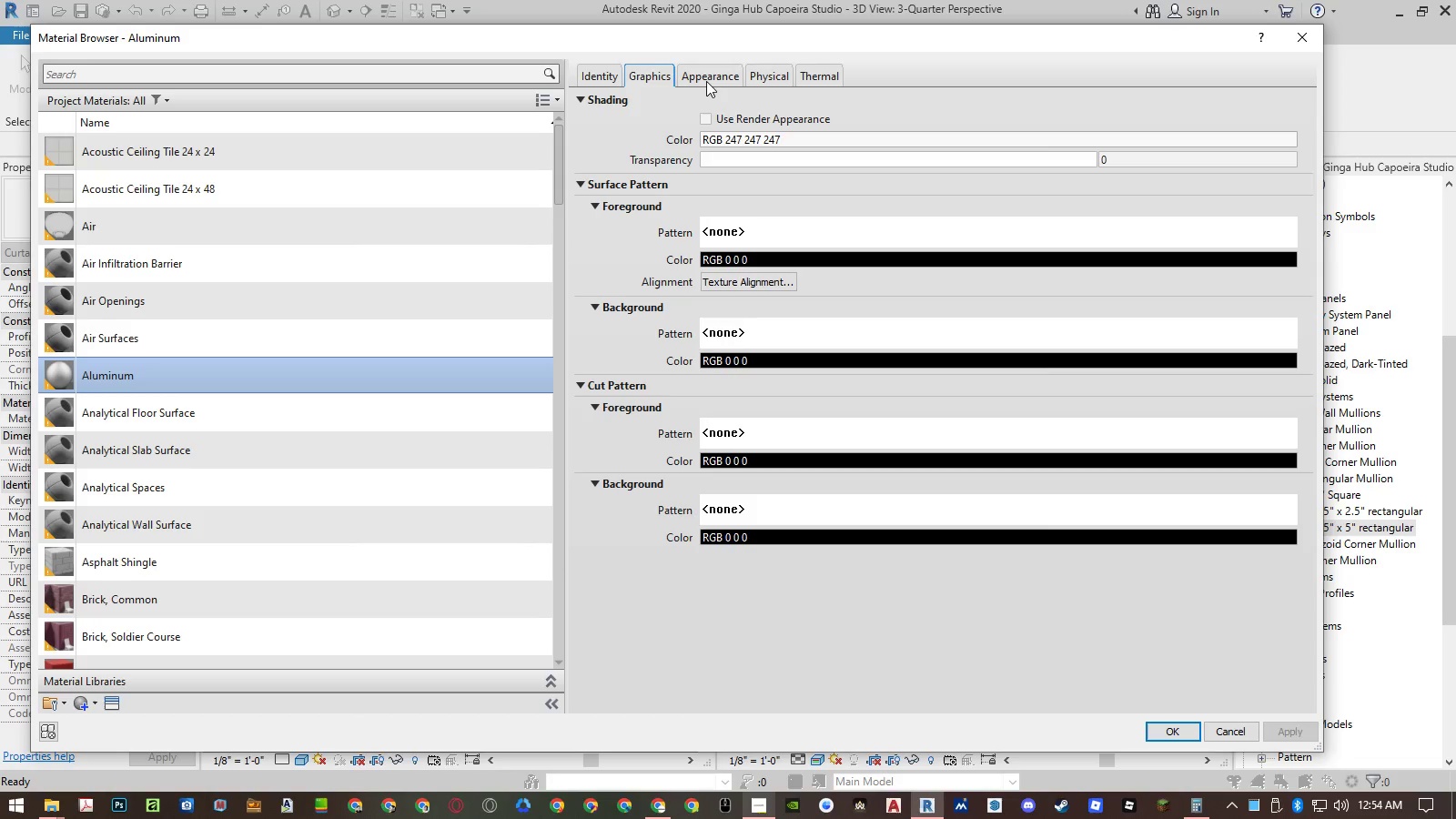 
left_click([706, 81])
 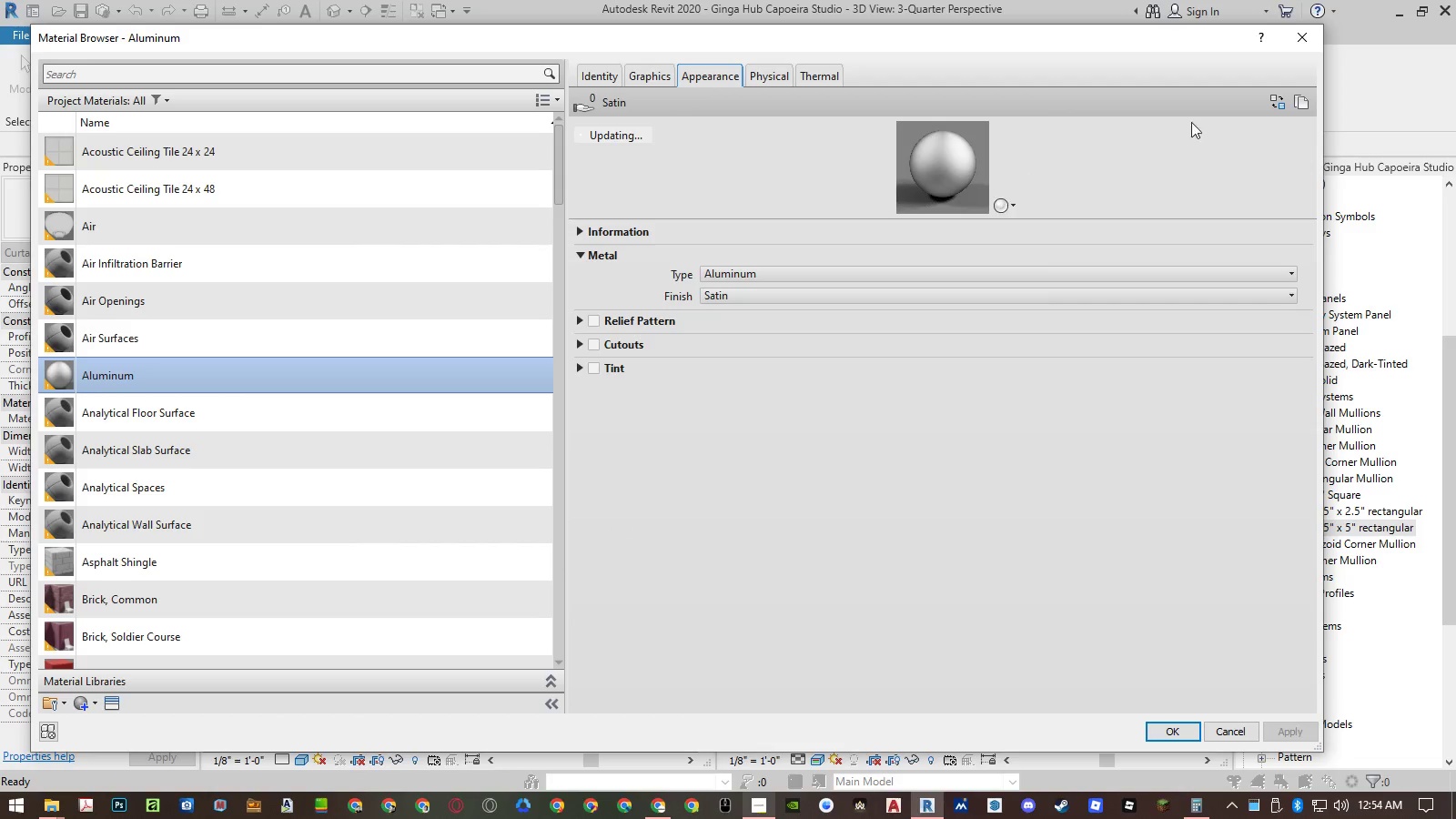 
left_click([1277, 104])
 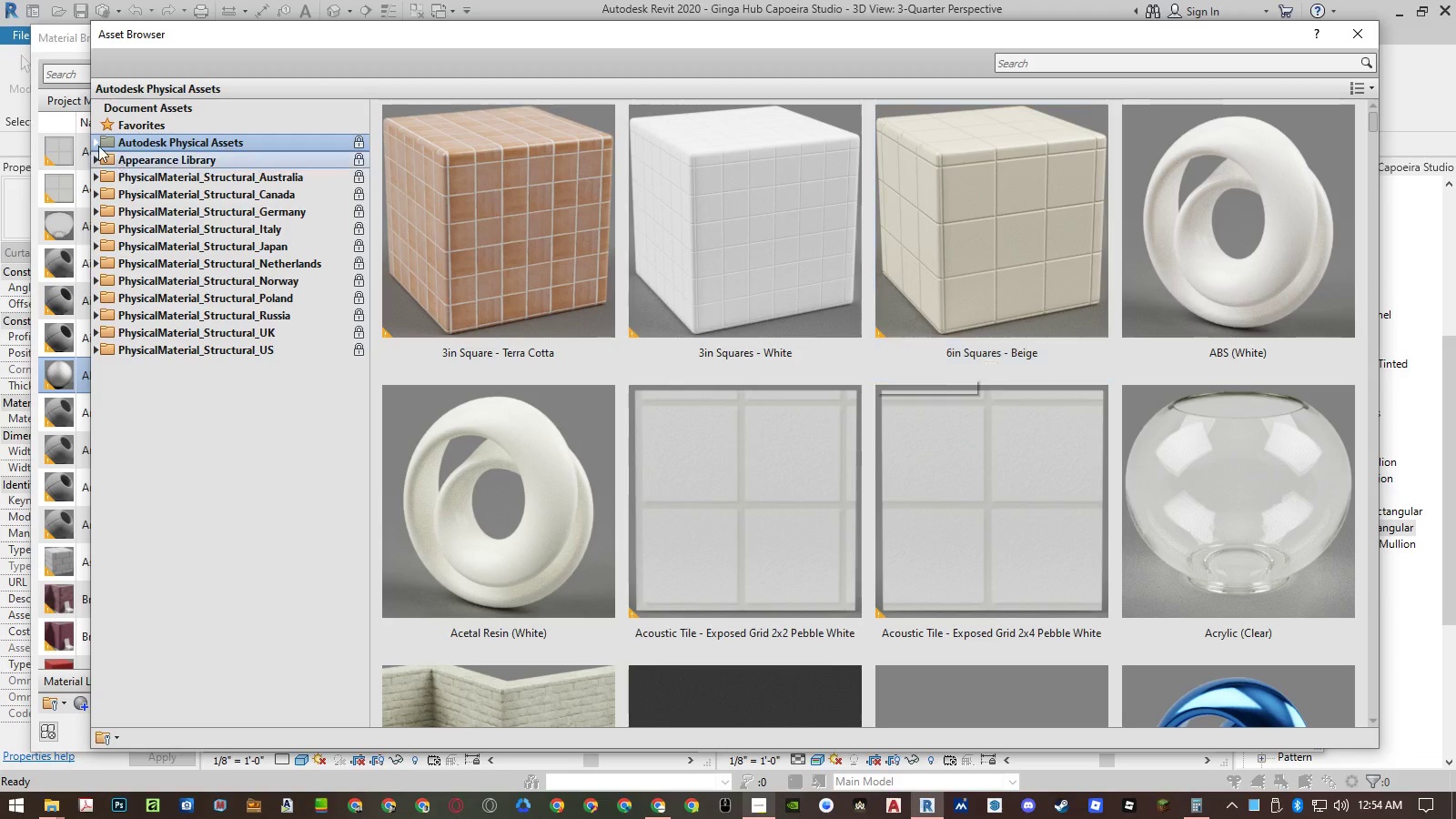 
left_click([98, 159])
 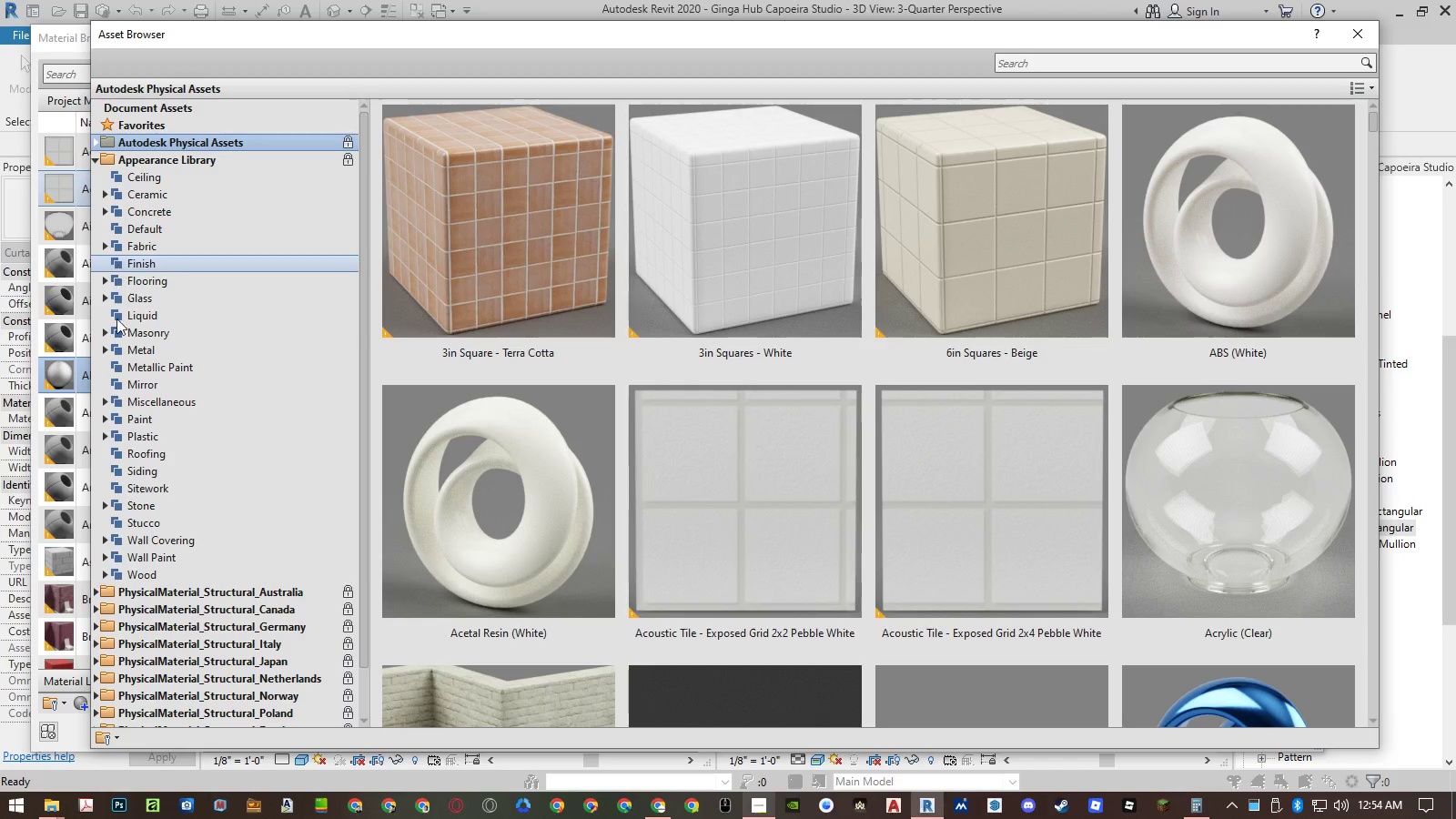 
left_click([107, 347])
 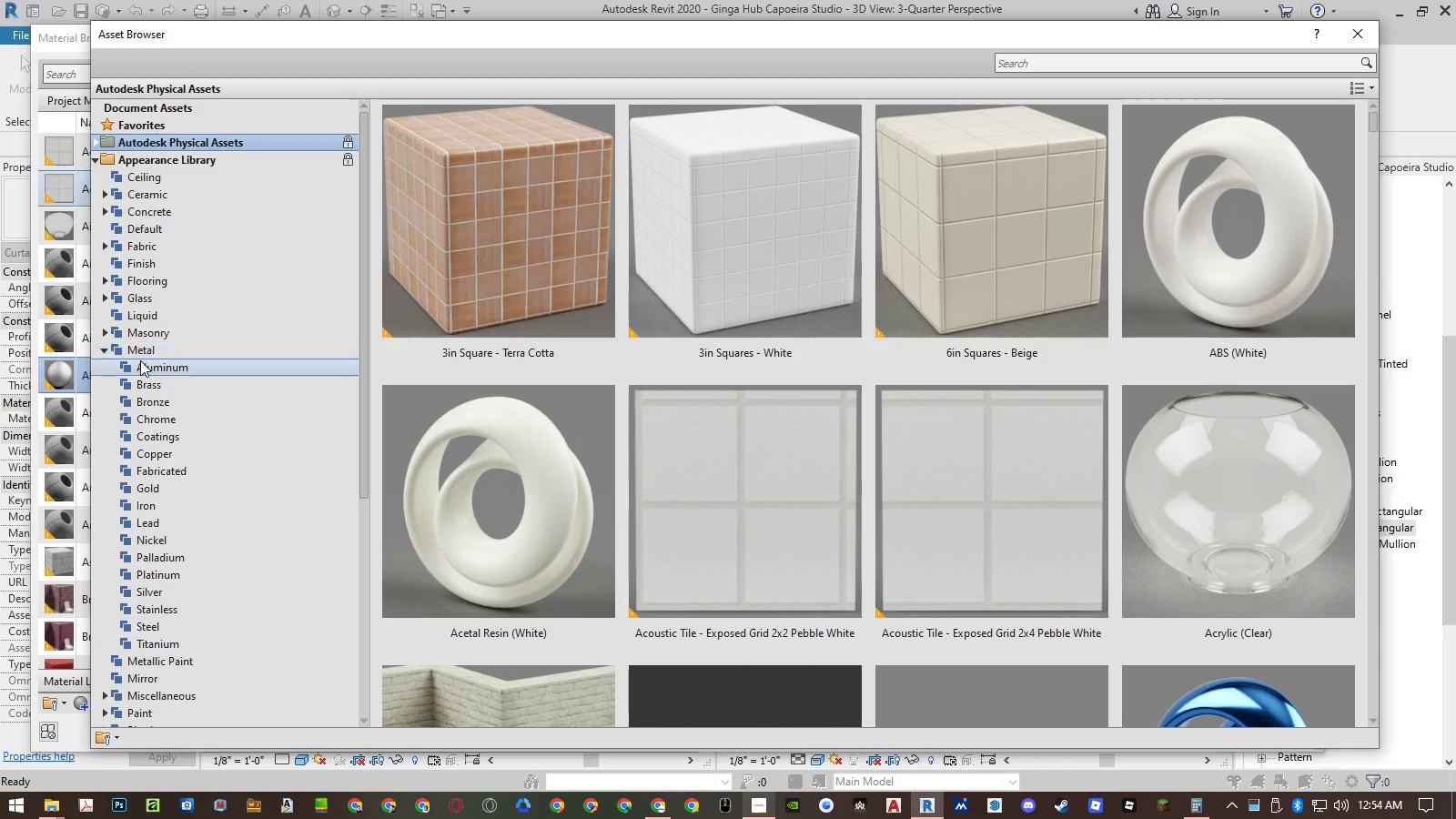 
double_click([145, 364])
 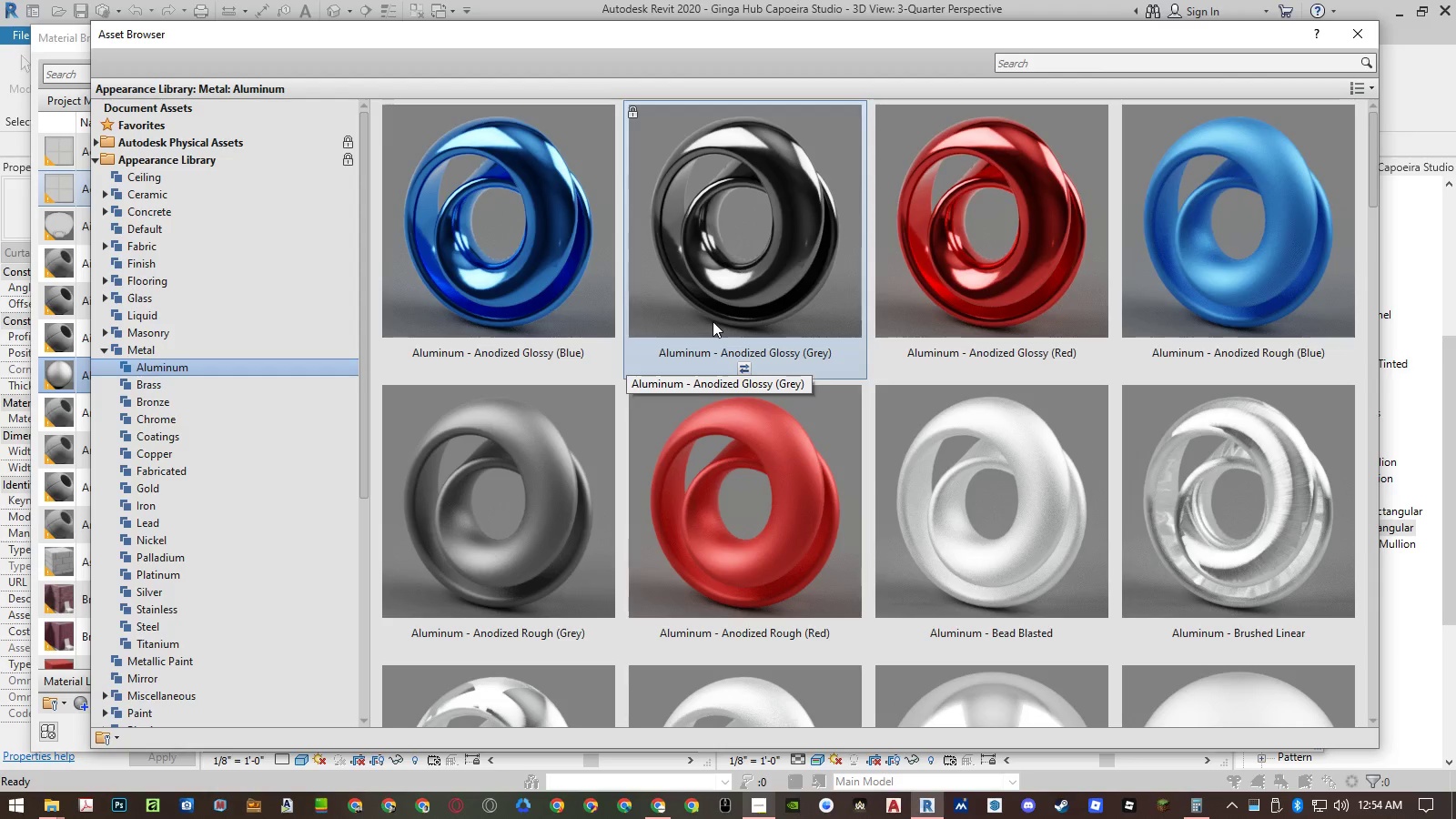 
scroll: coordinate [713, 321], scroll_direction: down, amount: 3.0
 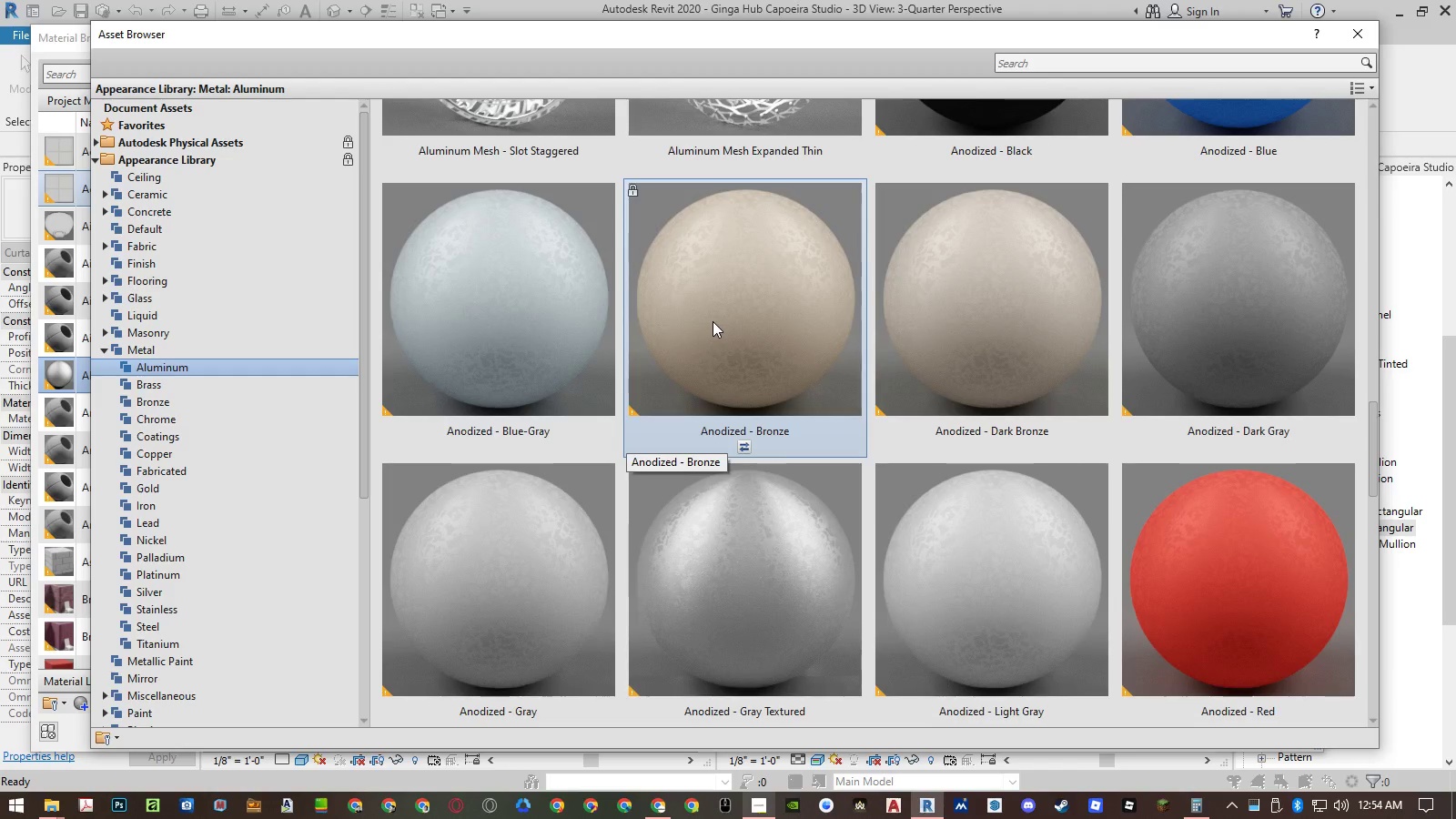 
scroll: coordinate [713, 321], scroll_direction: up, amount: 1.0
 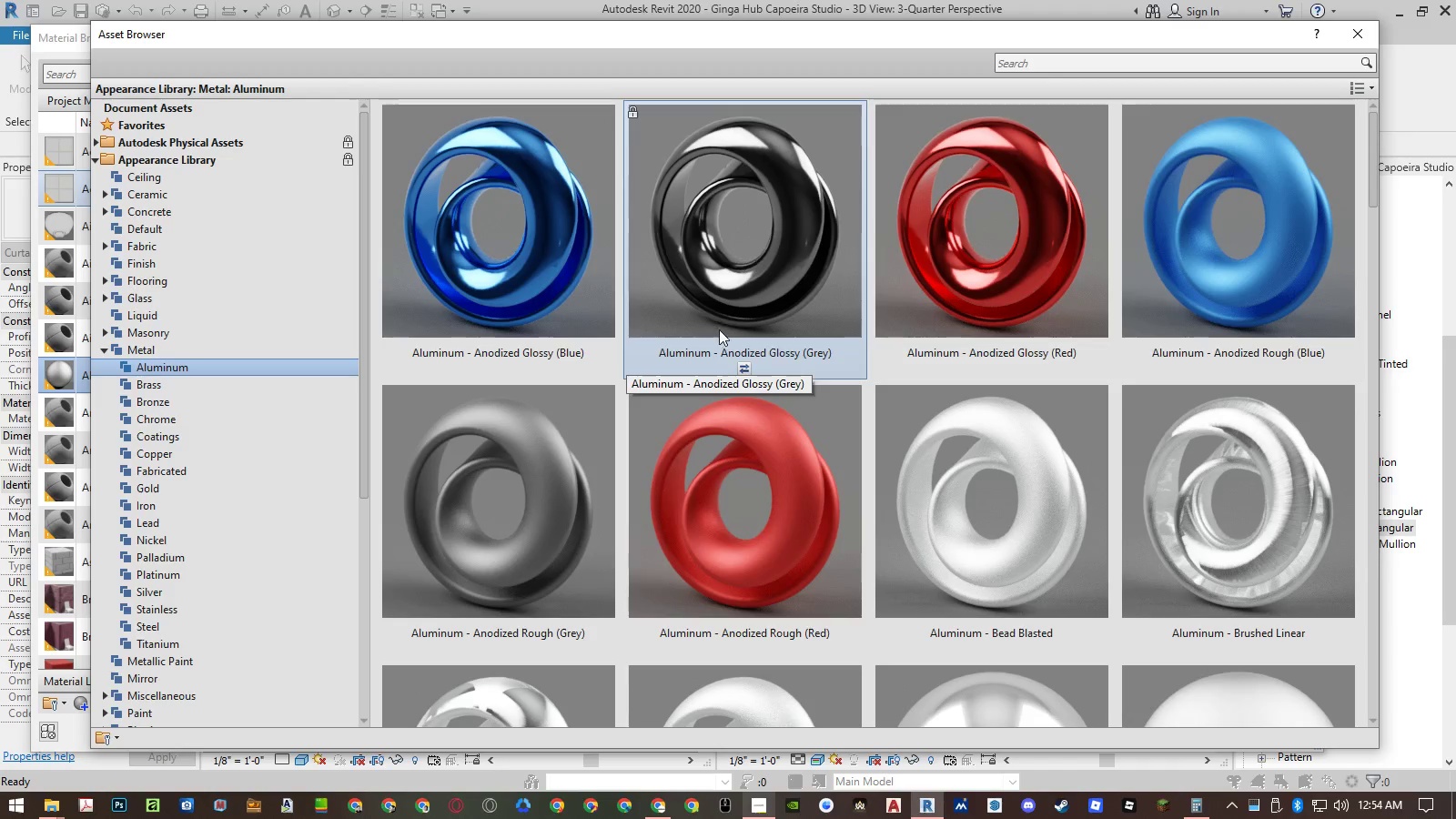 
left_click([742, 365])
 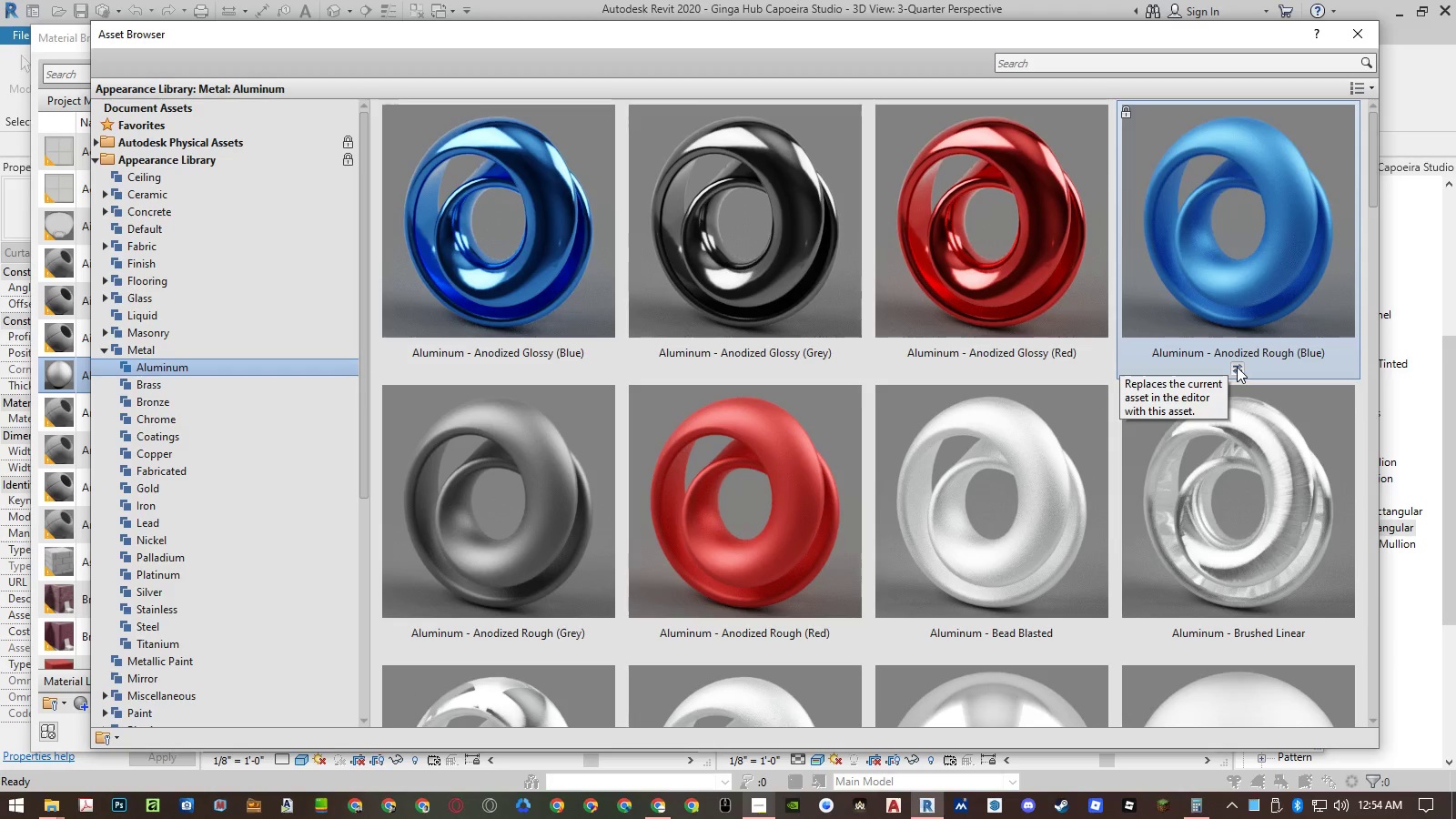 
wait(5.49)
 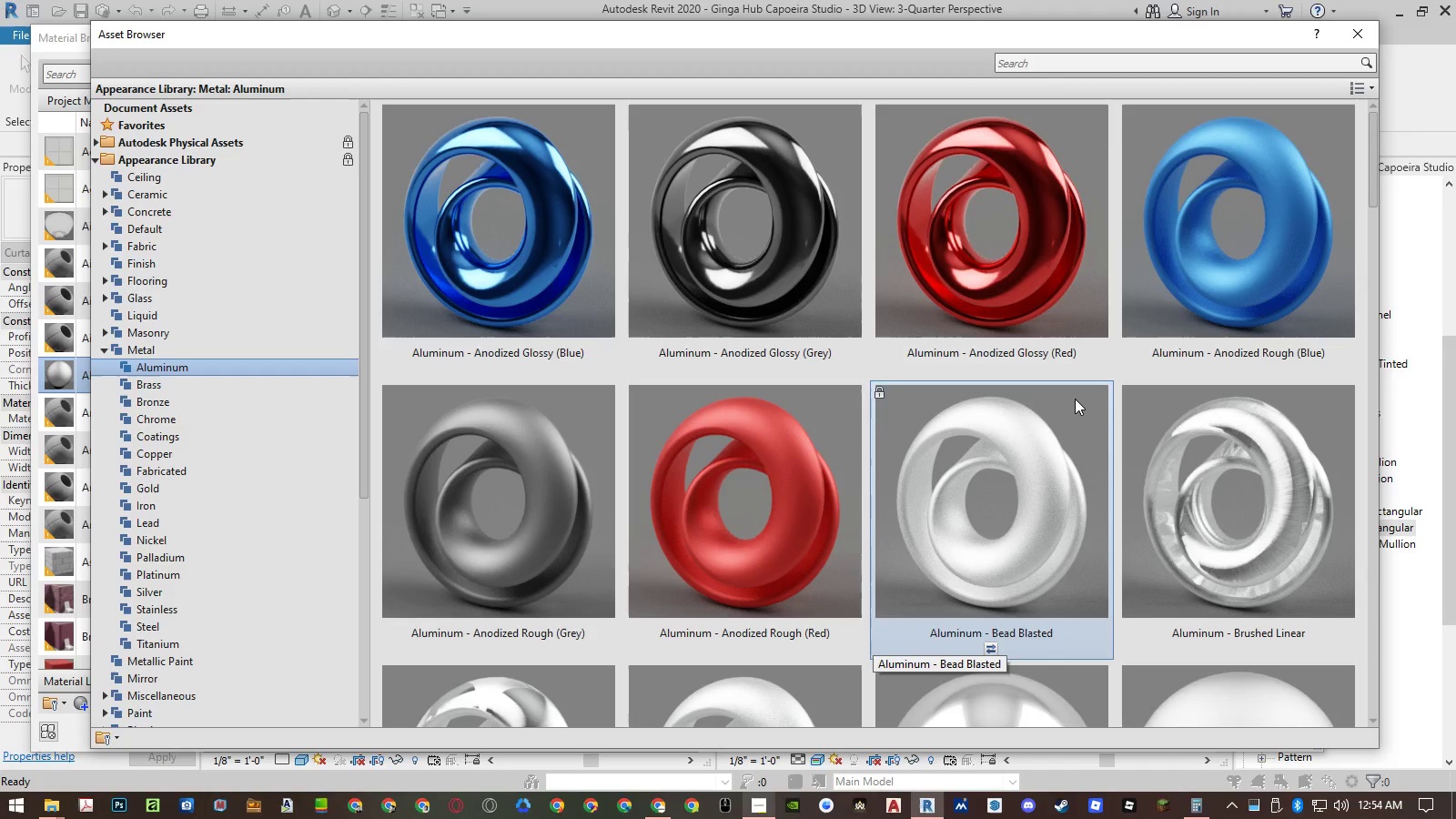 
right_click([554, 479])
 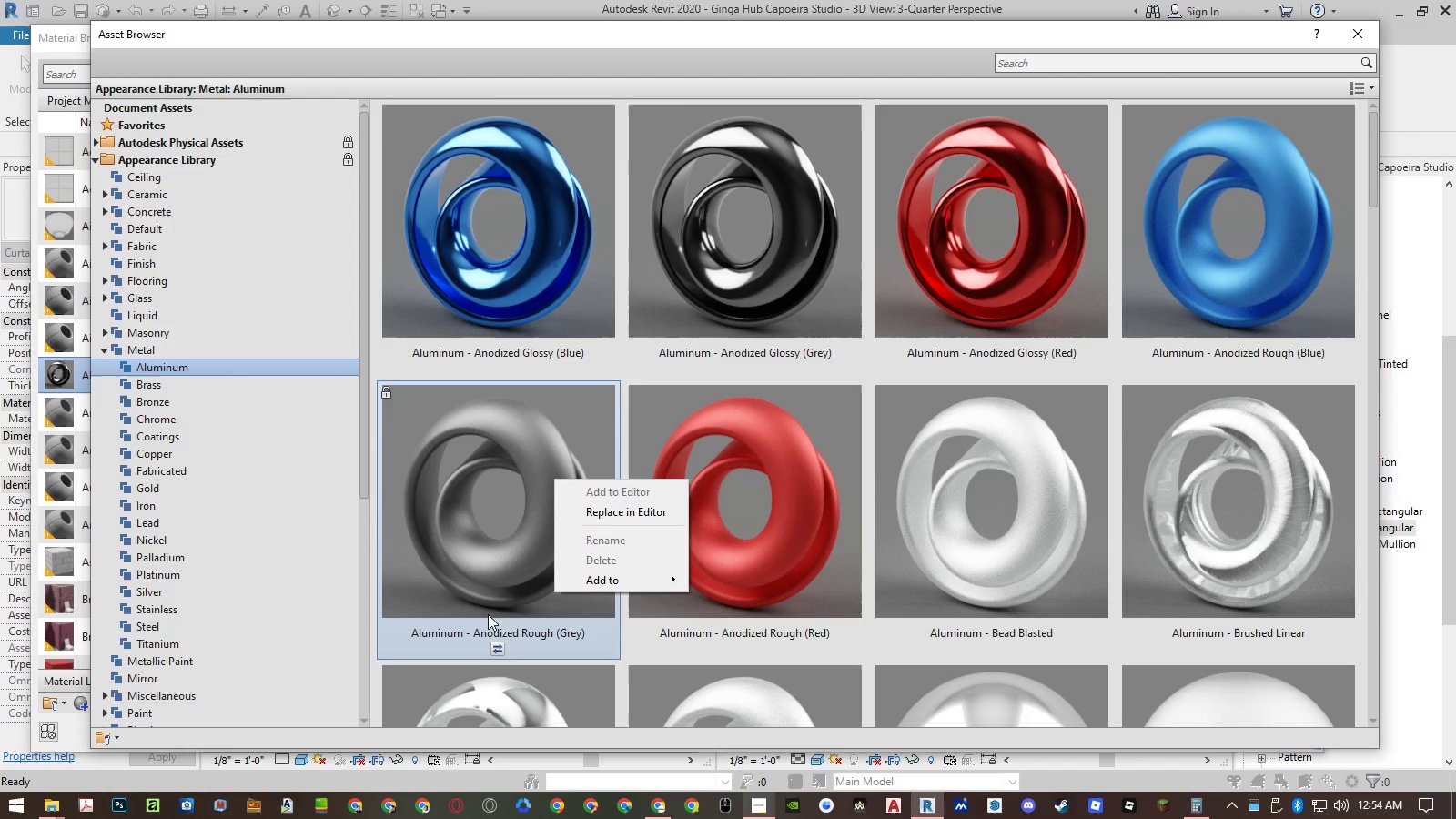 
left_click([494, 646])
 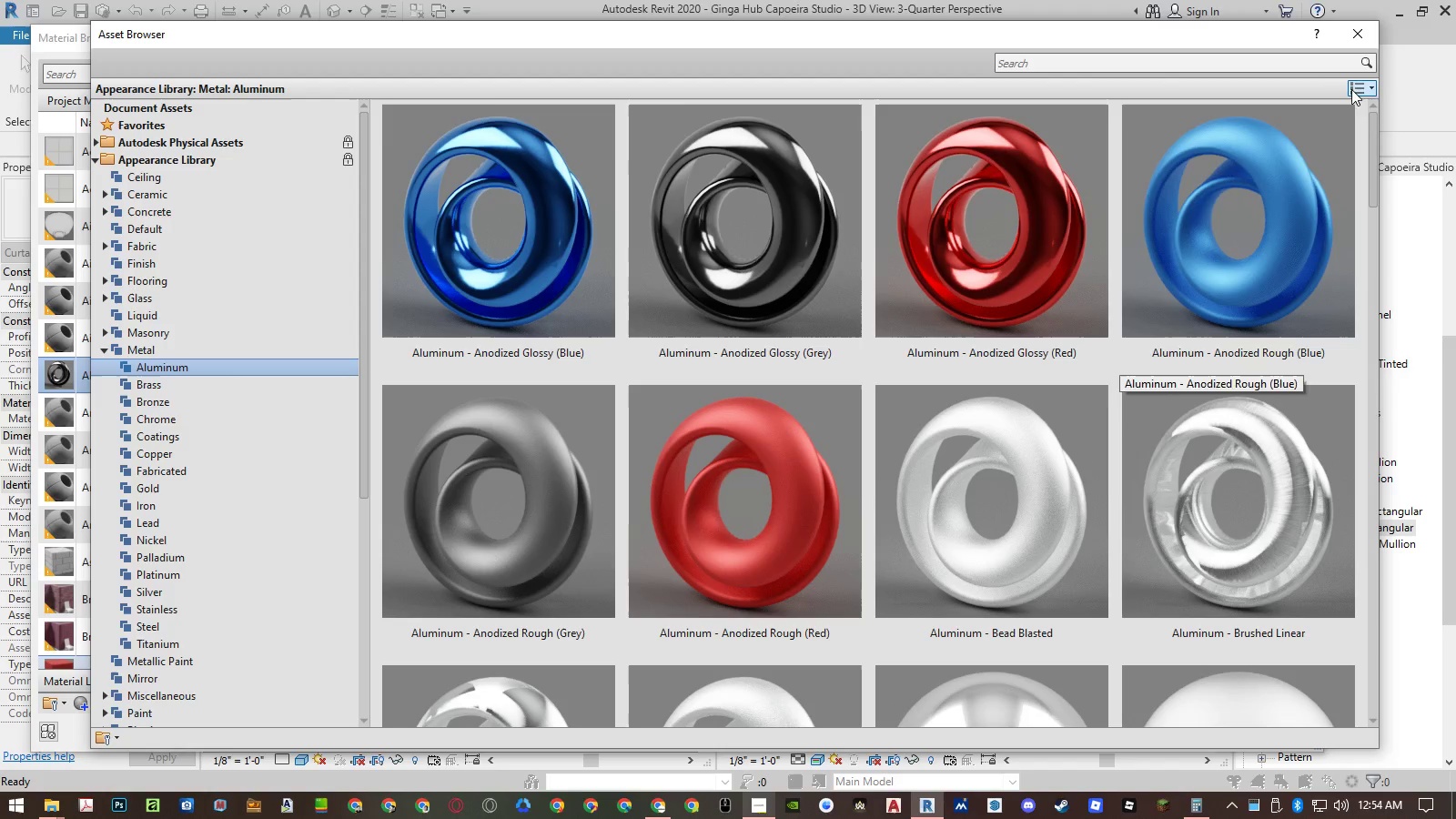 
left_click([1360, 41])
 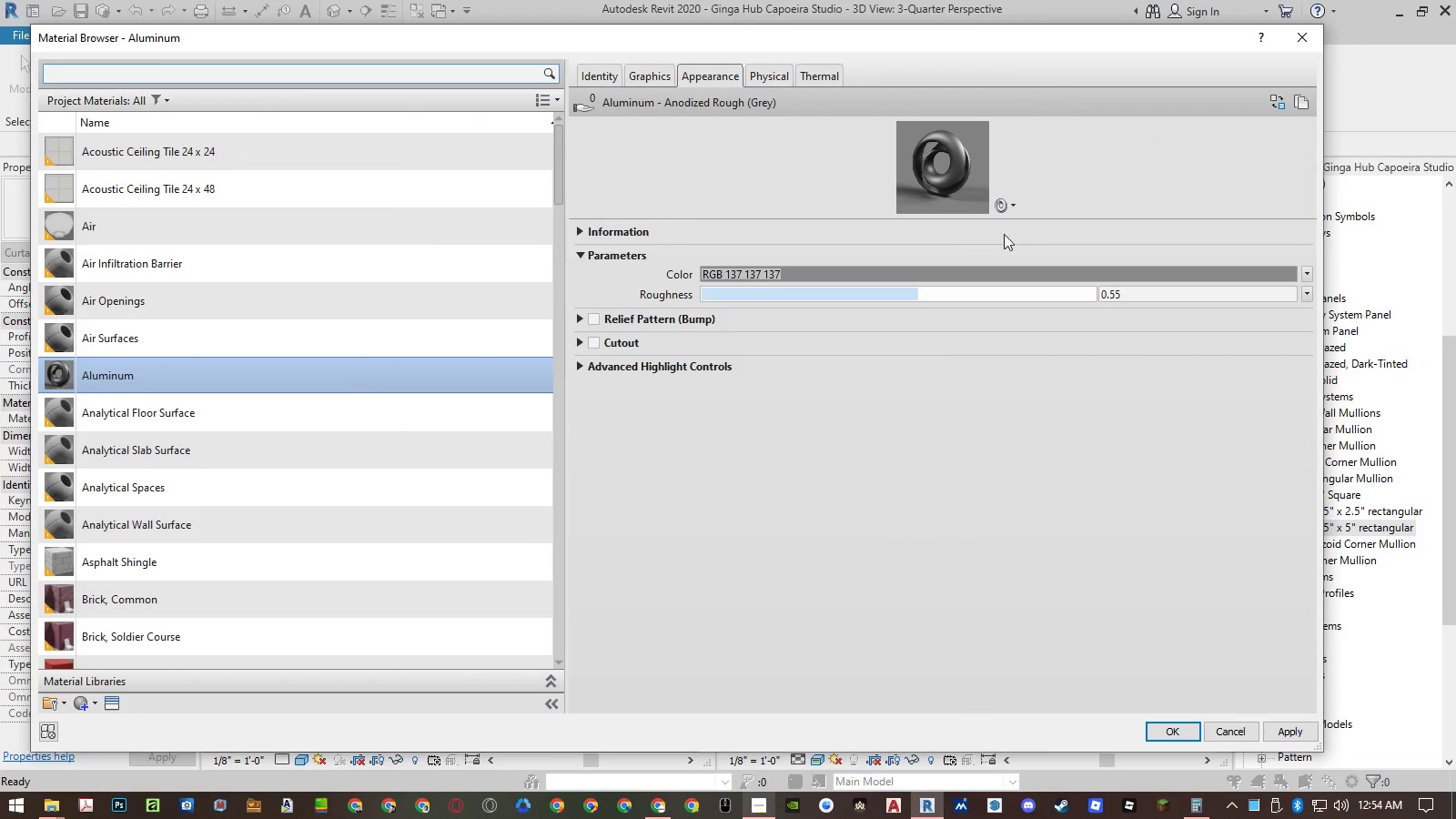 
left_click([1308, 99])
 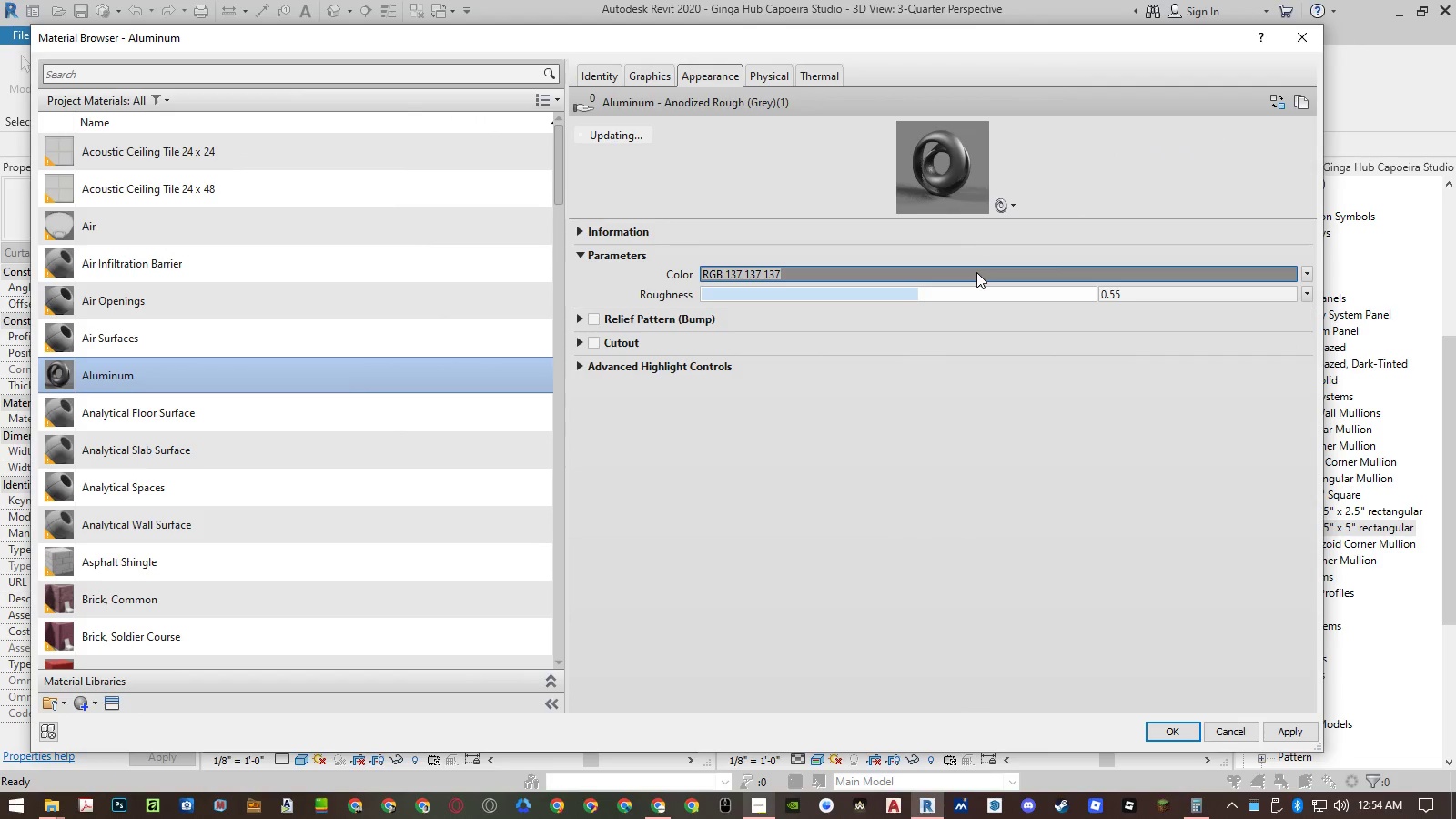 
left_click([976, 272])
 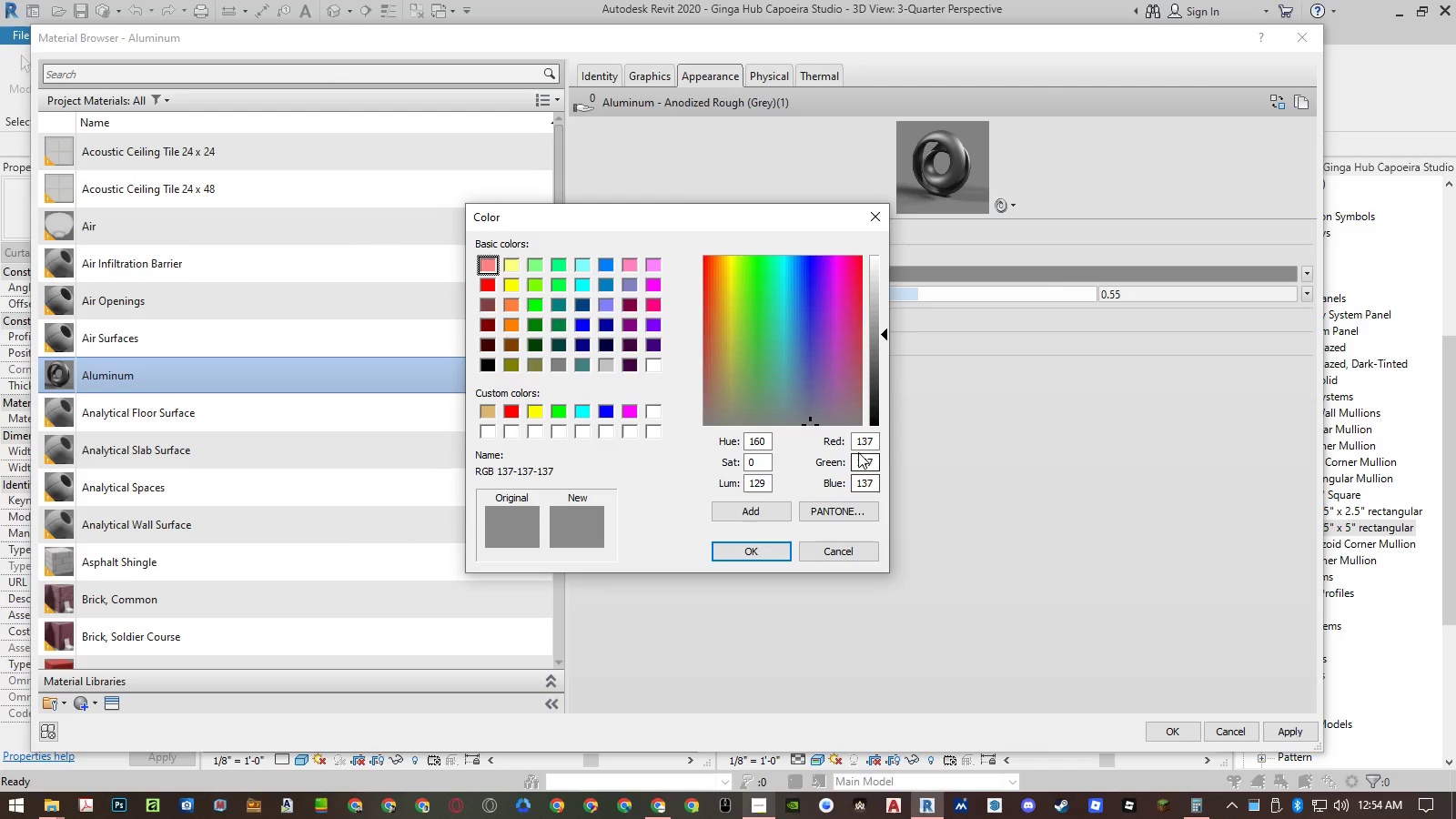 
double_click([864, 438])
 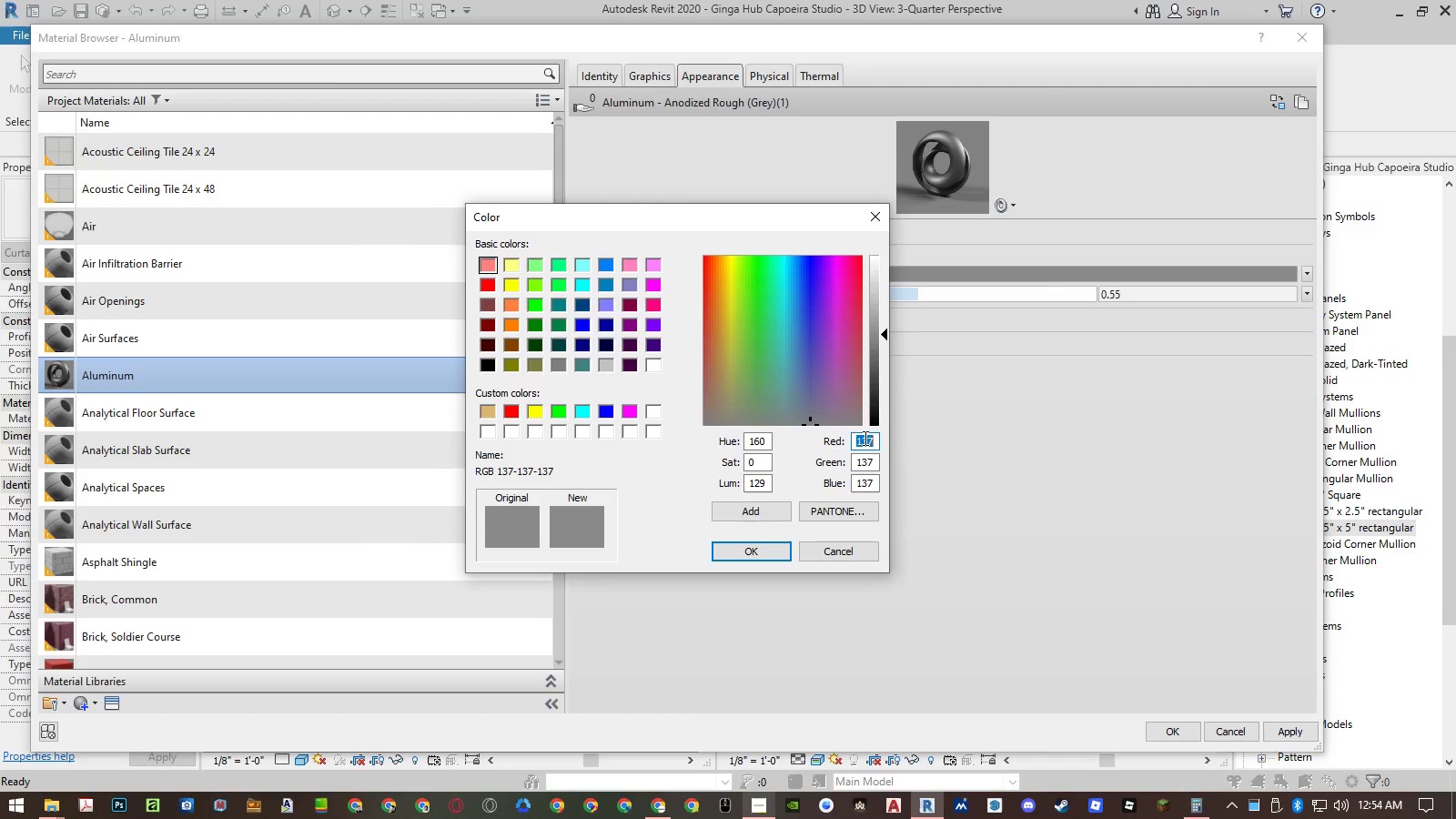 
key(Numpad2)
 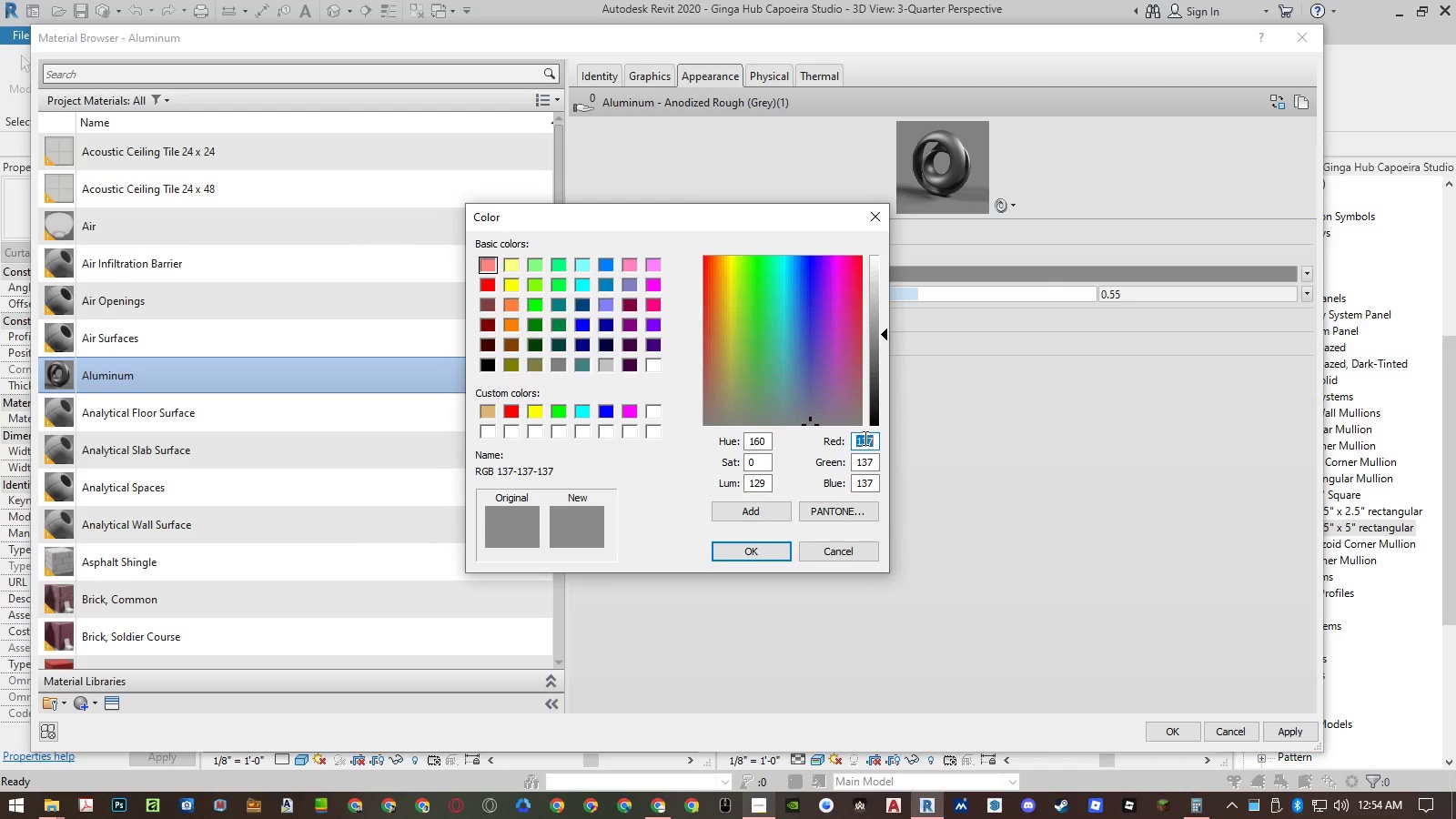 
key(Numpad0)
 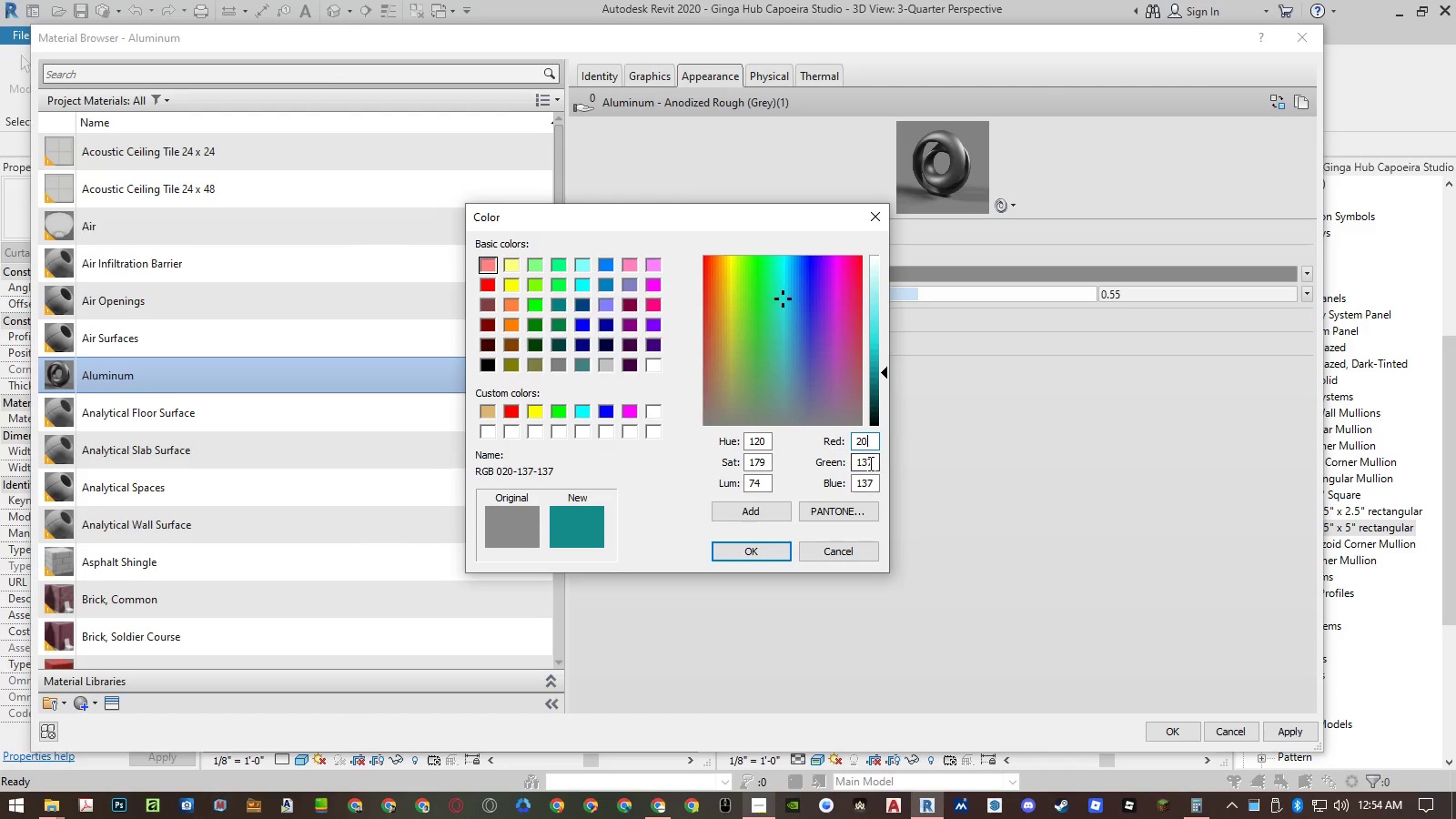 
double_click([869, 463])
 